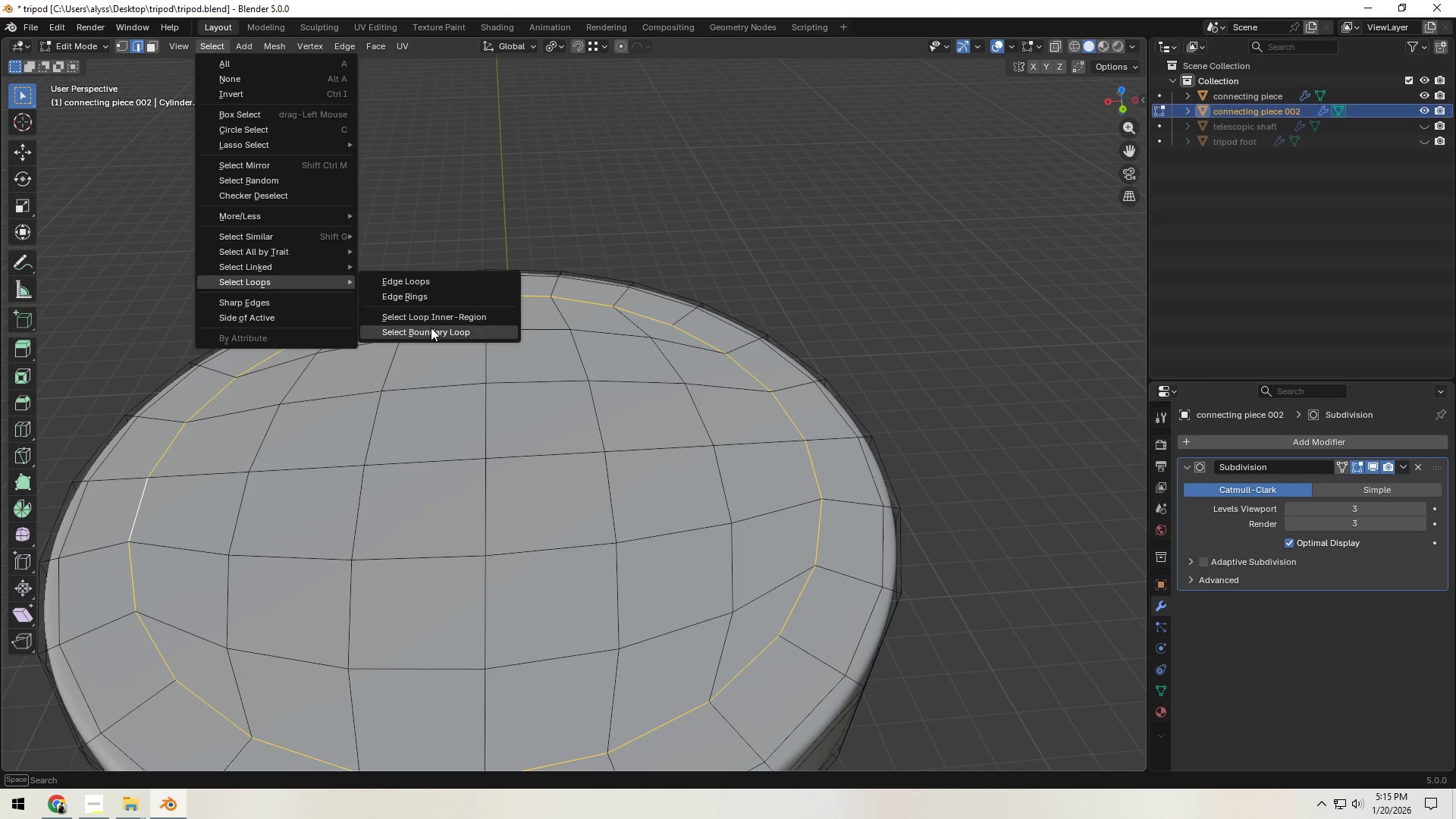 
left_click([436, 322])
 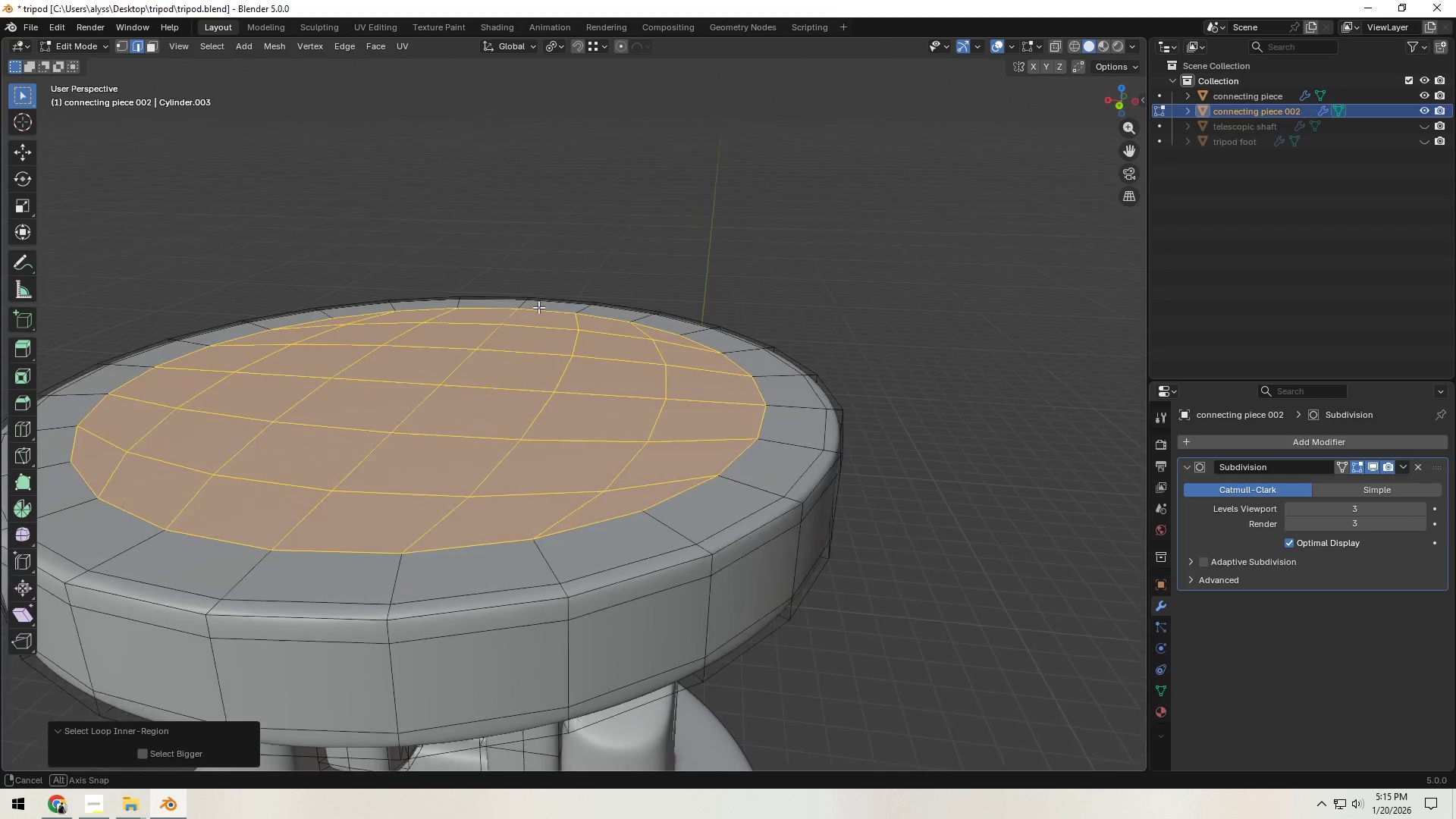 
key(E)
 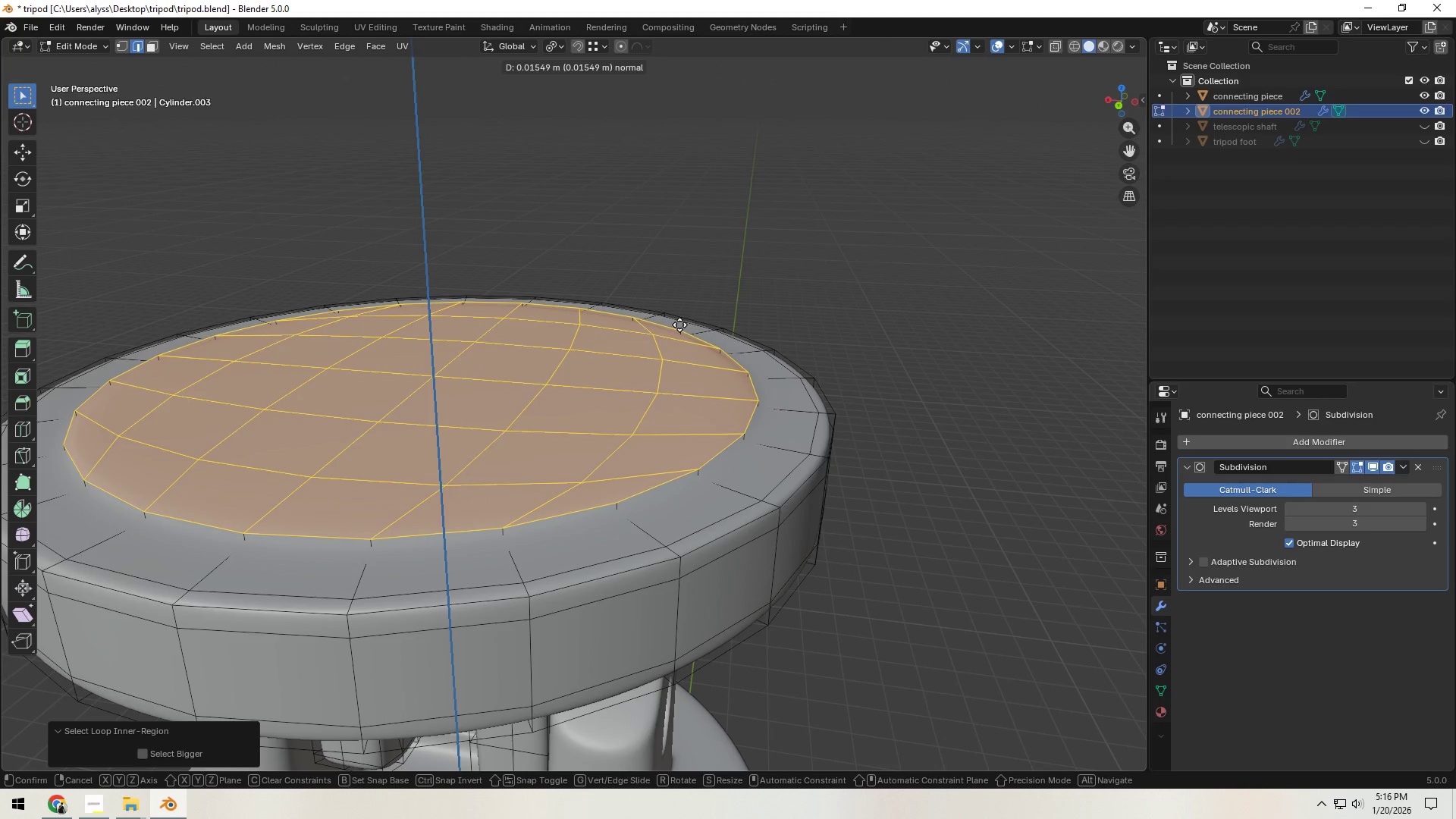 
left_click([679, 325])
 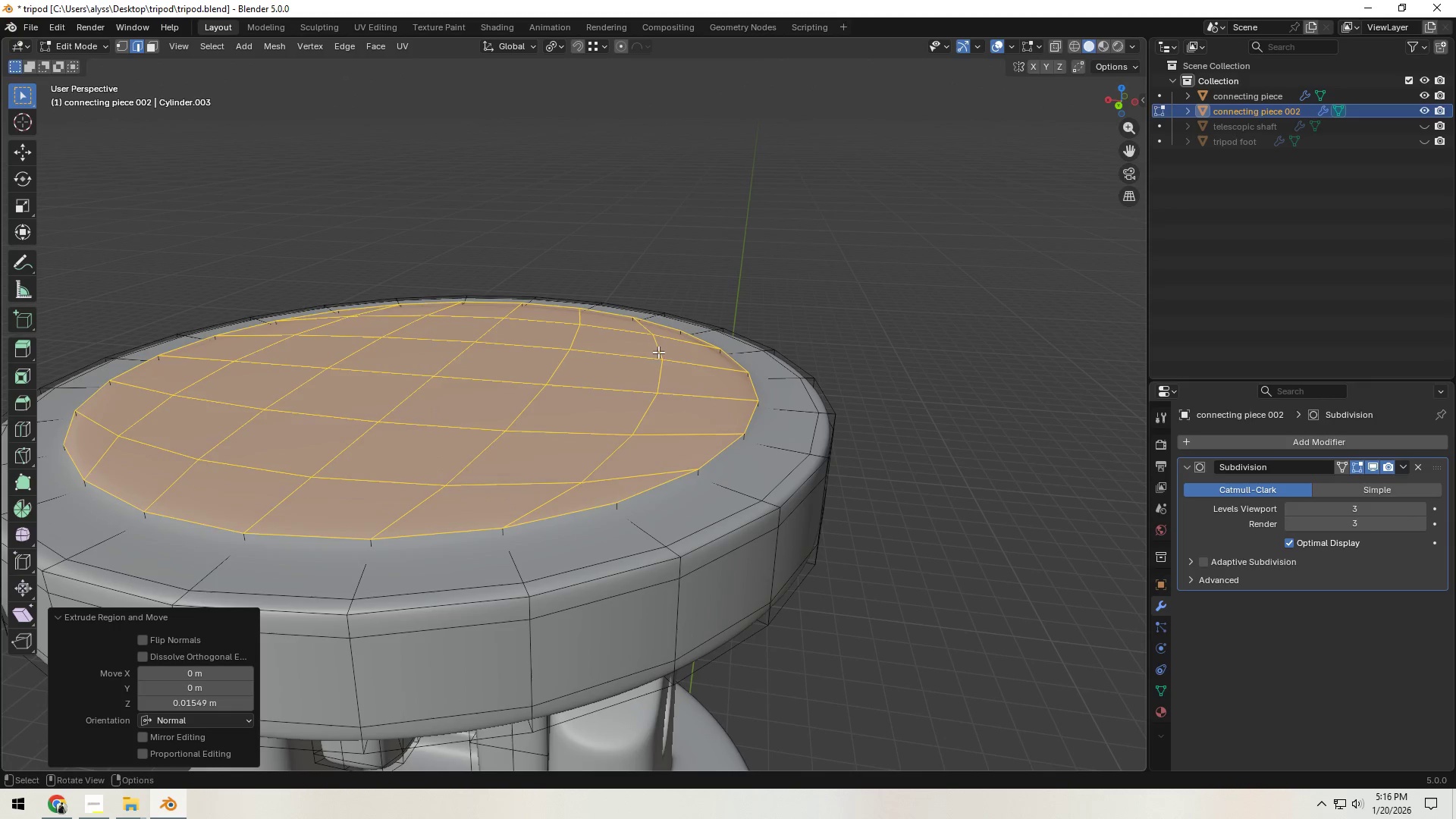 
key(E)
 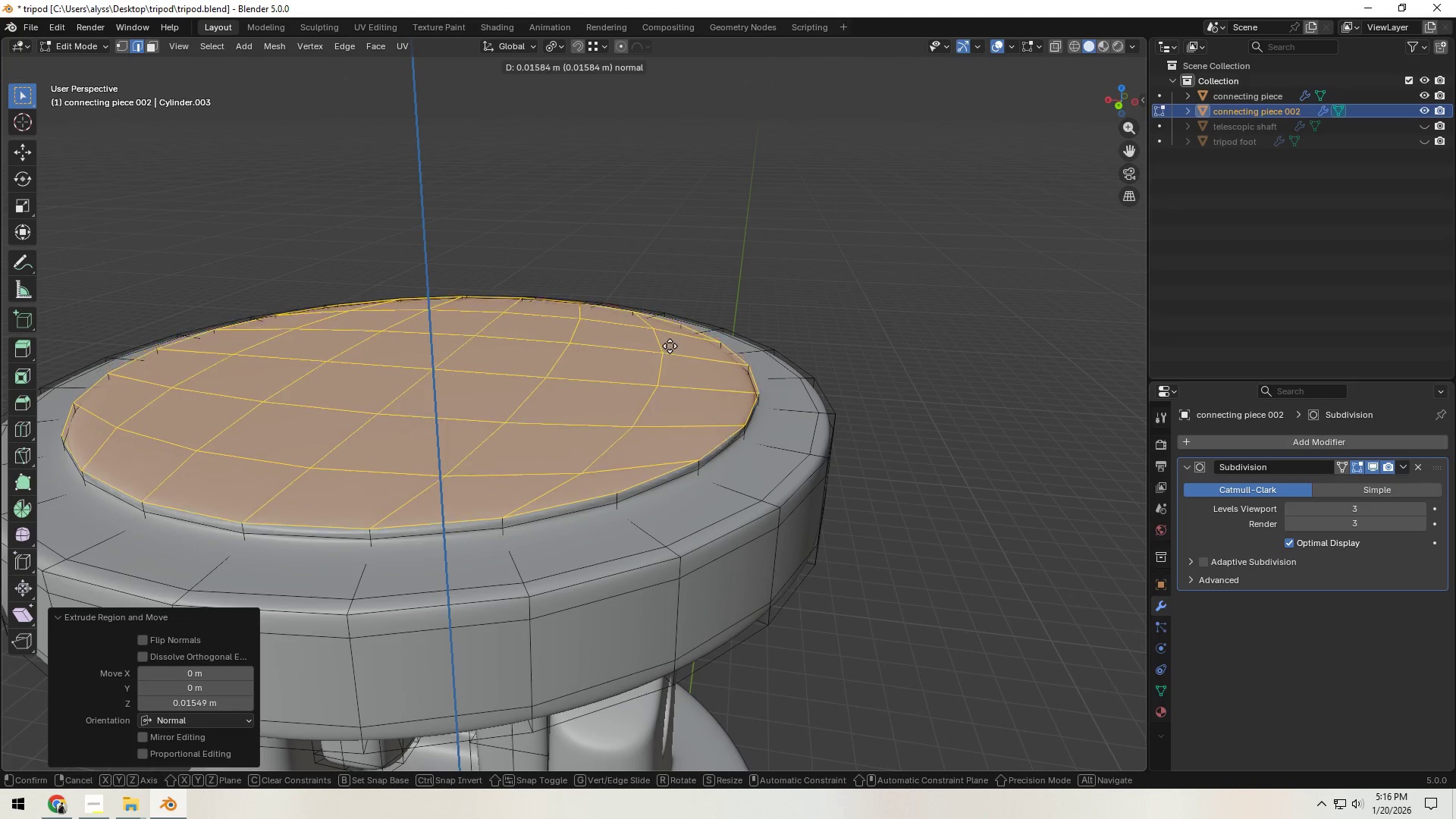 
right_click([670, 347])
 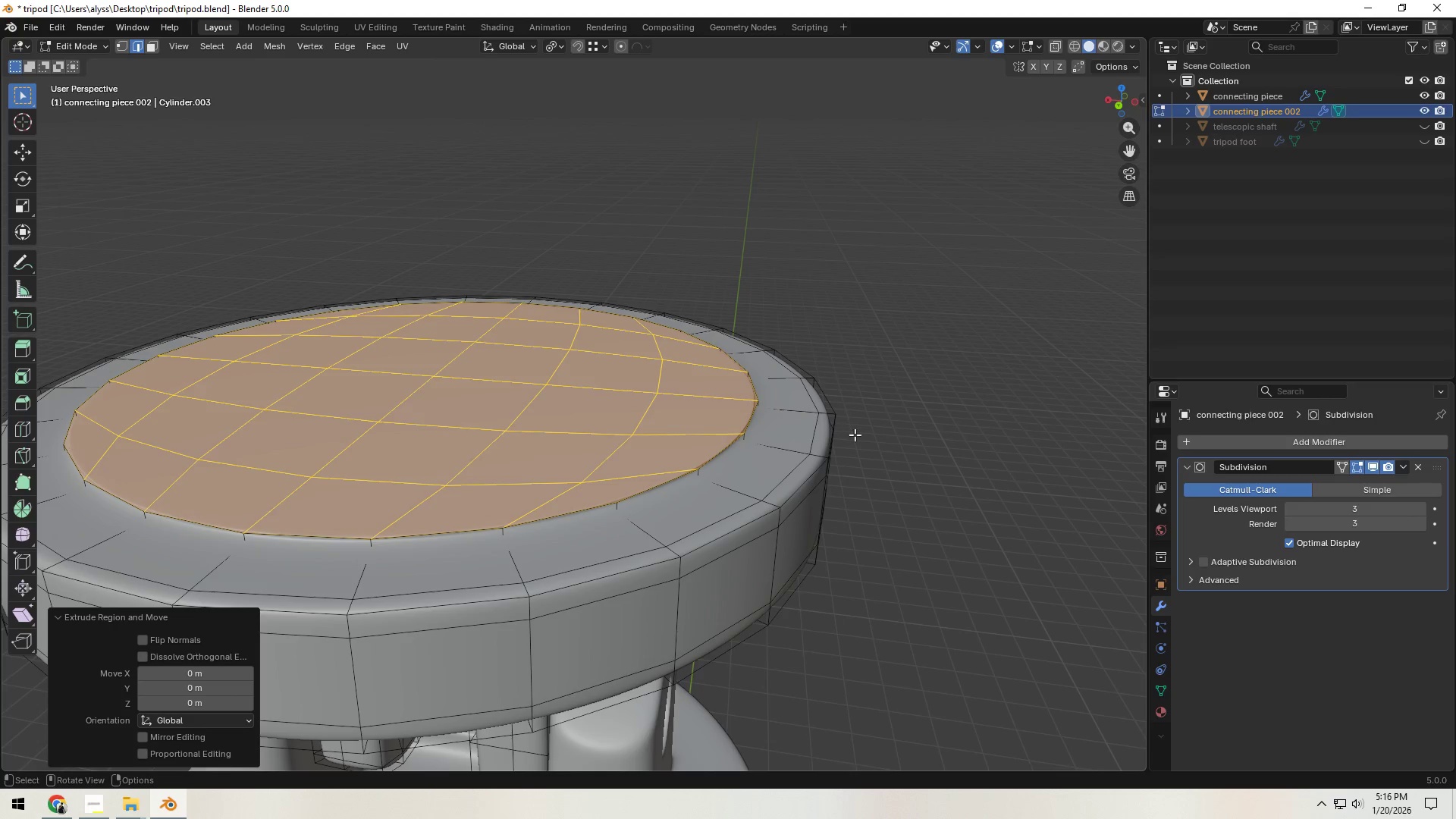 
key(S)
 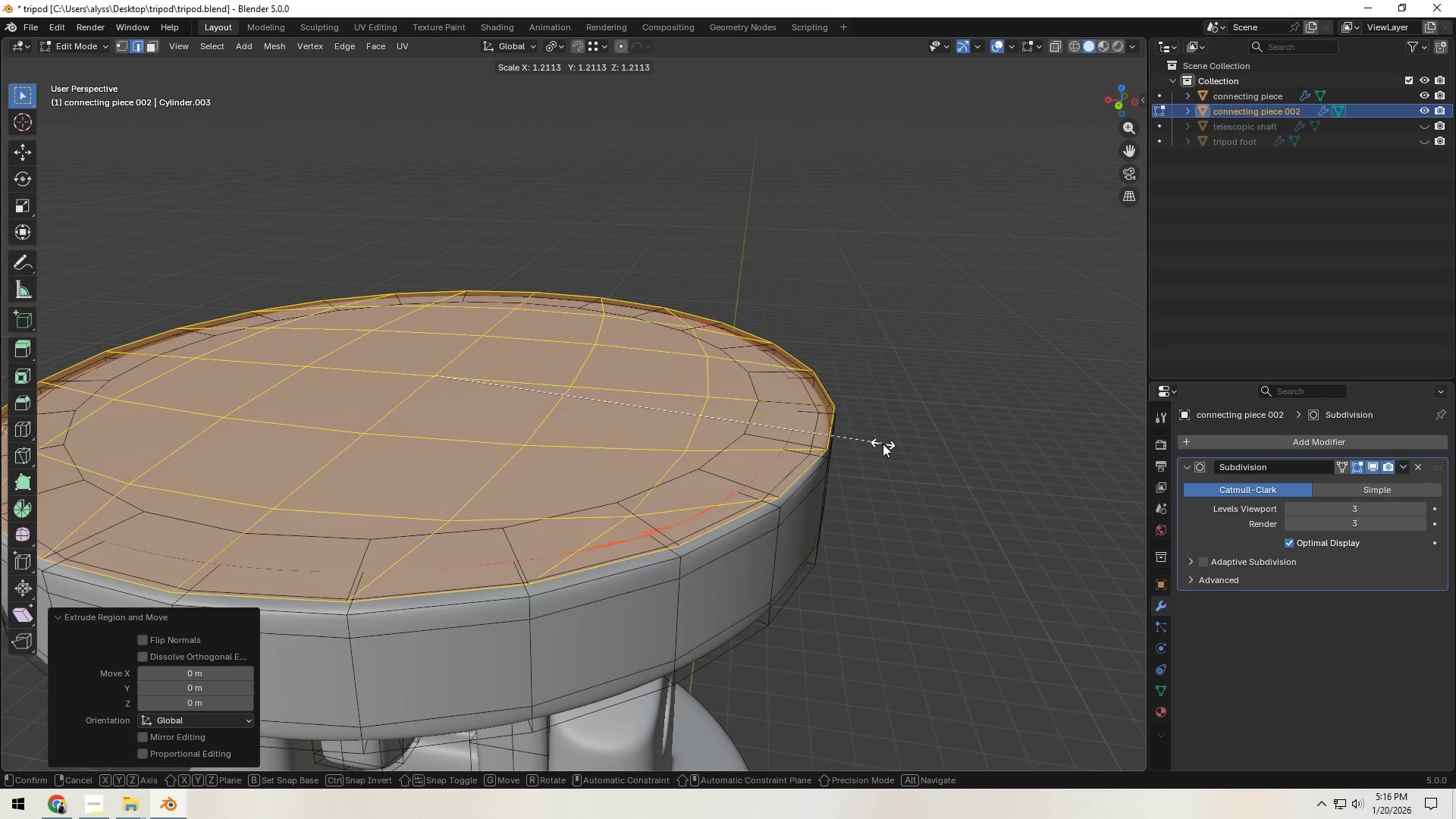 
left_click([883, 444])
 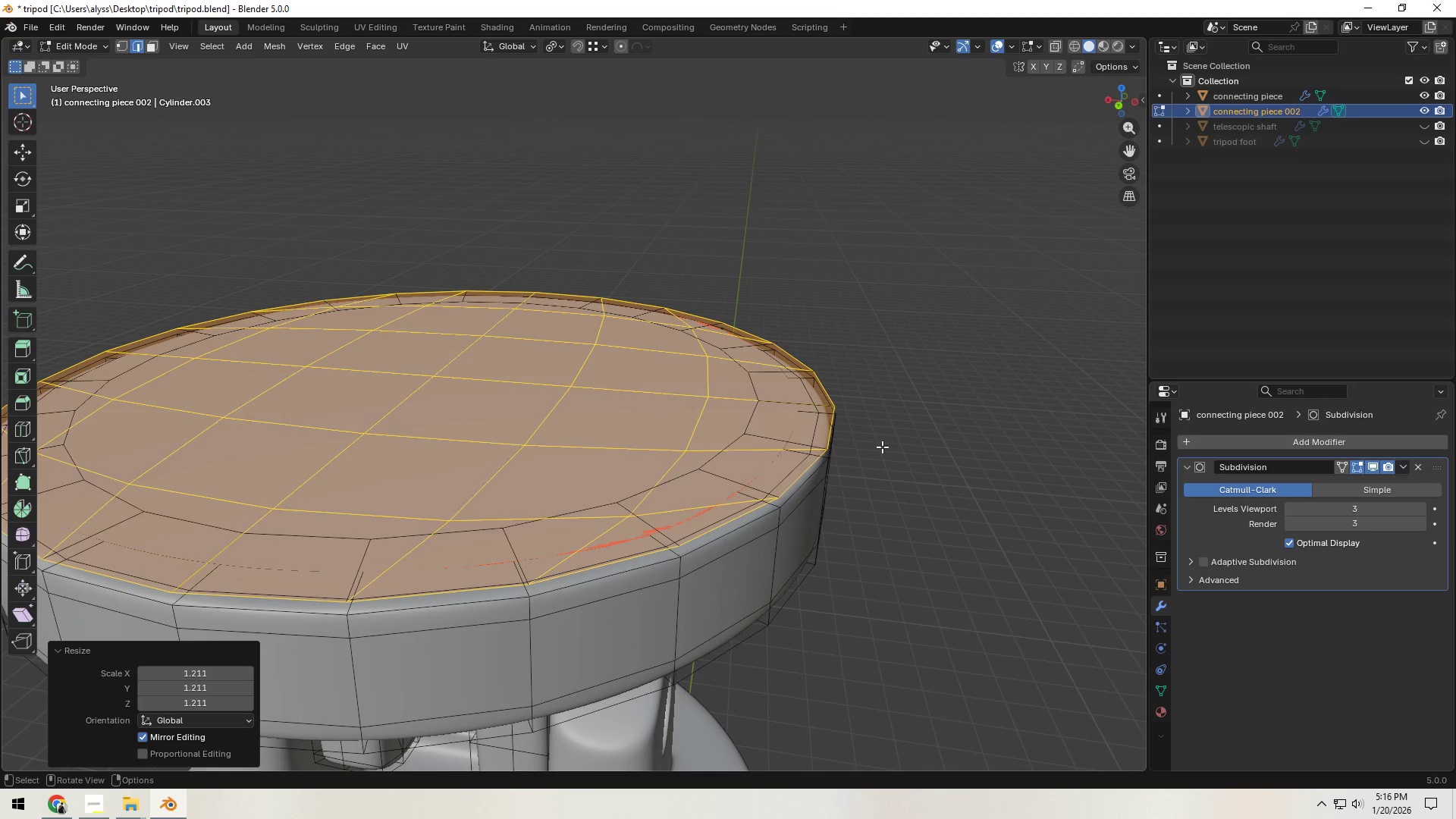 
key(Backquote)
 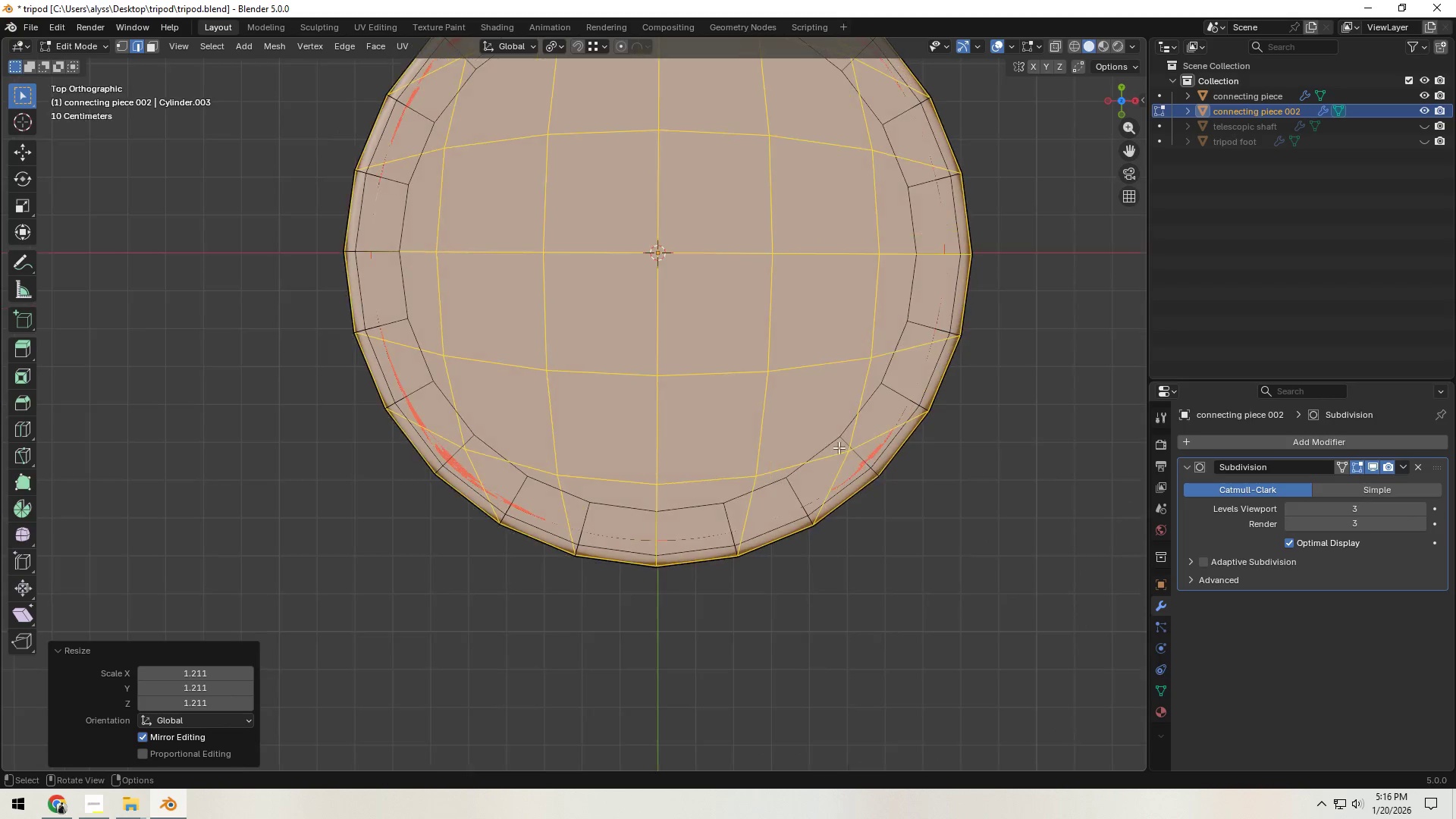 
hold_key(key=ShiftLeft, duration=0.38)
 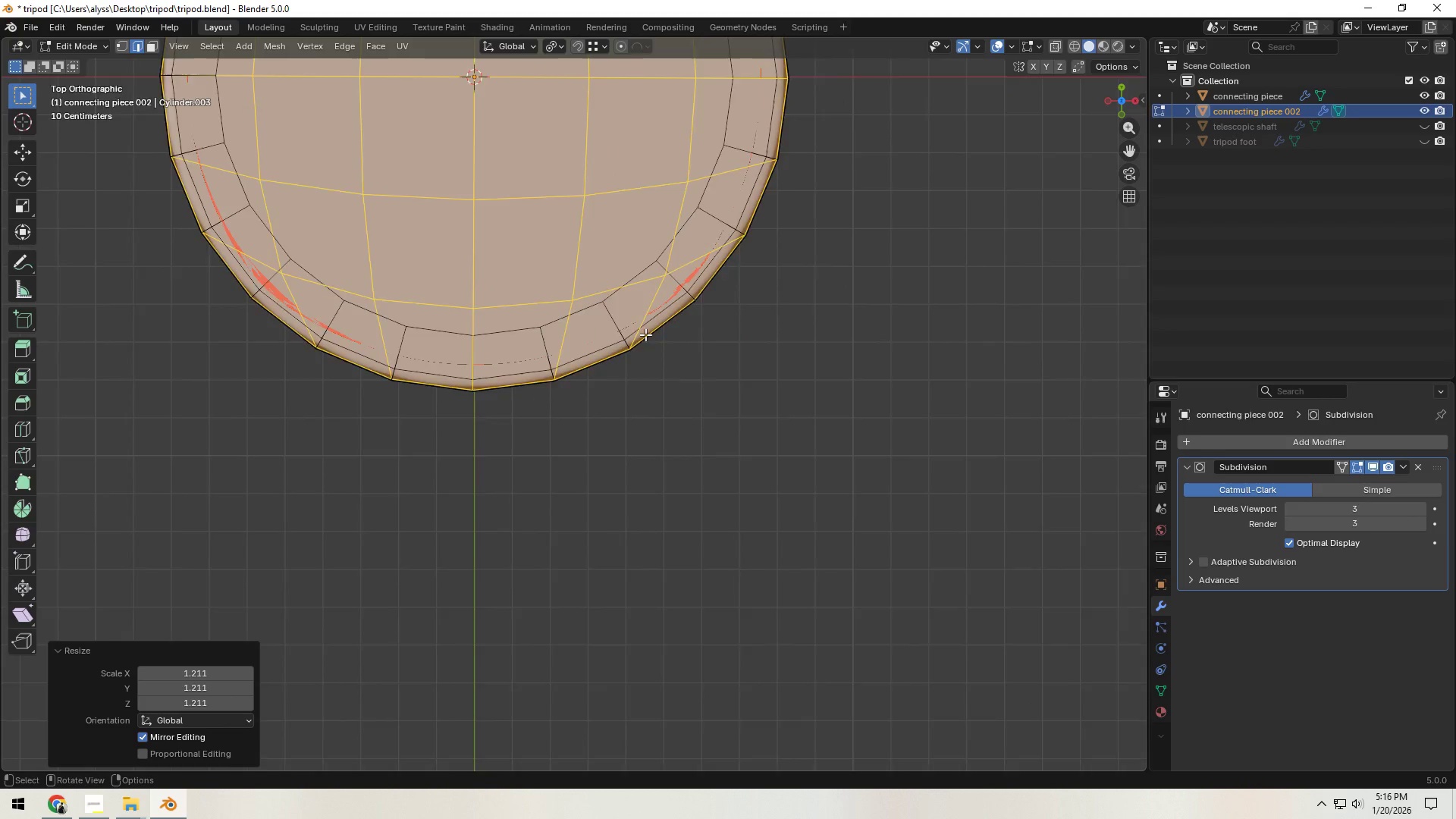 
hold_key(key=ShiftLeft, duration=0.45)
 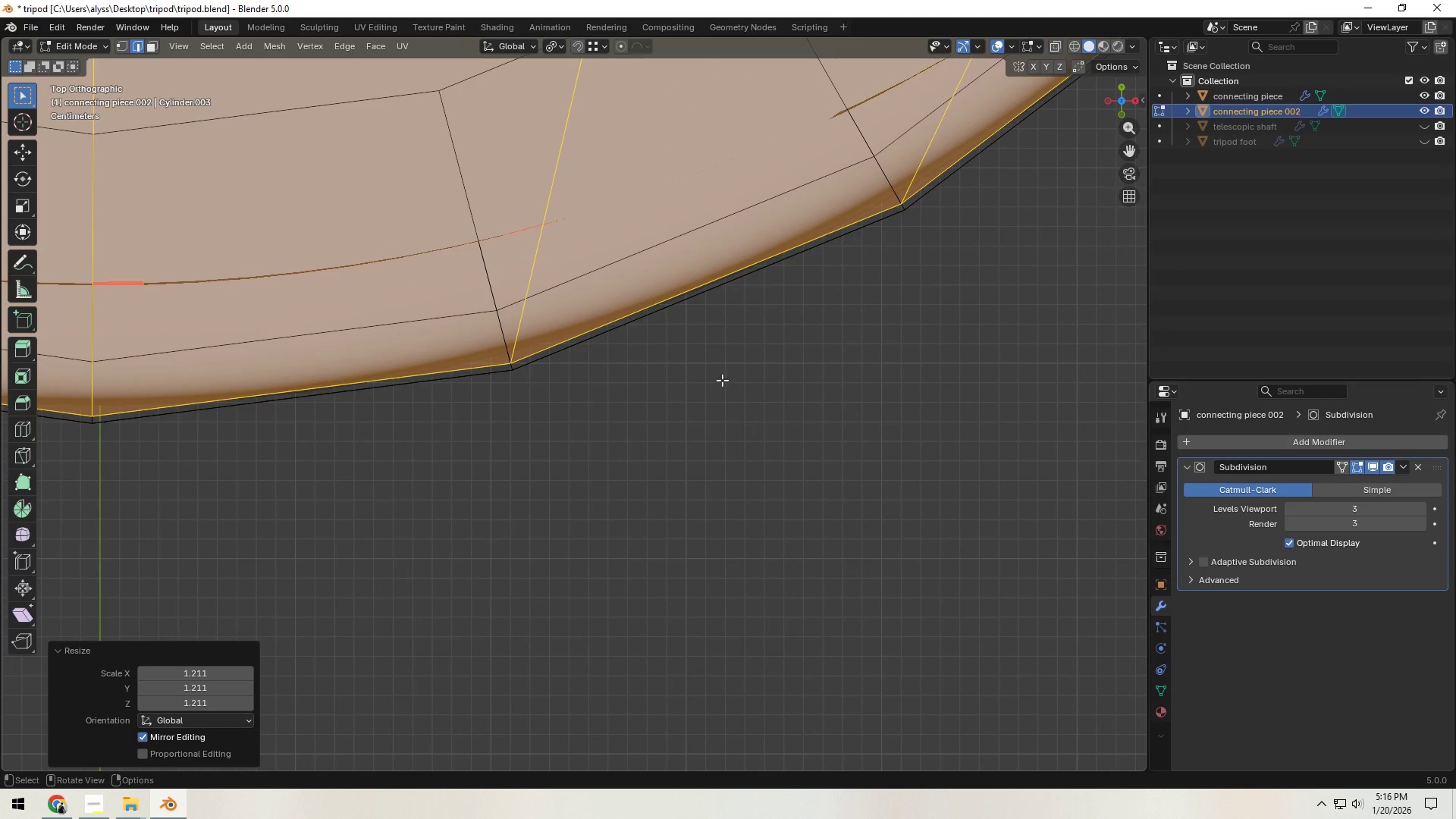 
scroll: coordinate [668, 350], scroll_direction: up, amount: 9.0
 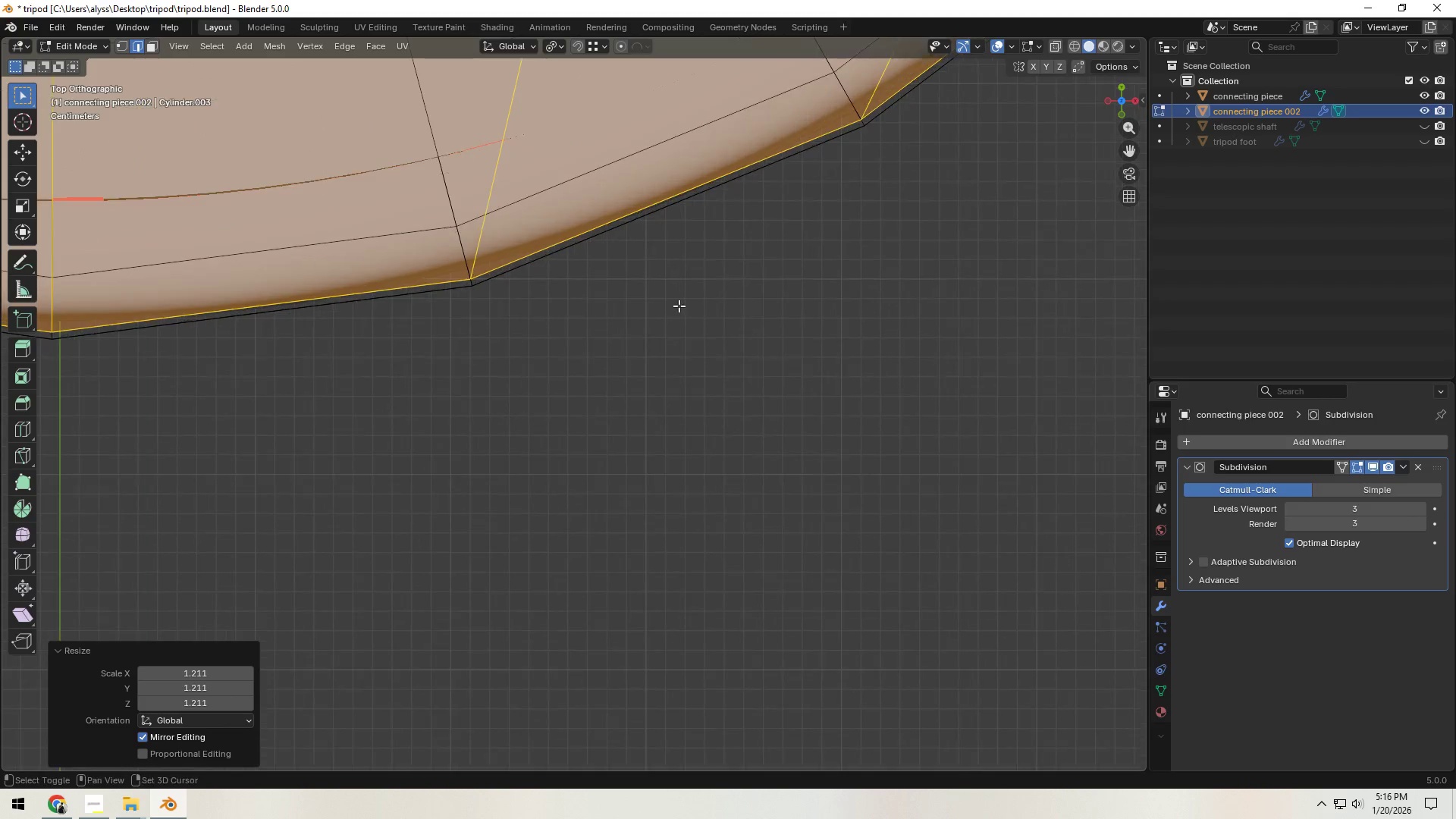 
key(S)
 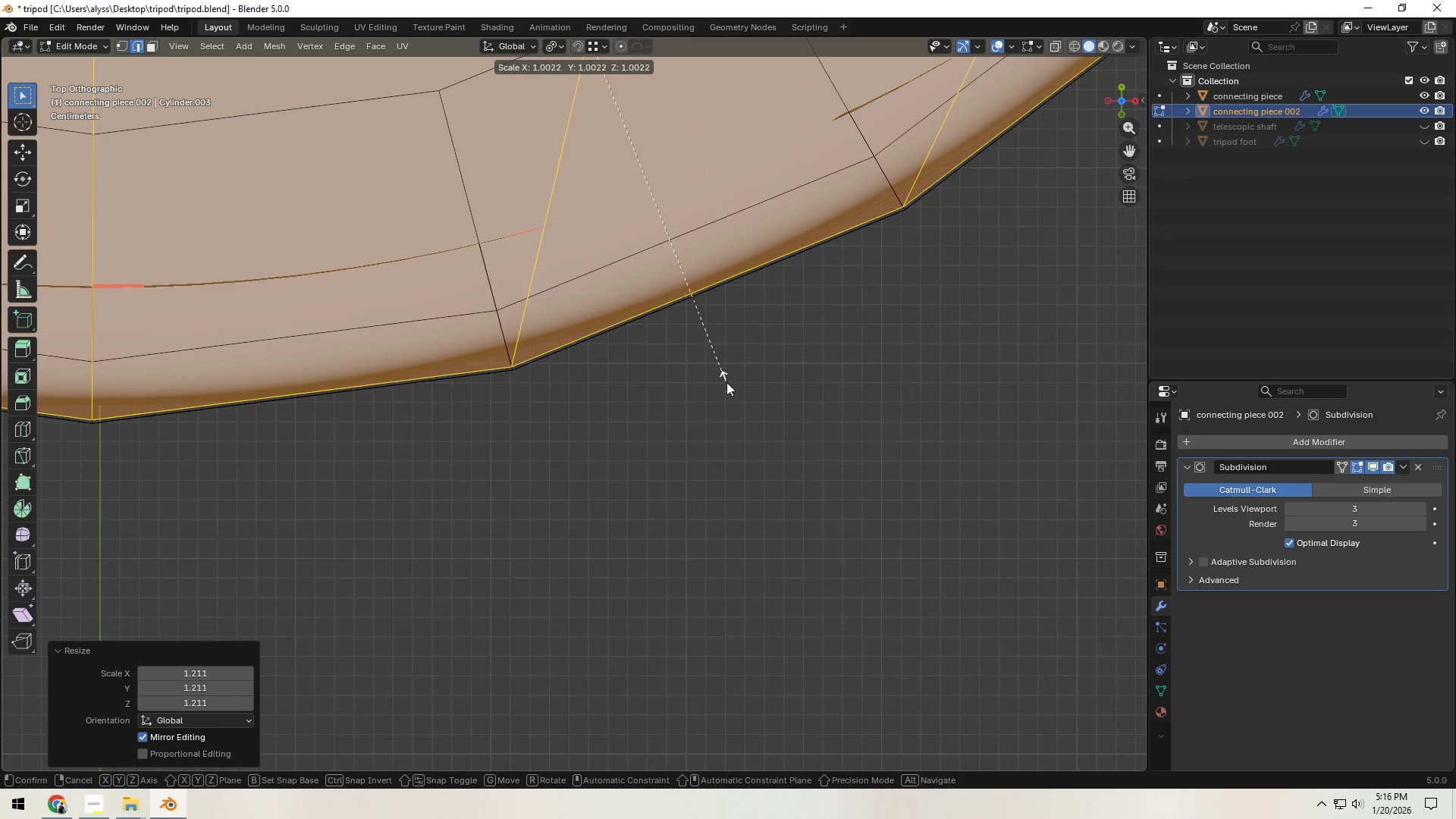 
left_click([726, 383])
 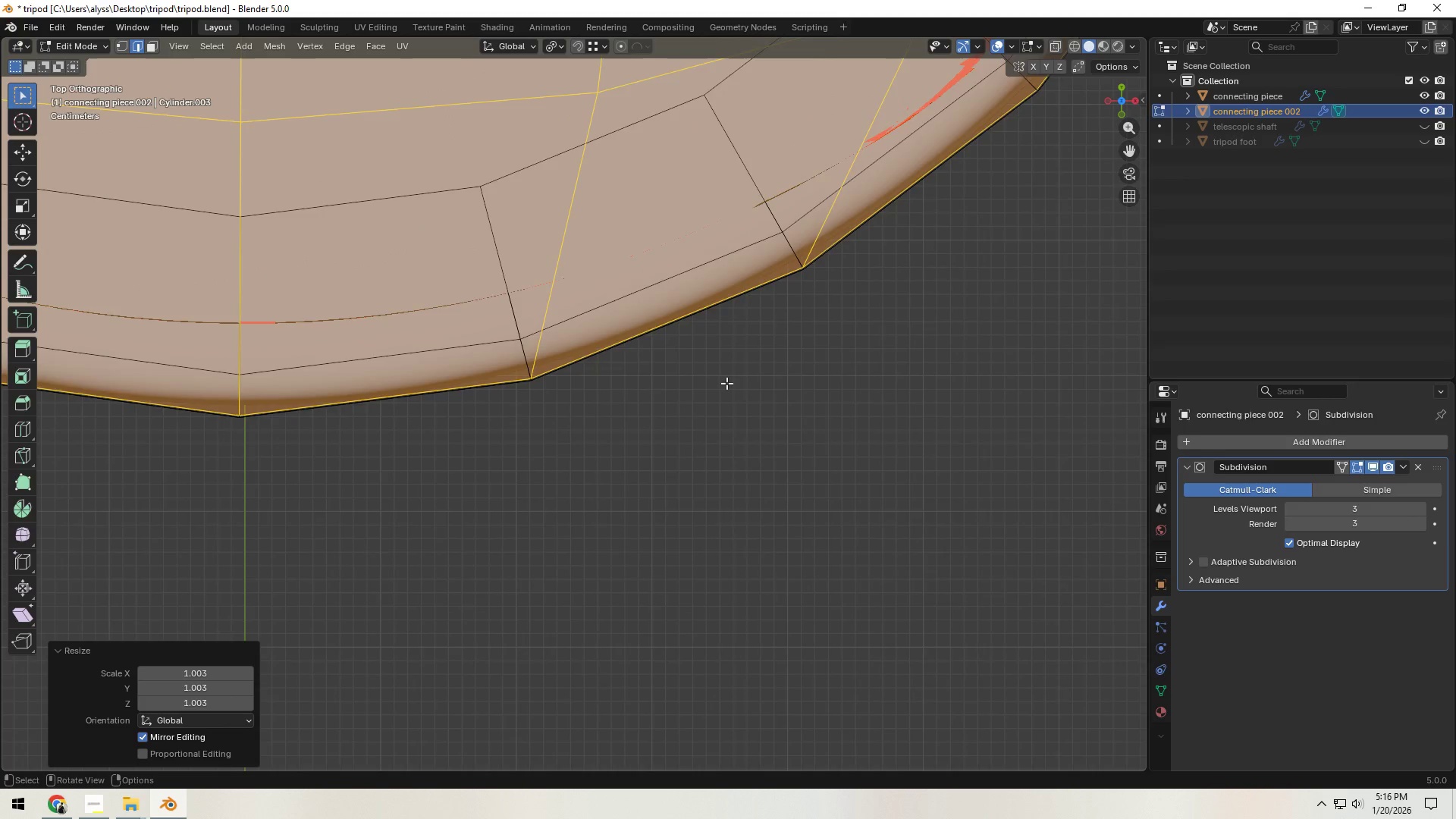 
scroll: coordinate [726, 383], scroll_direction: down, amount: 6.0
 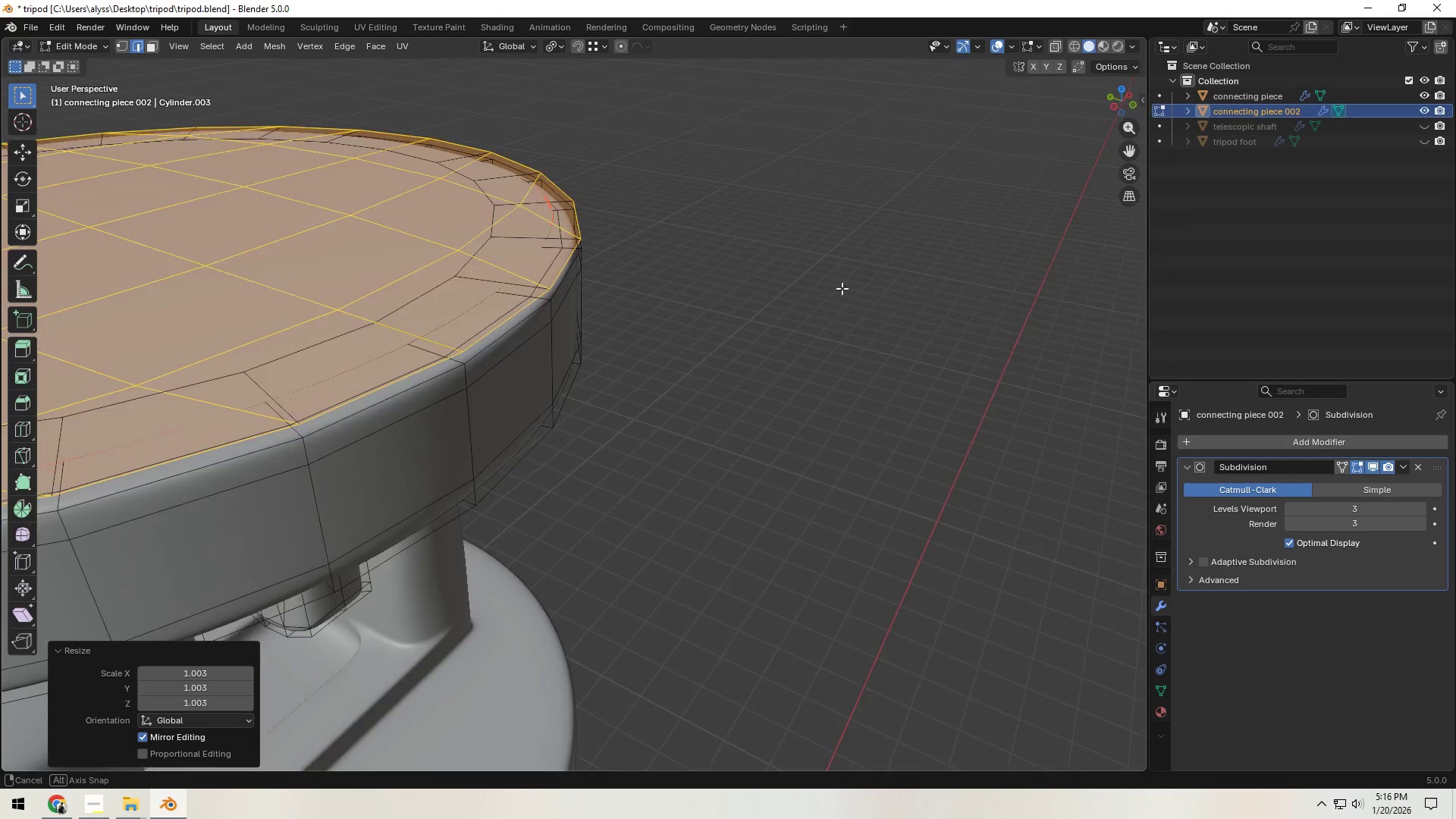 
key(E)
 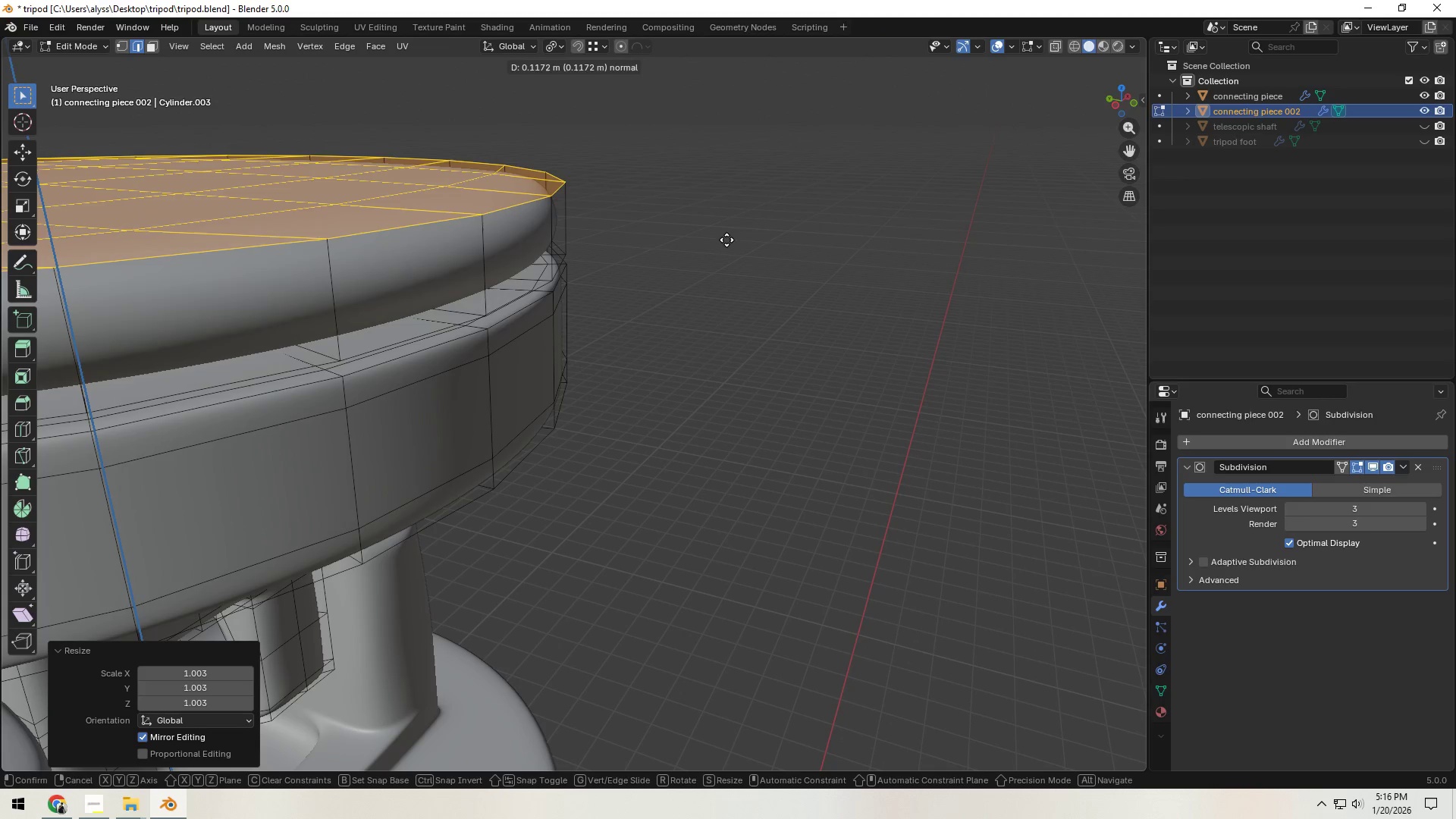 
left_click([724, 225])
 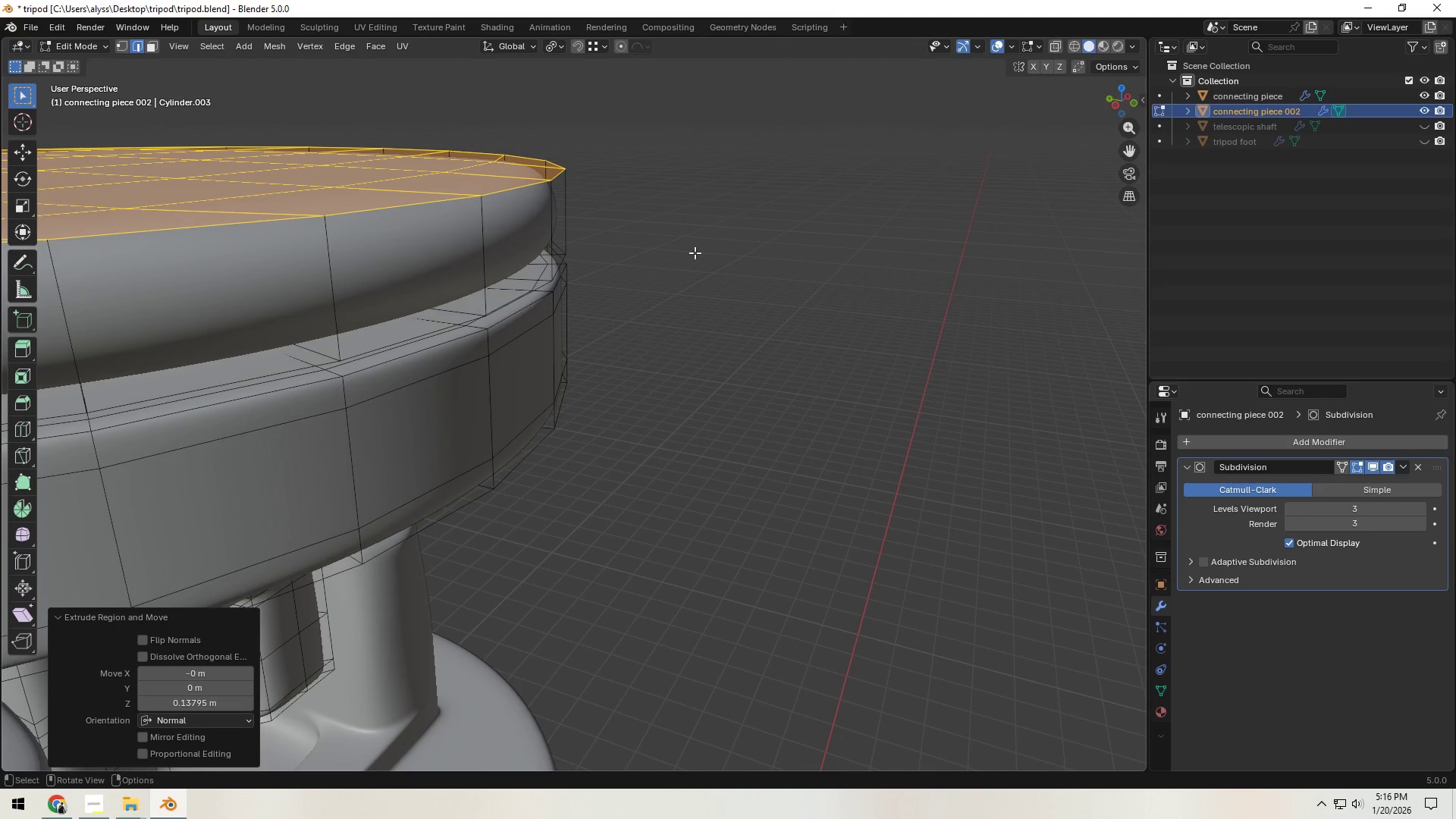 
scroll: coordinate [685, 265], scroll_direction: down, amount: 4.0
 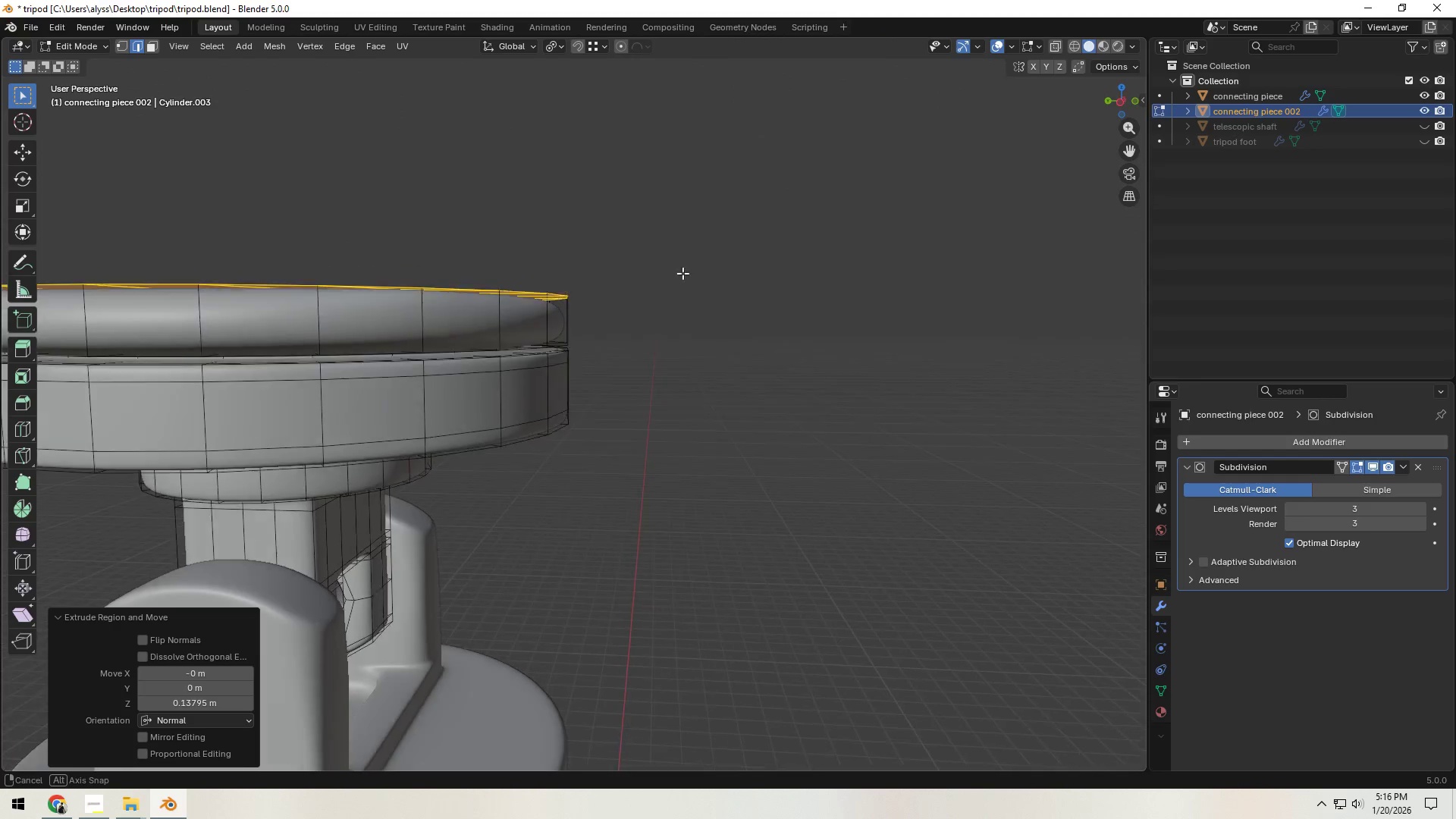 
type(gz)
 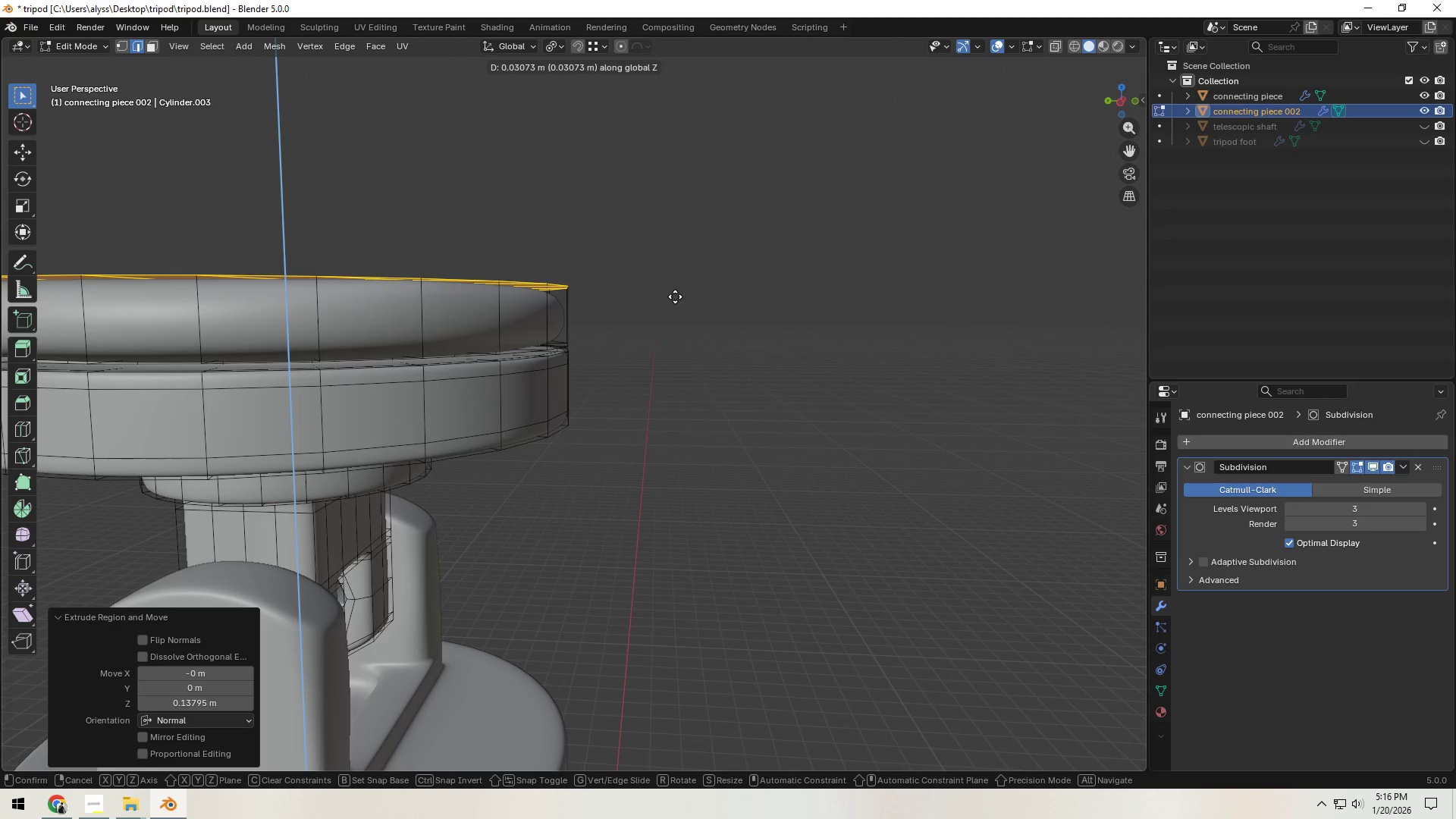 
left_click([675, 297])
 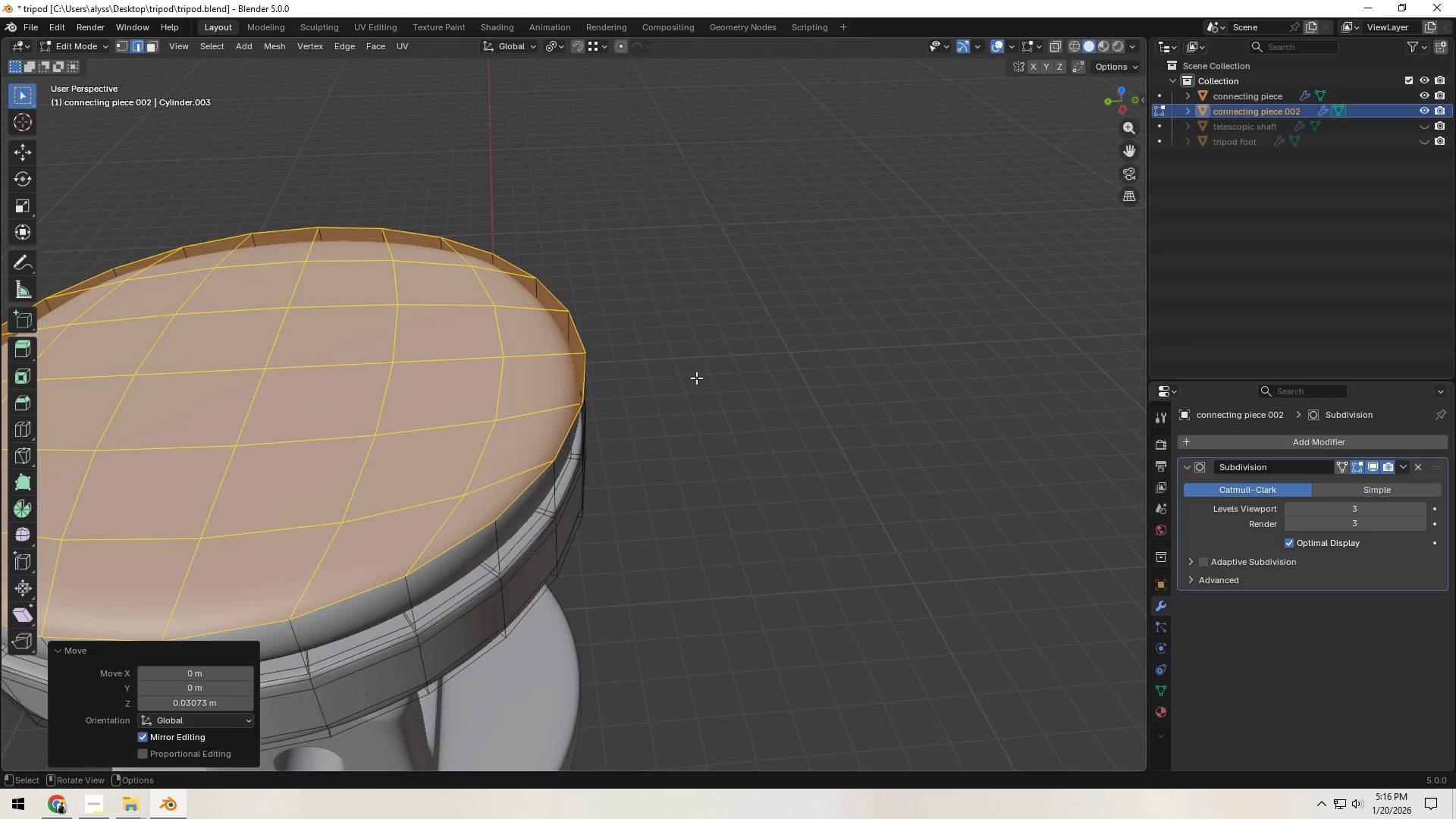 
key(E)
 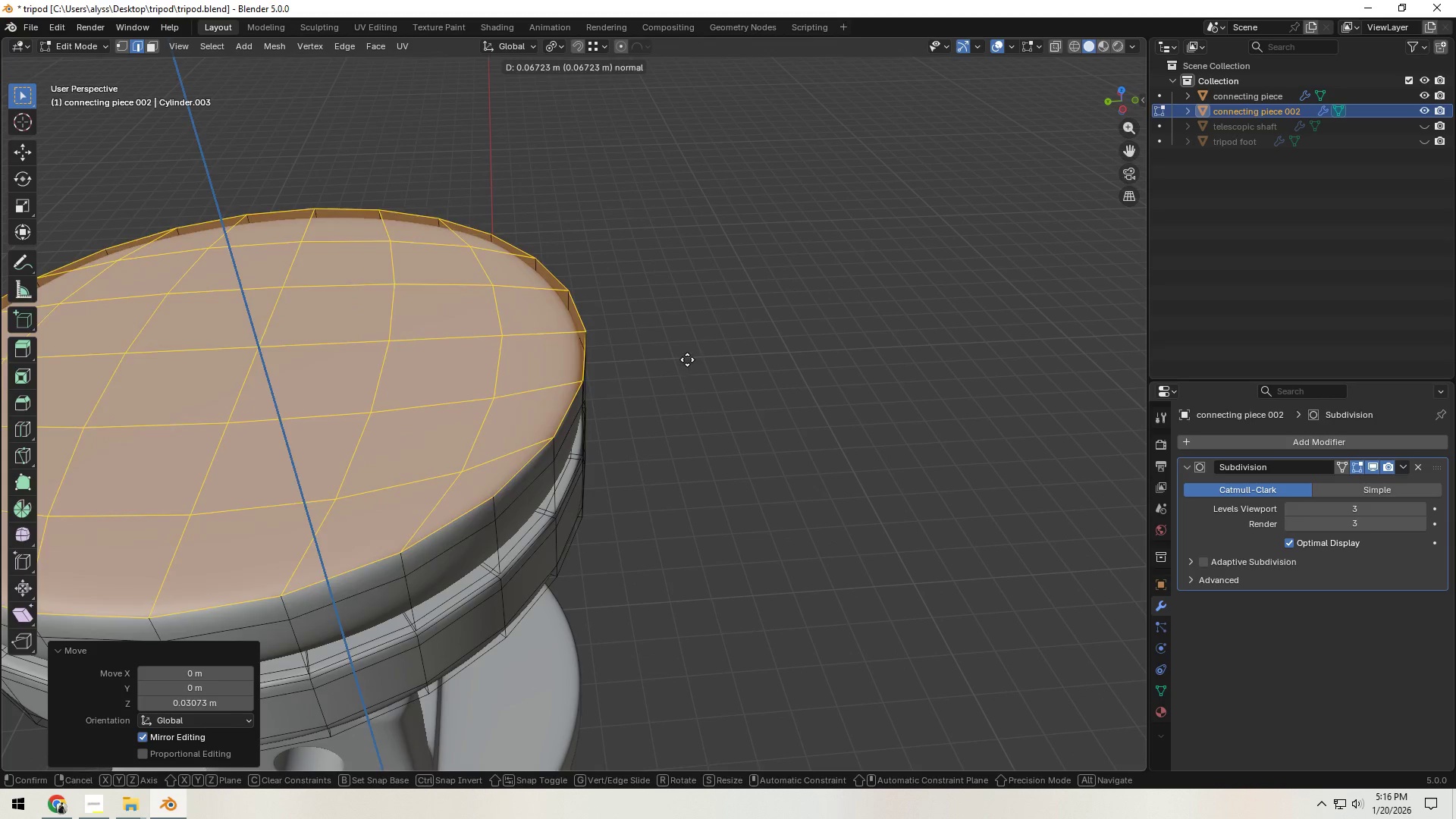 
right_click([686, 362])
 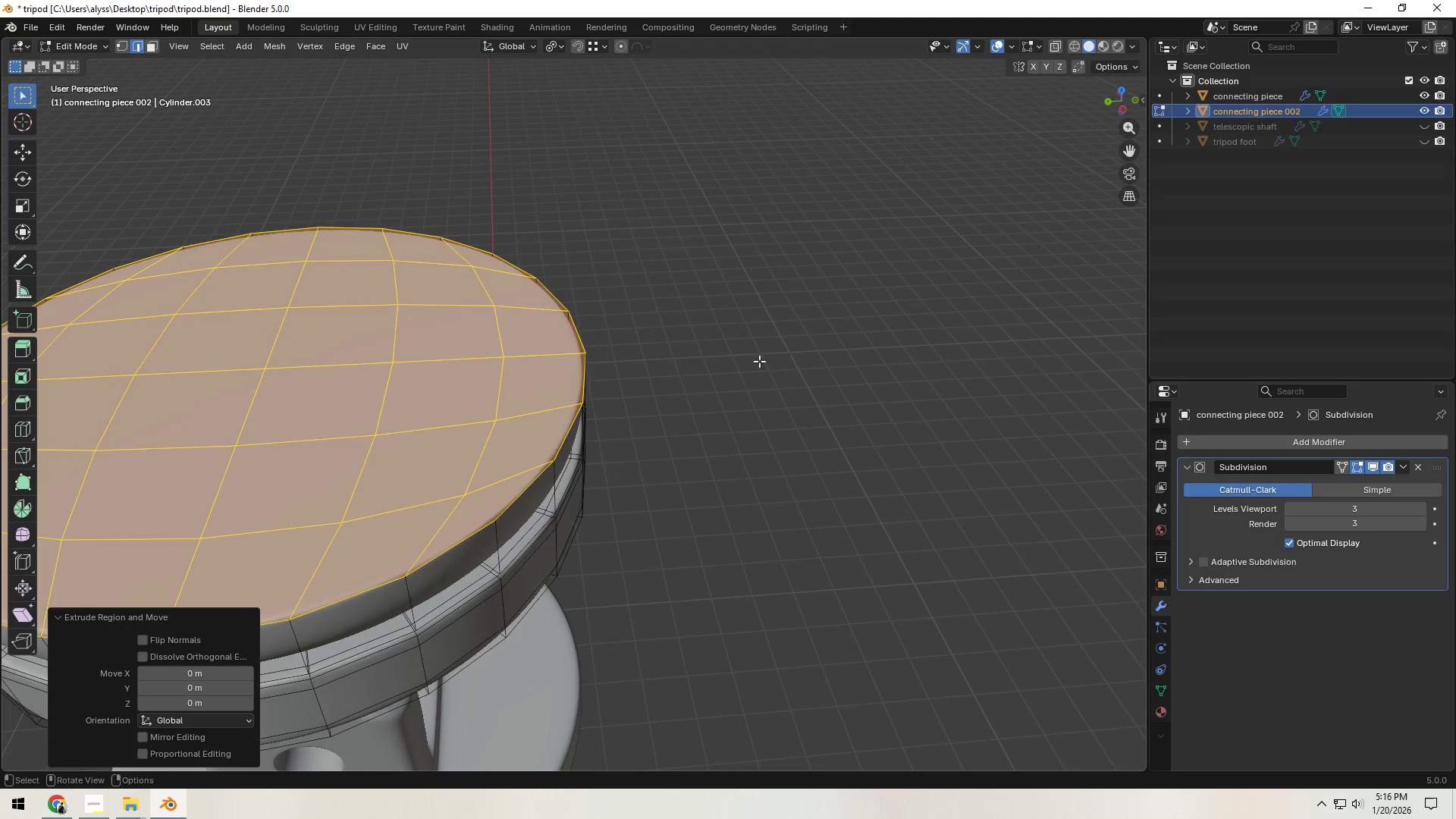 
key(S)
 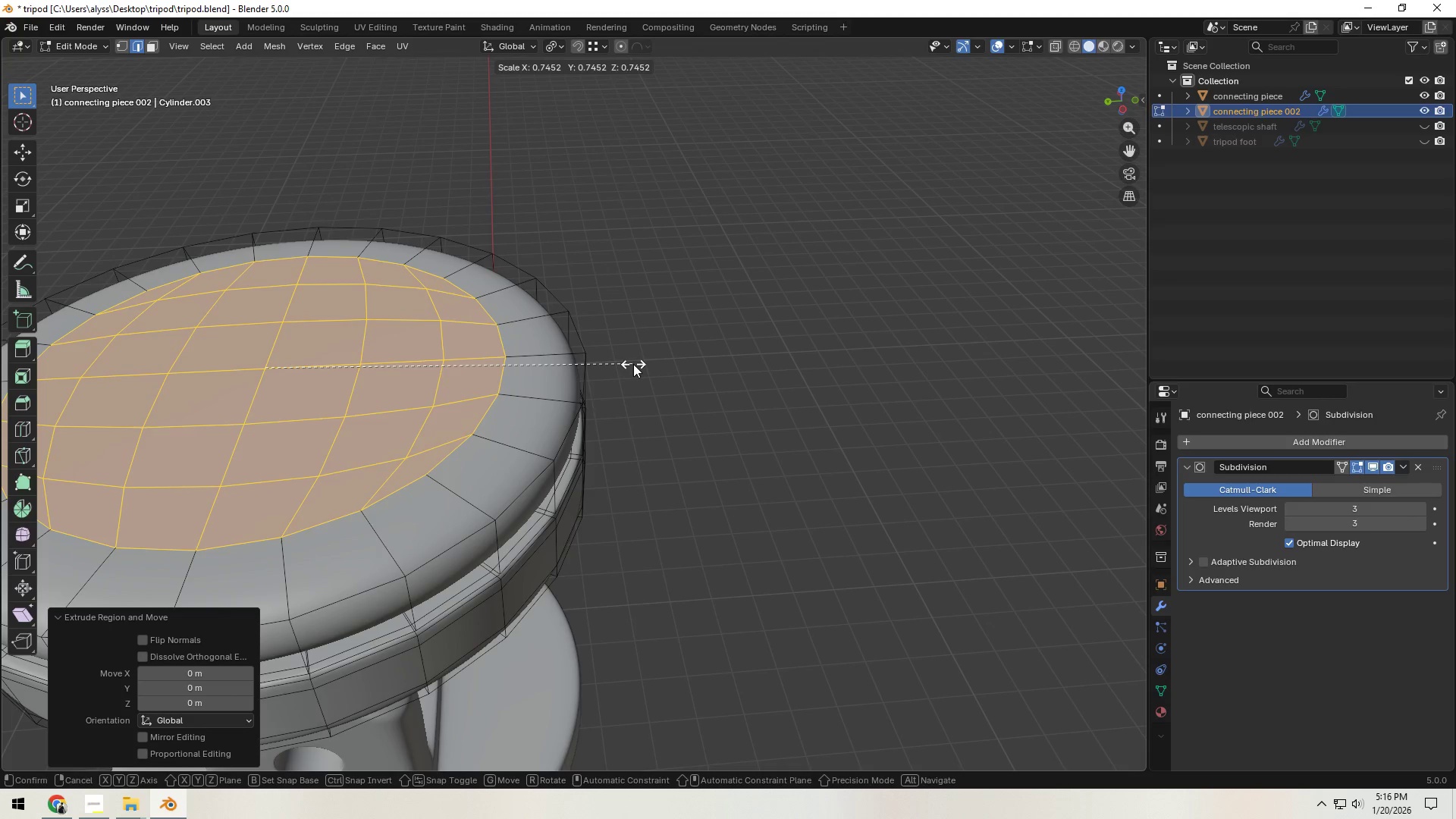 
double_click([683, 380])
 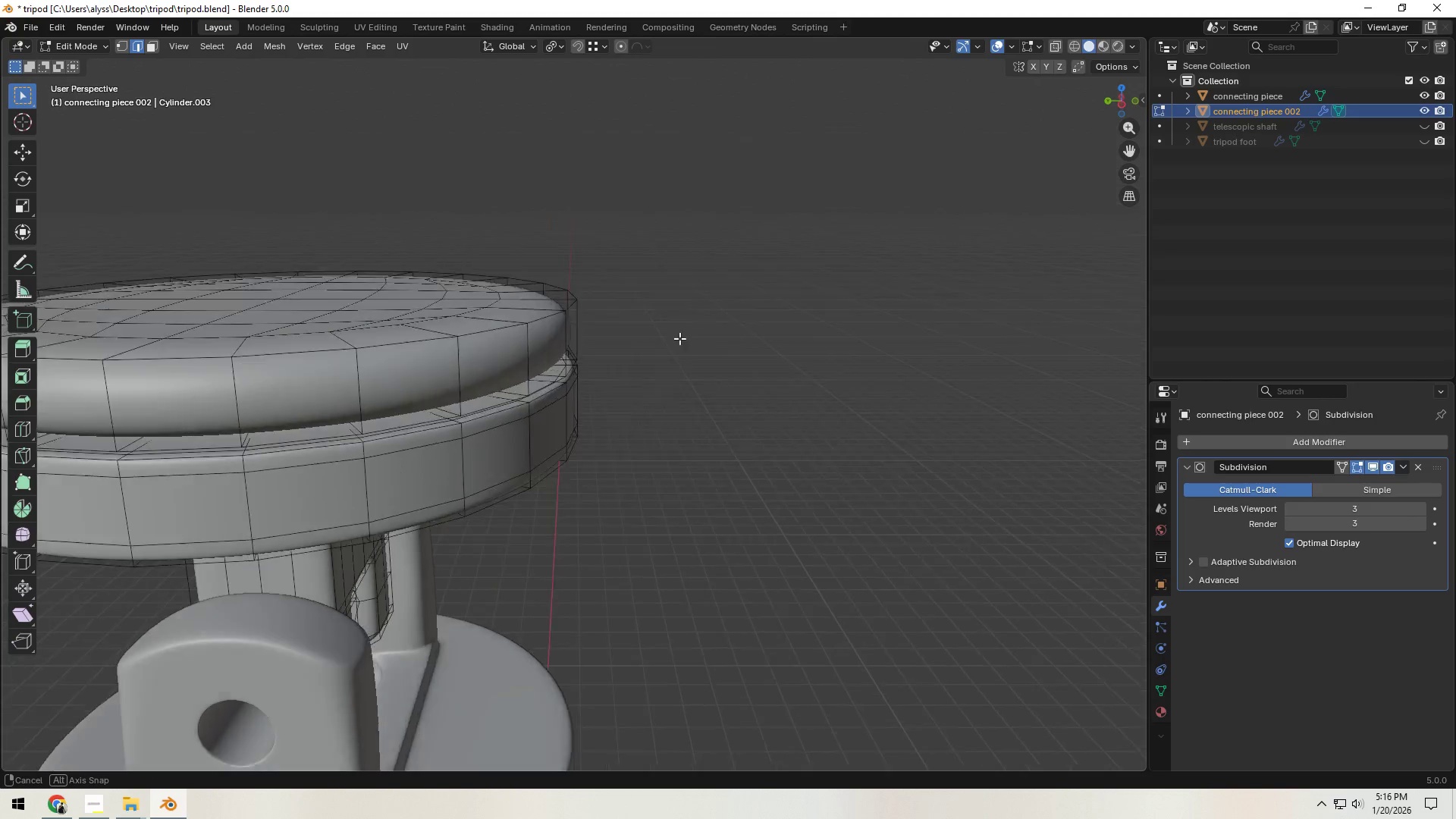 
key(Shift+ShiftLeft)
 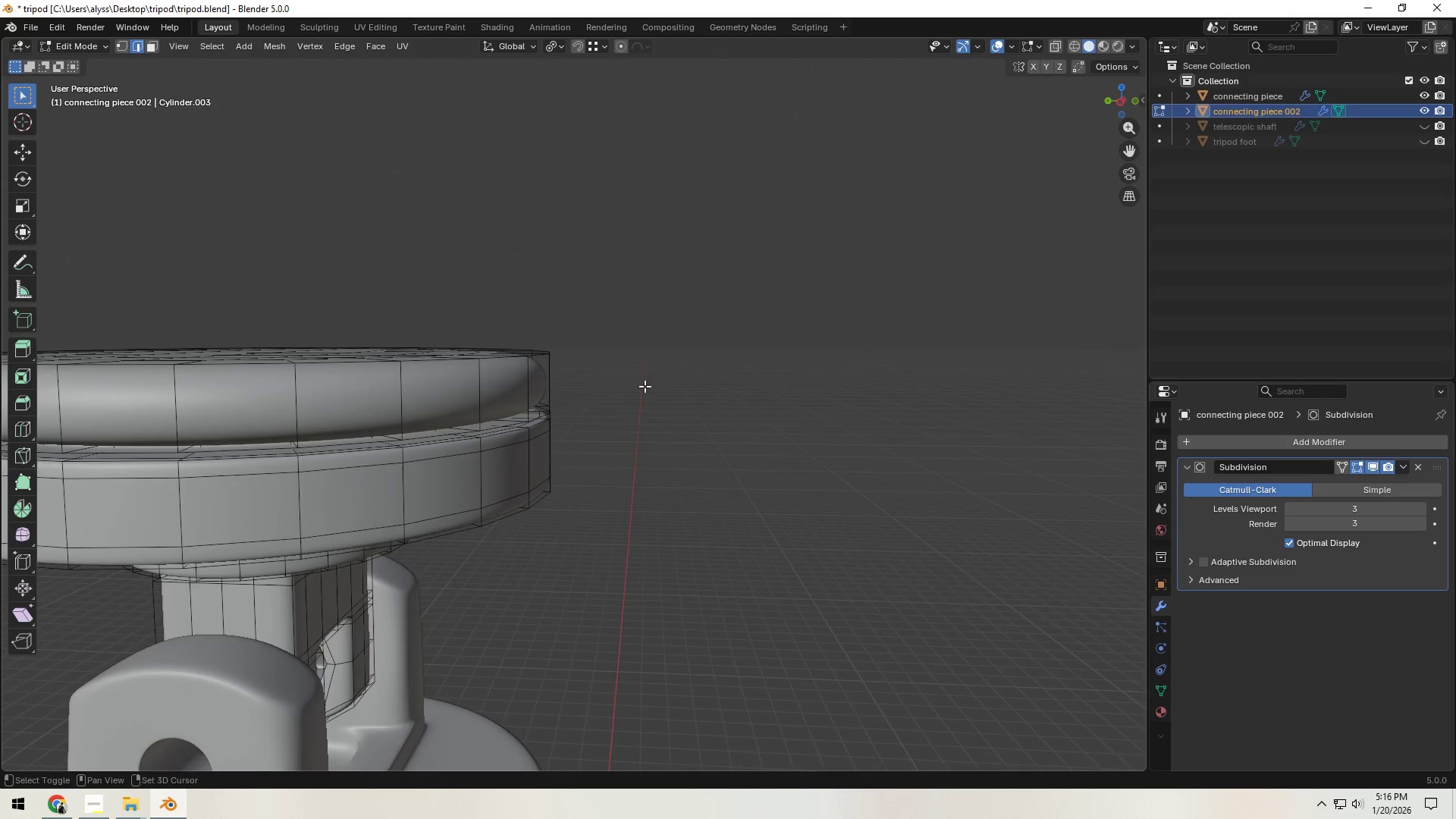 
key(Control+ControlLeft)
 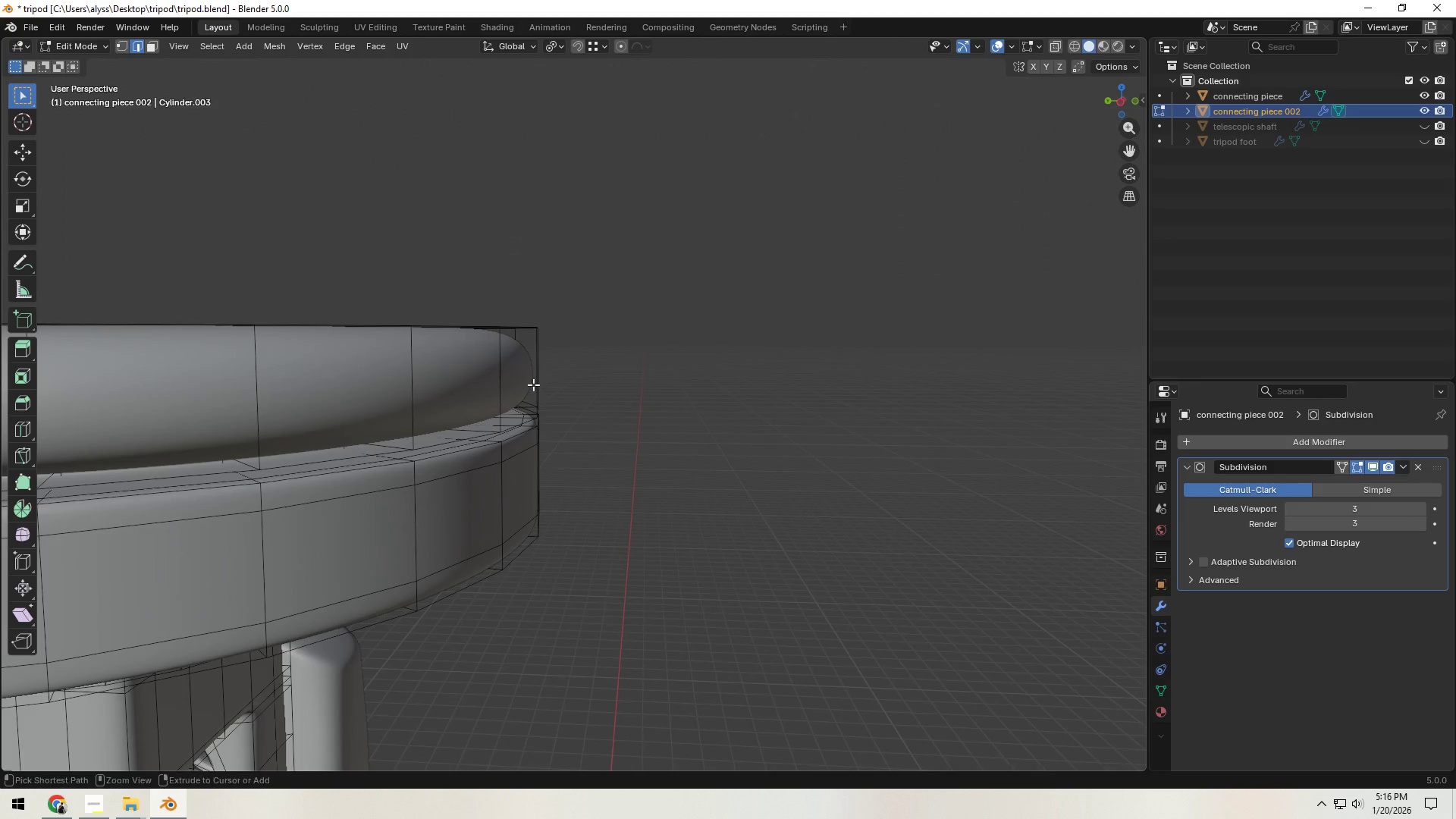 
scroll: coordinate [644, 388], scroll_direction: up, amount: 2.0
 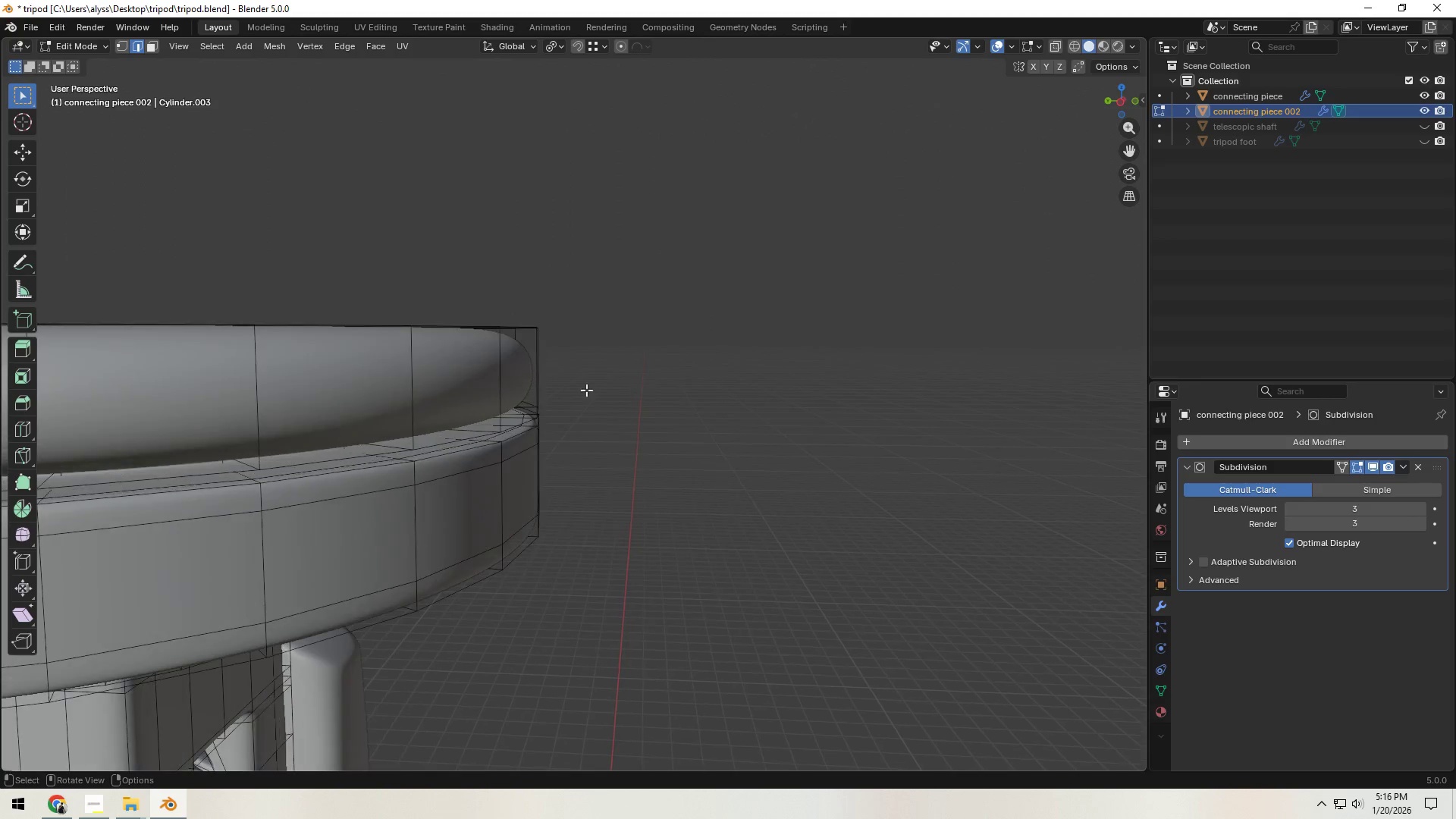 
key(Control+R)
 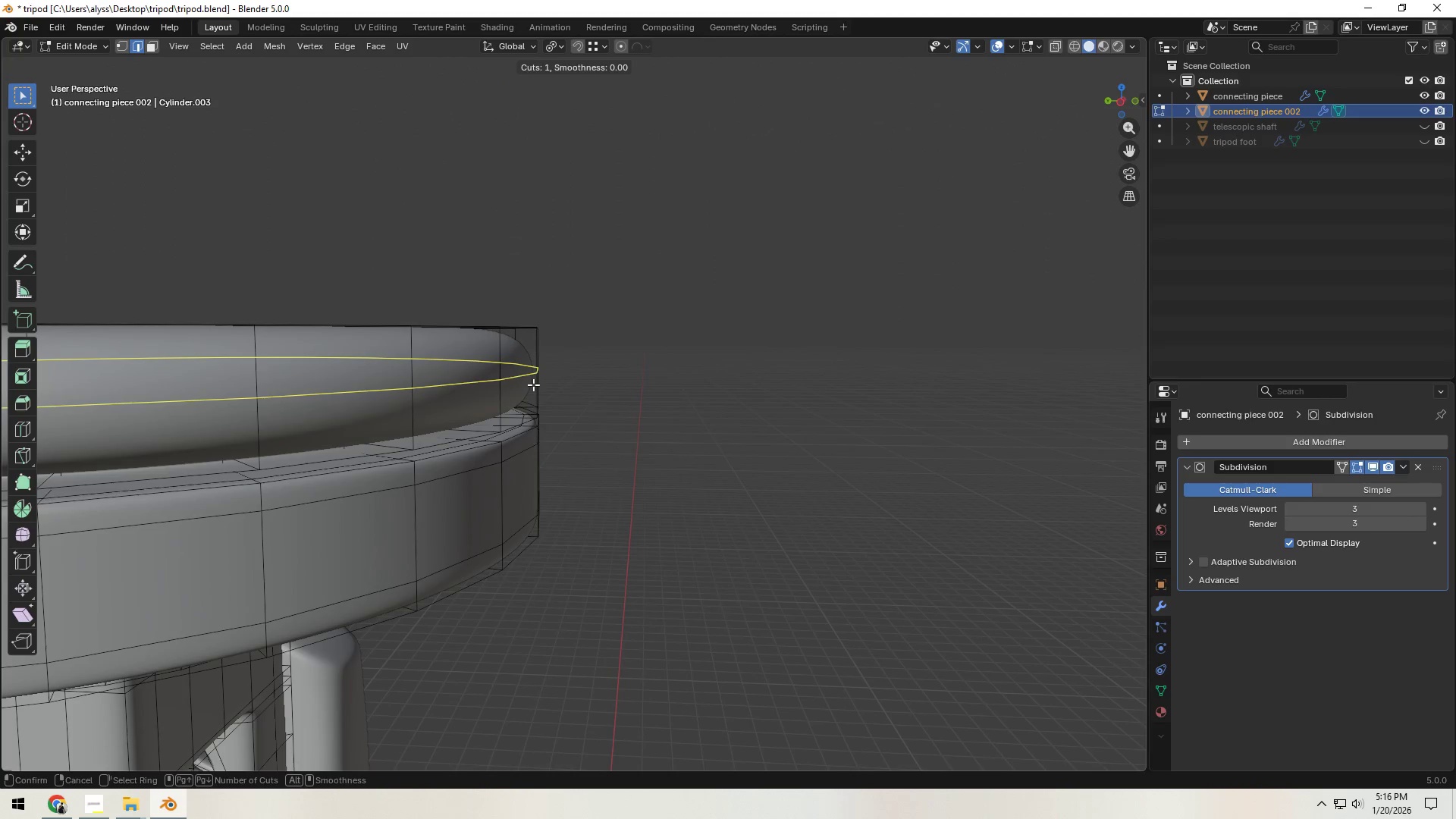 
left_click([533, 384])
 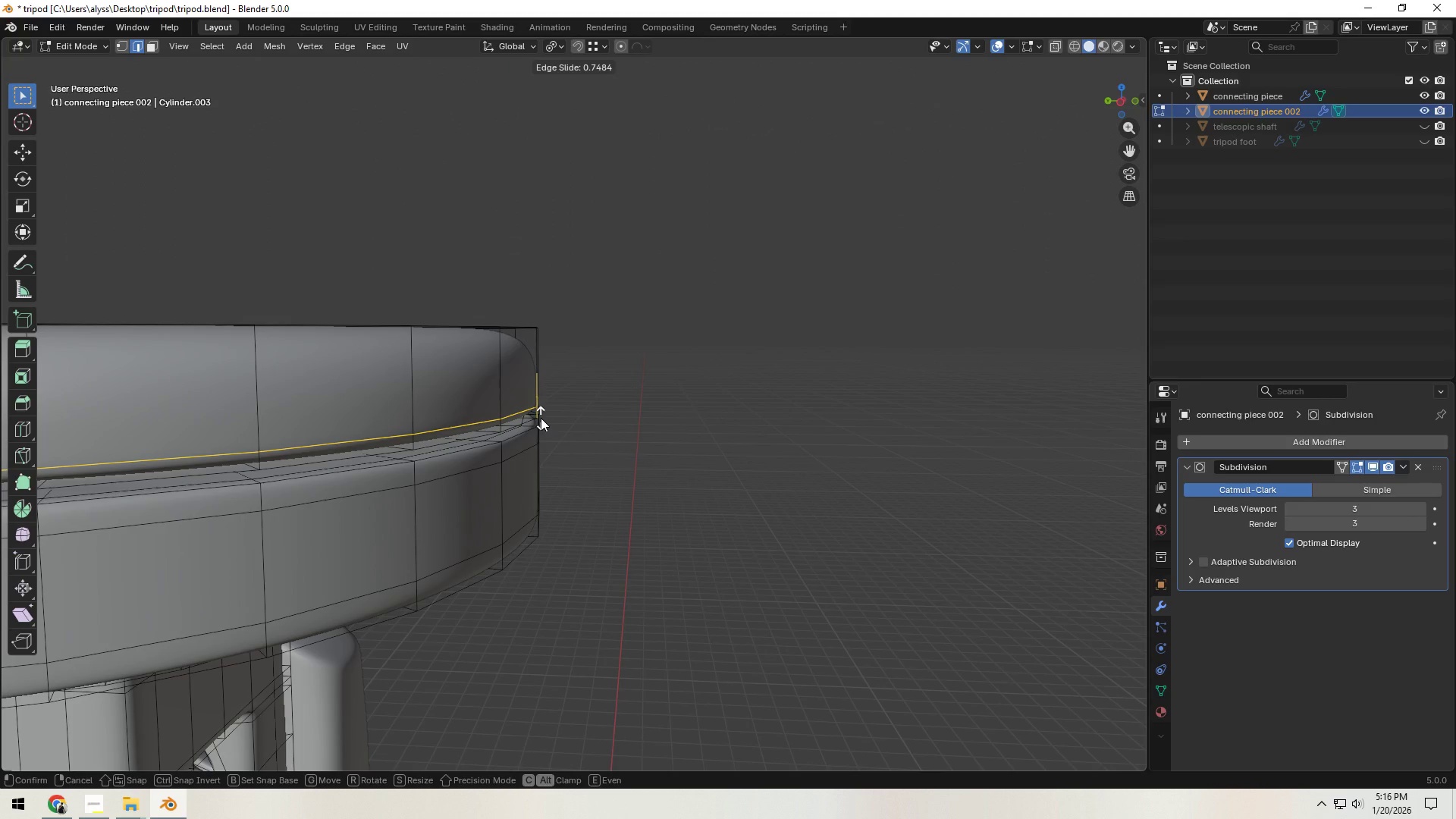 
left_click([541, 415])
 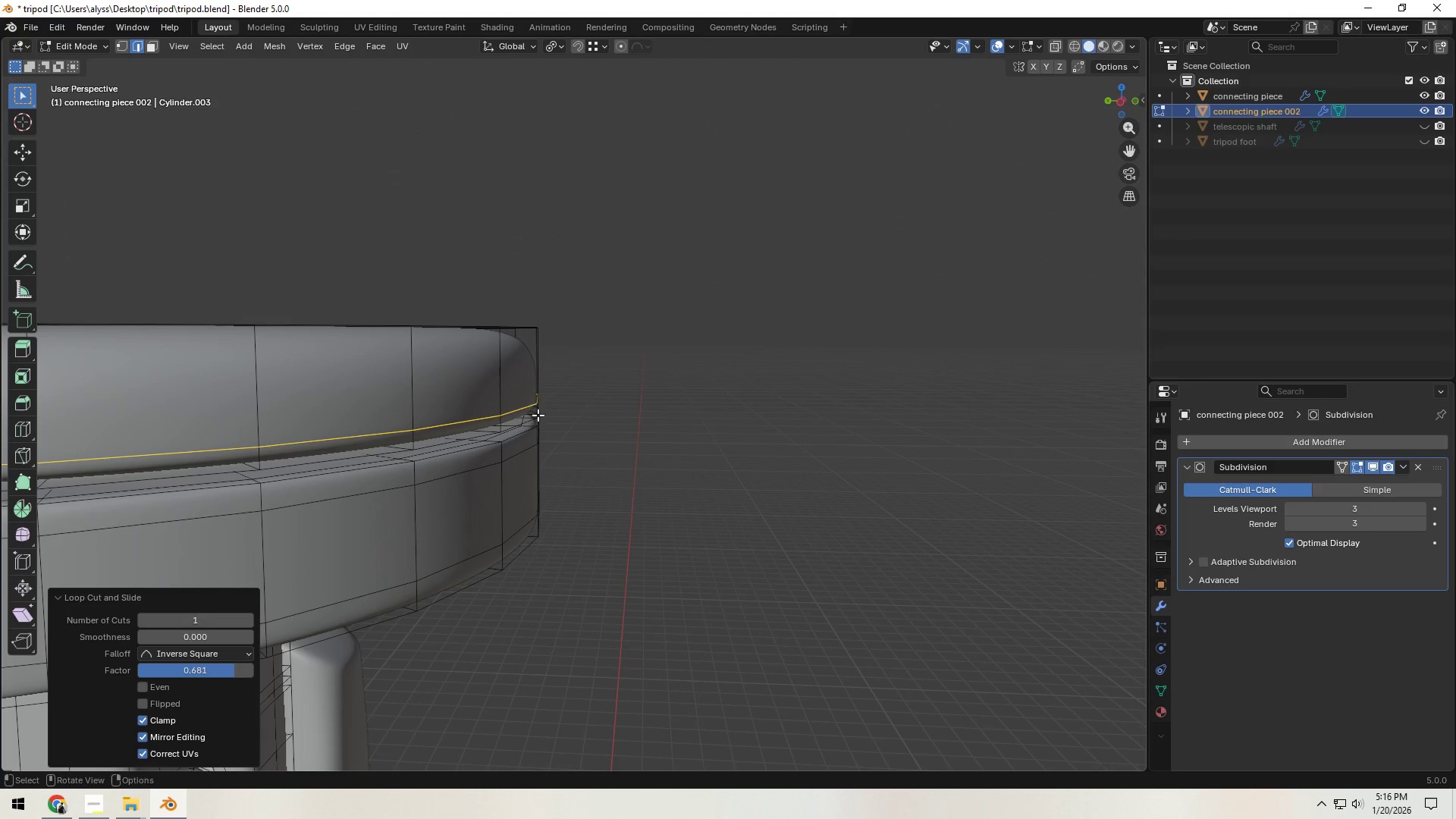 
key(Control+ControlLeft)
 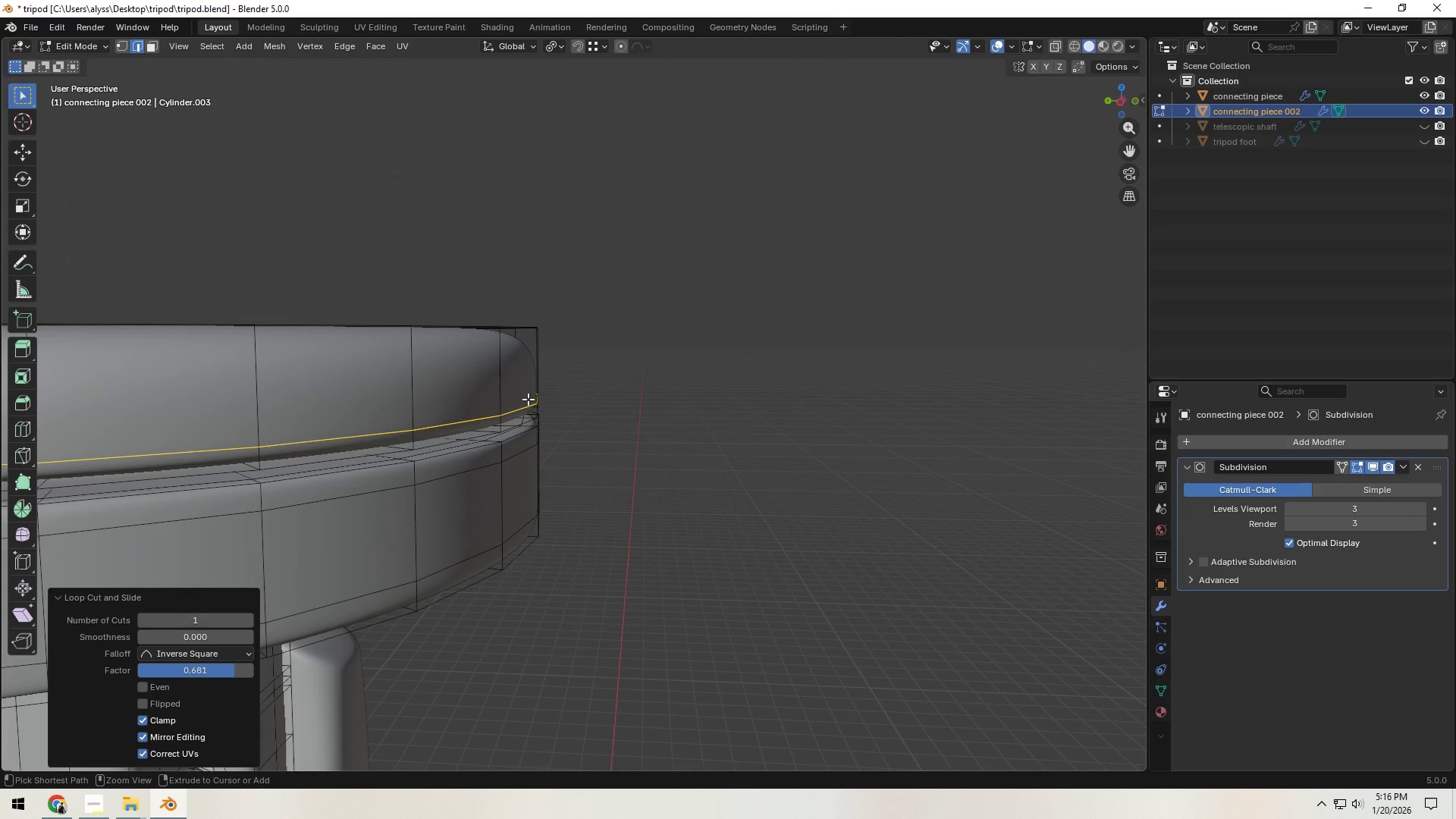 
key(Control+R)
 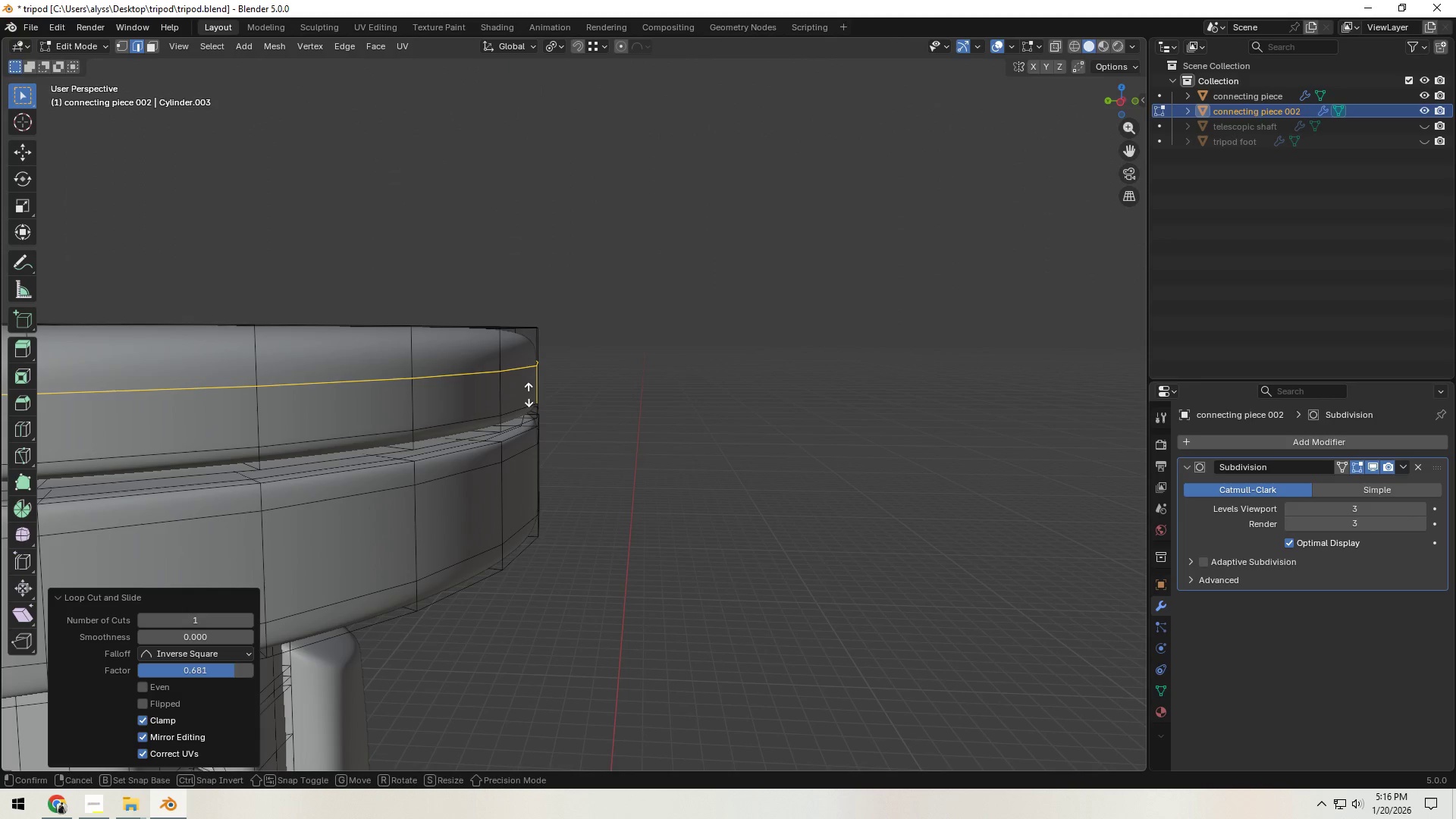 
left_click([529, 394])
 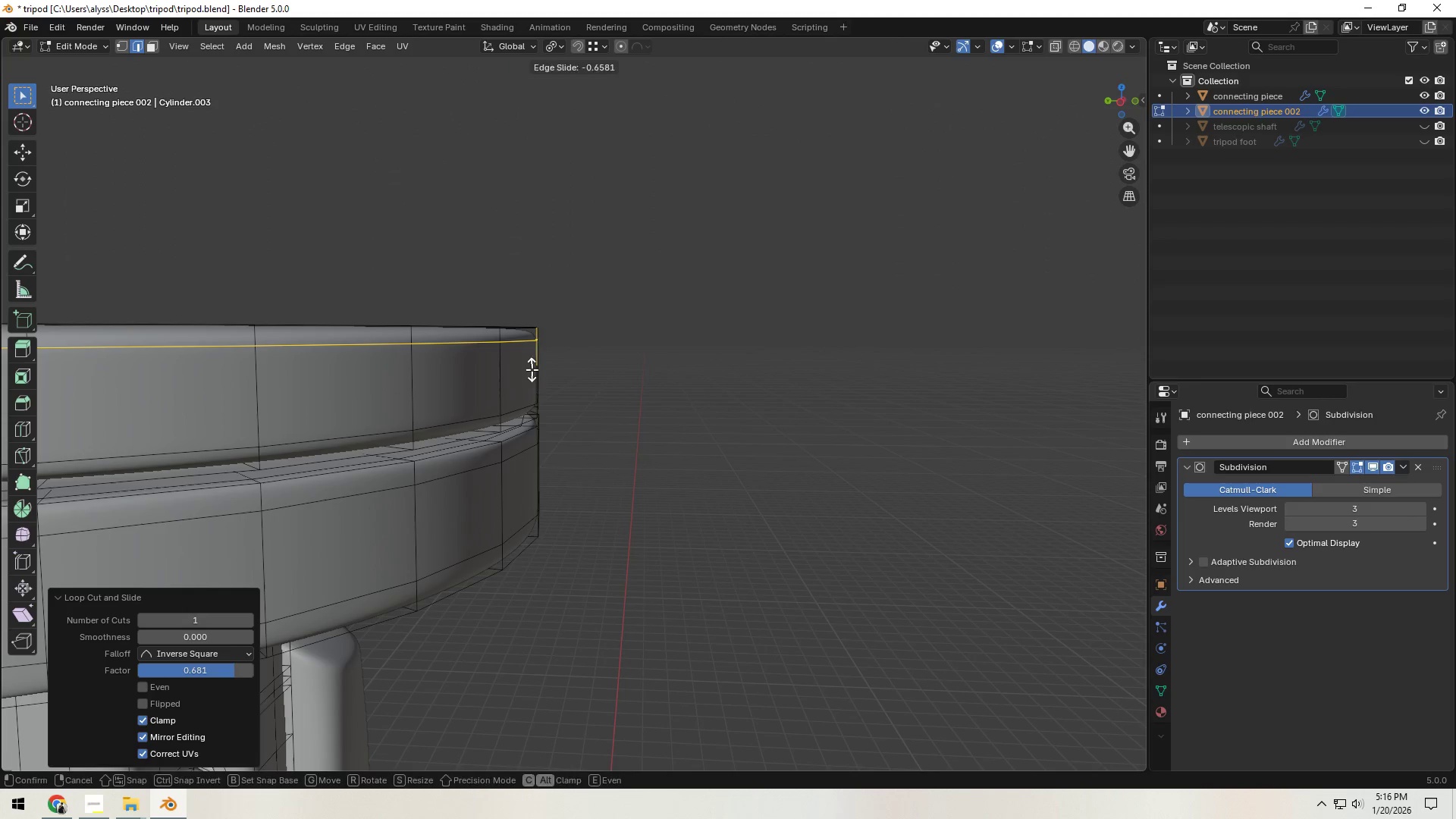 
double_click([680, 383])
 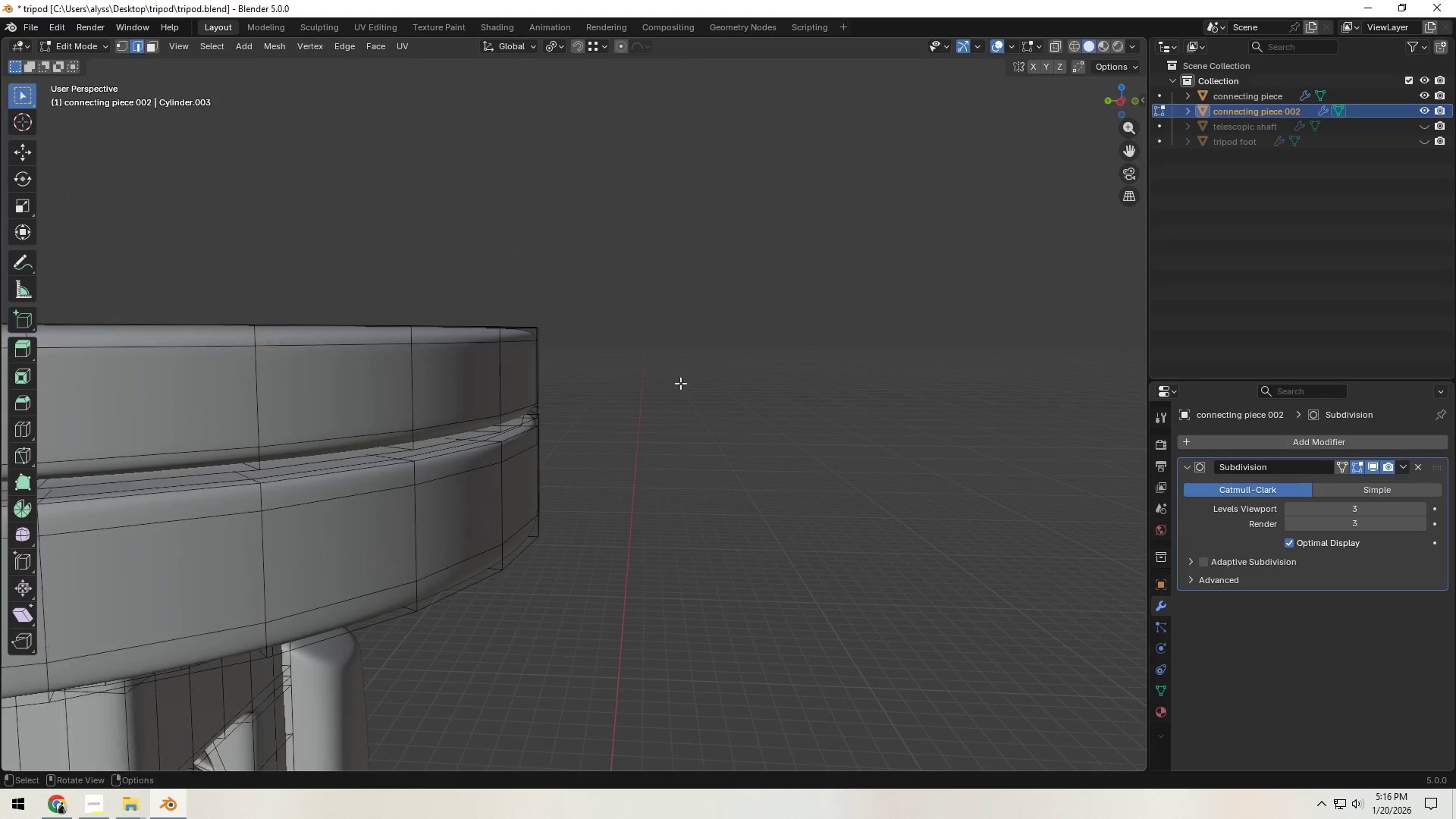 
key(Tab)
 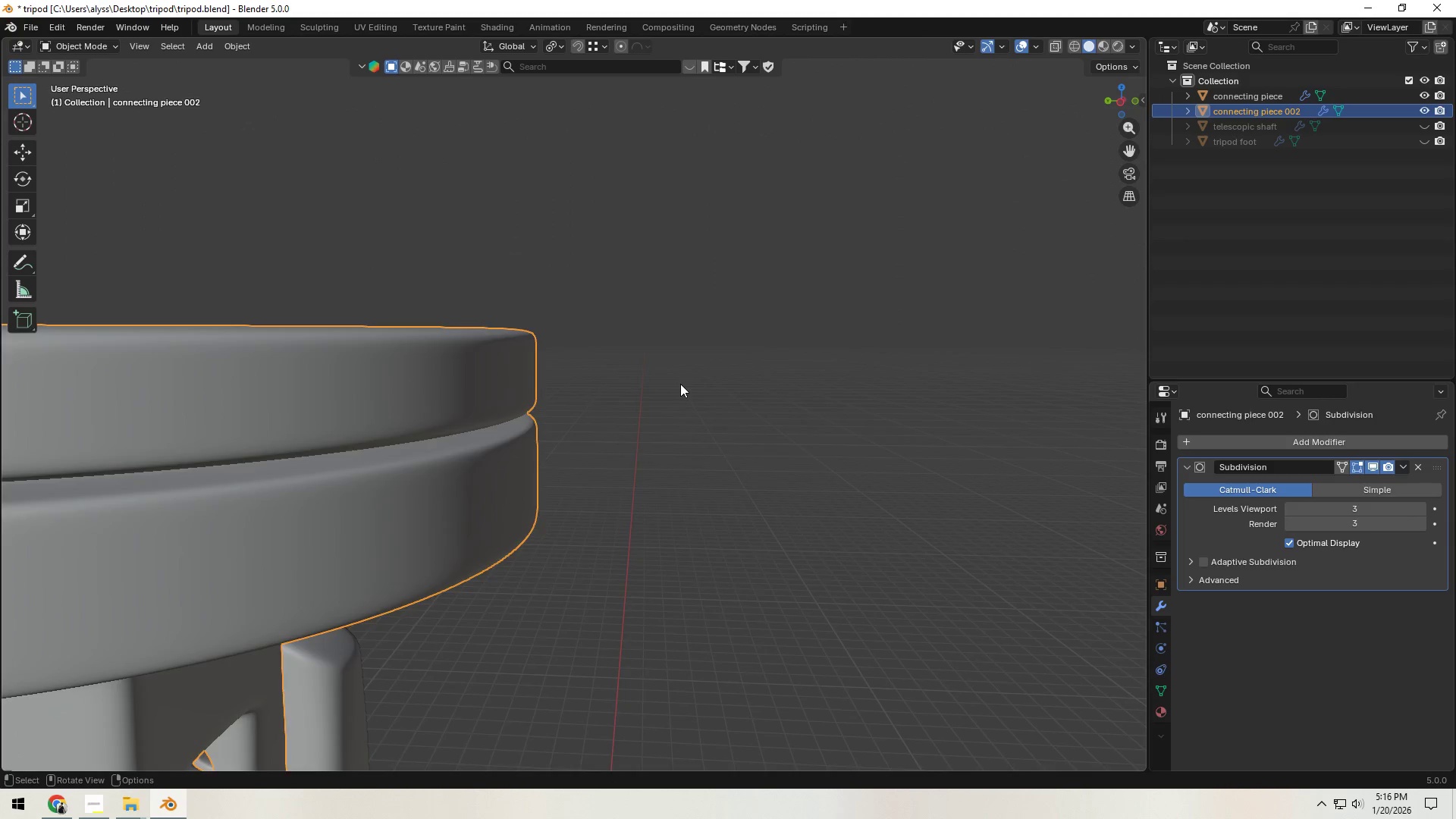 
scroll: coordinate [678, 389], scroll_direction: down, amount: 5.0
 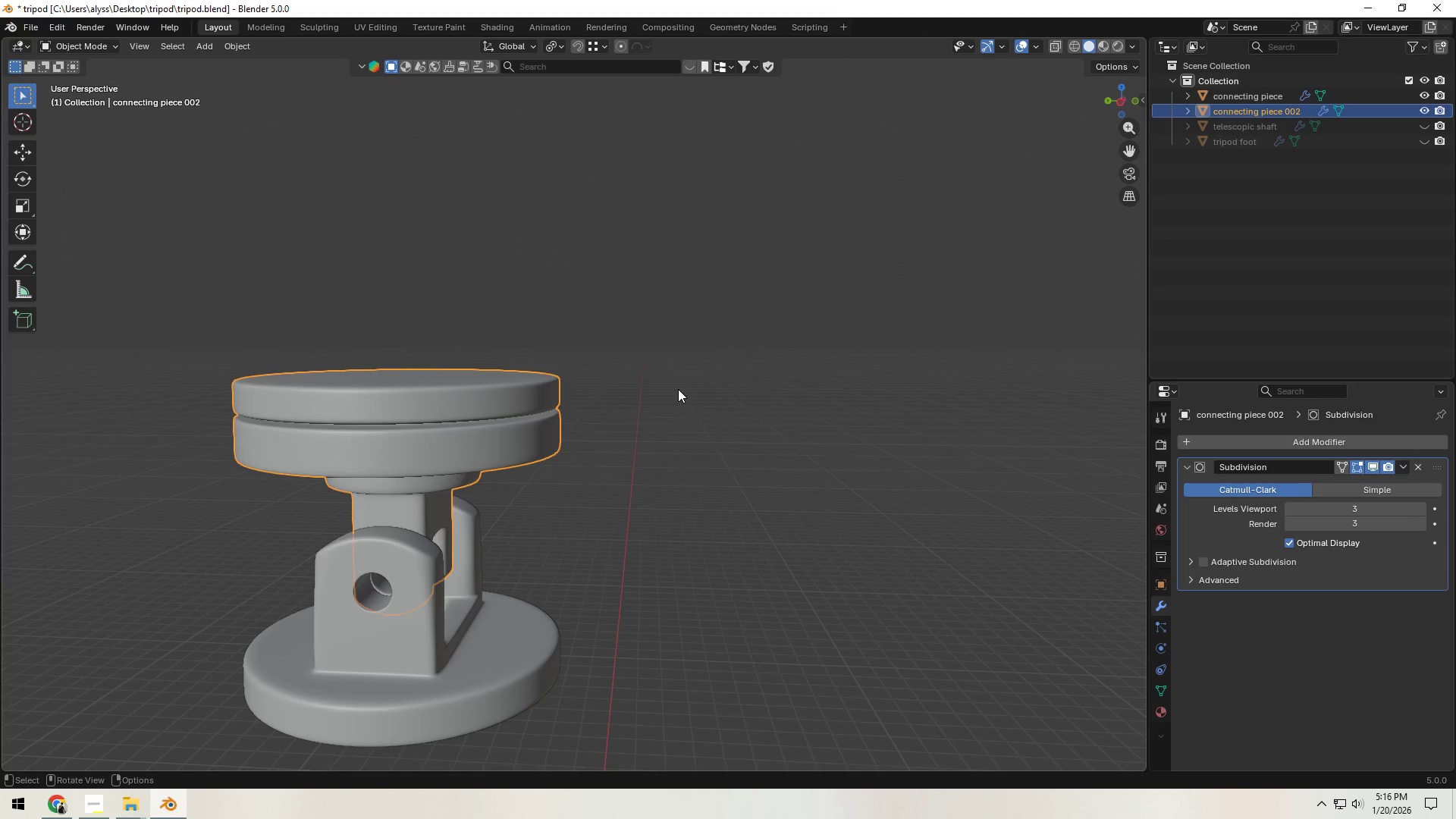 
left_click([678, 389])
 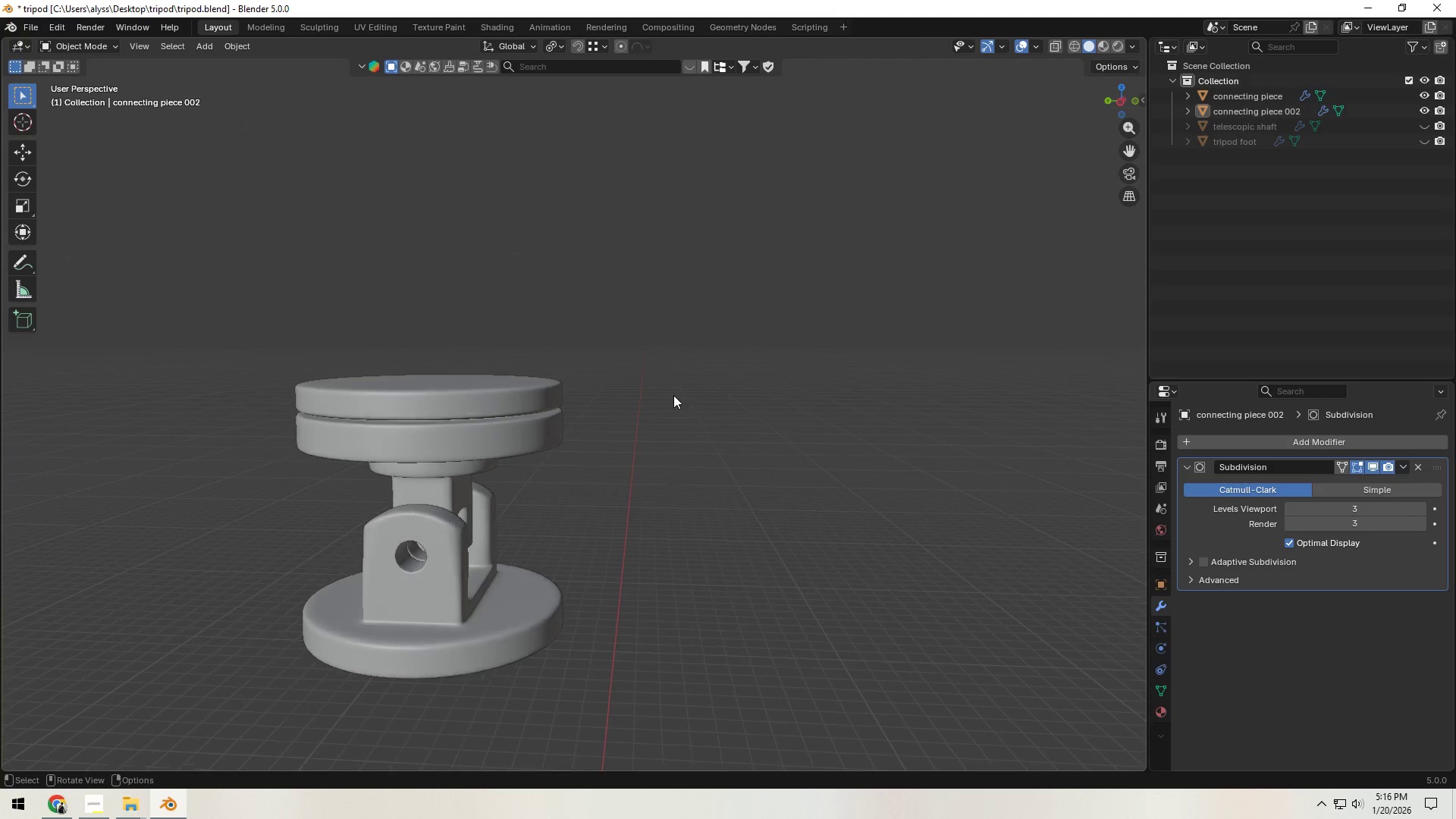 
scroll: coordinate [673, 395], scroll_direction: down, amount: 2.0
 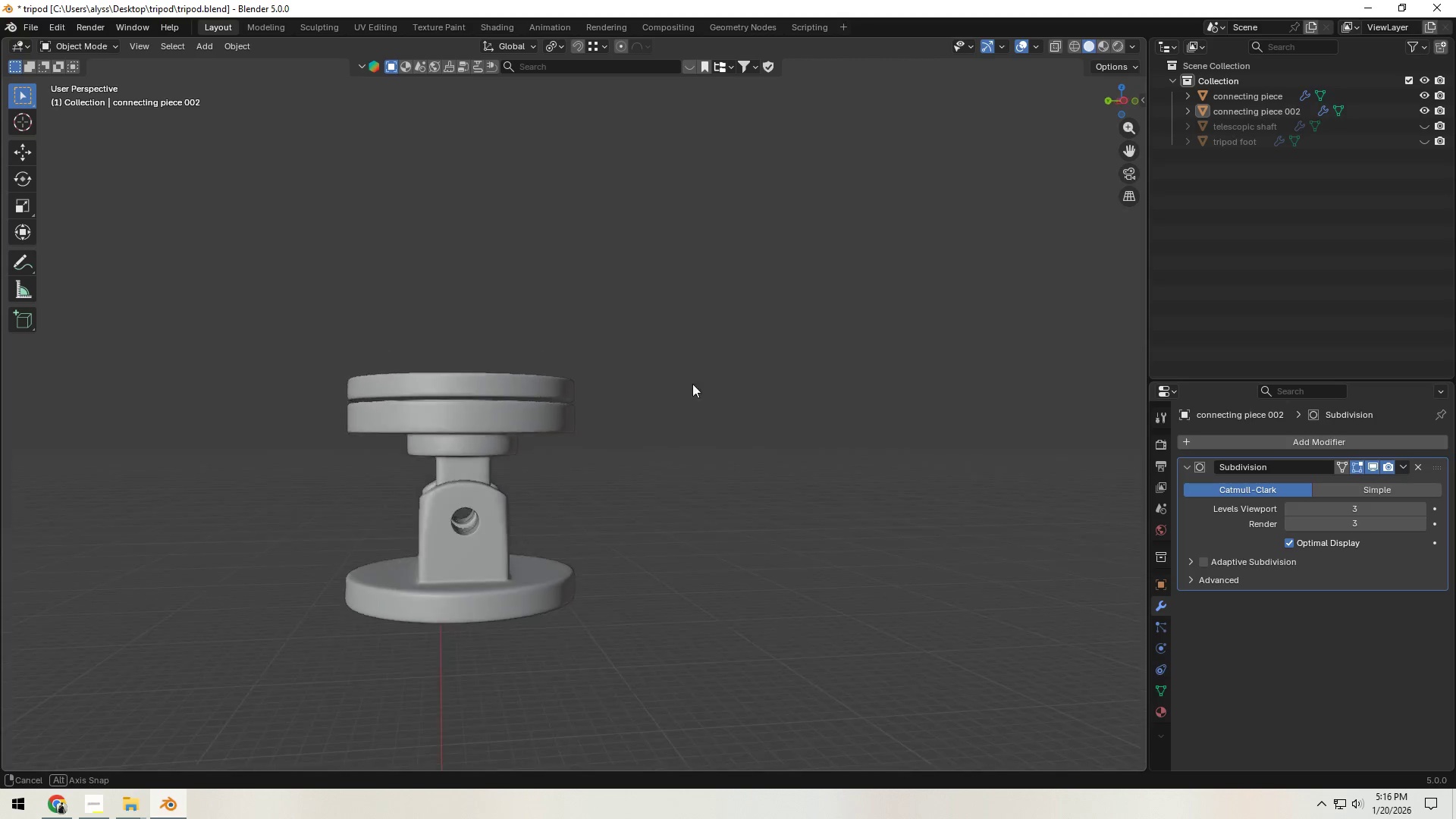 
scroll: coordinate [604, 397], scroll_direction: up, amount: 7.0
 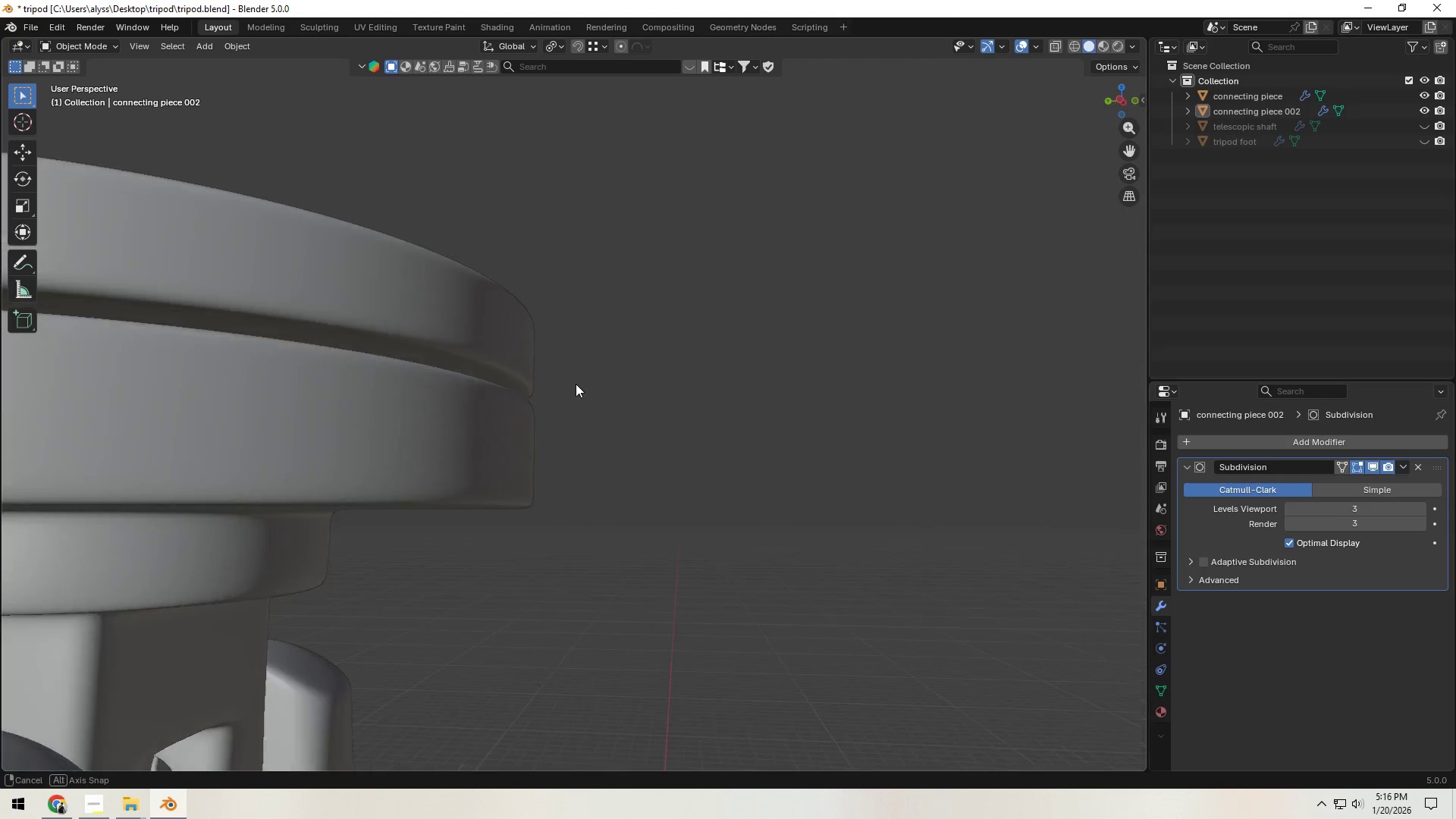 
key(Shift+ShiftLeft)
 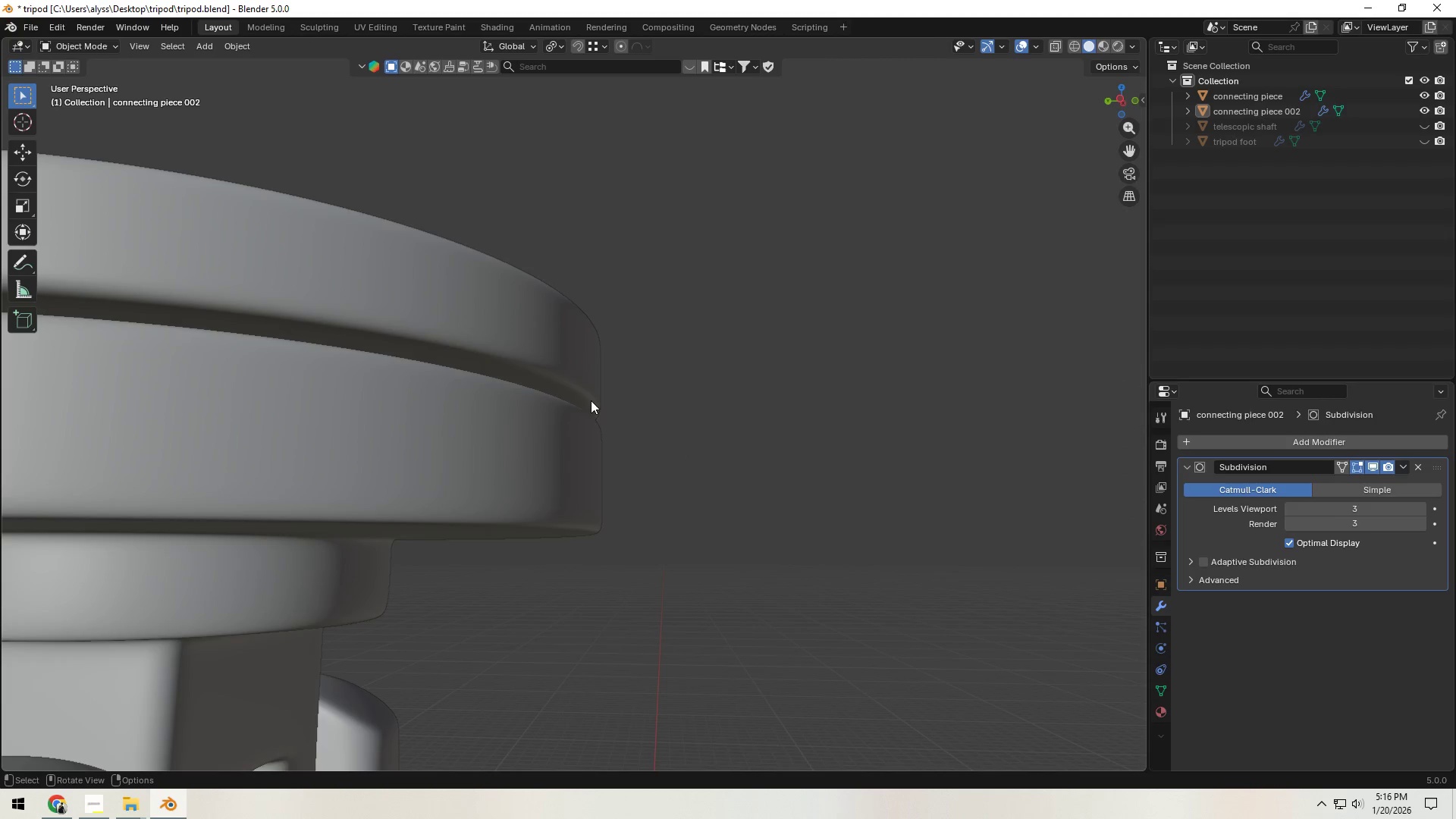 
key(Tab)
 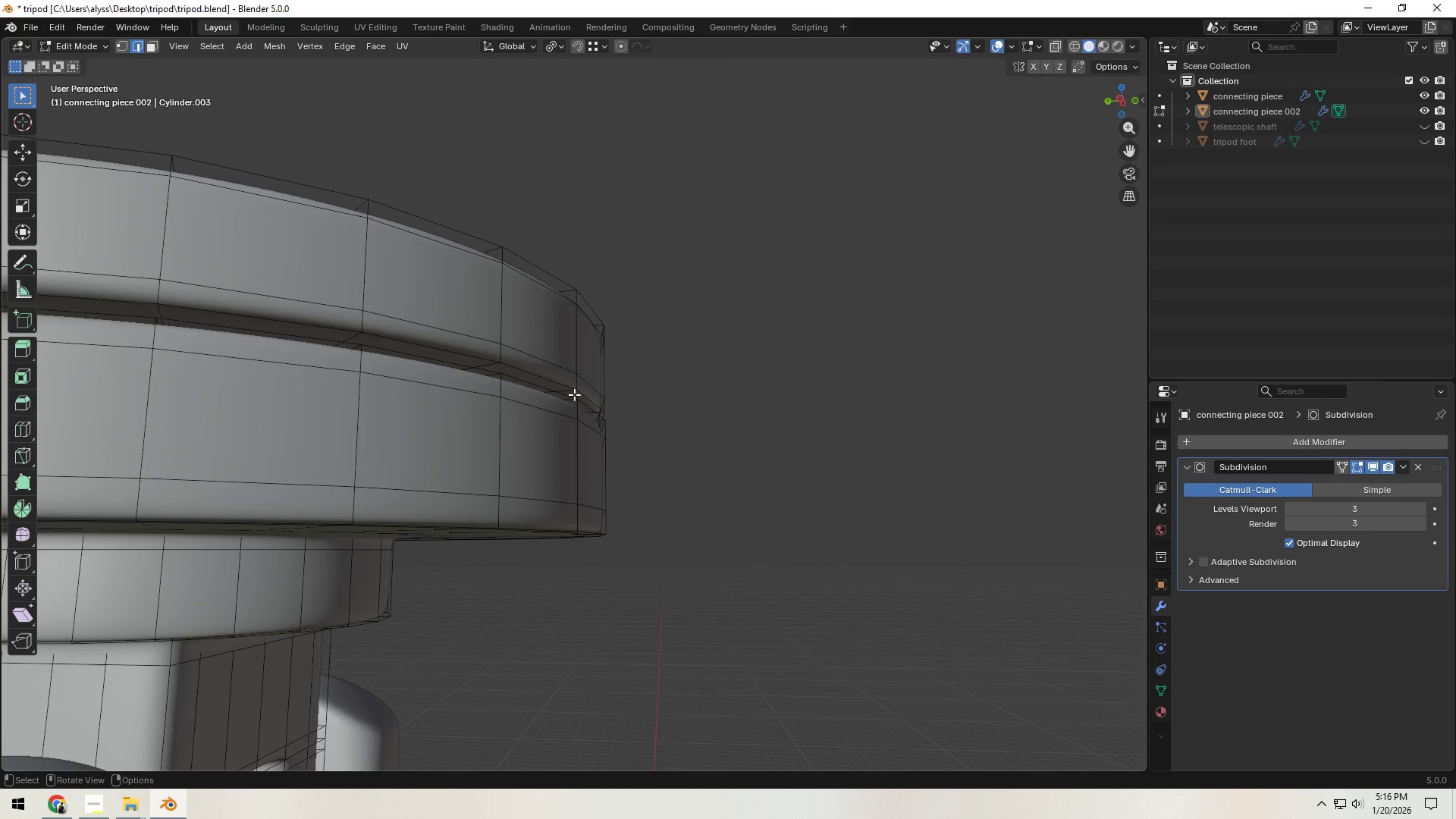 
key(Control+ControlLeft)
 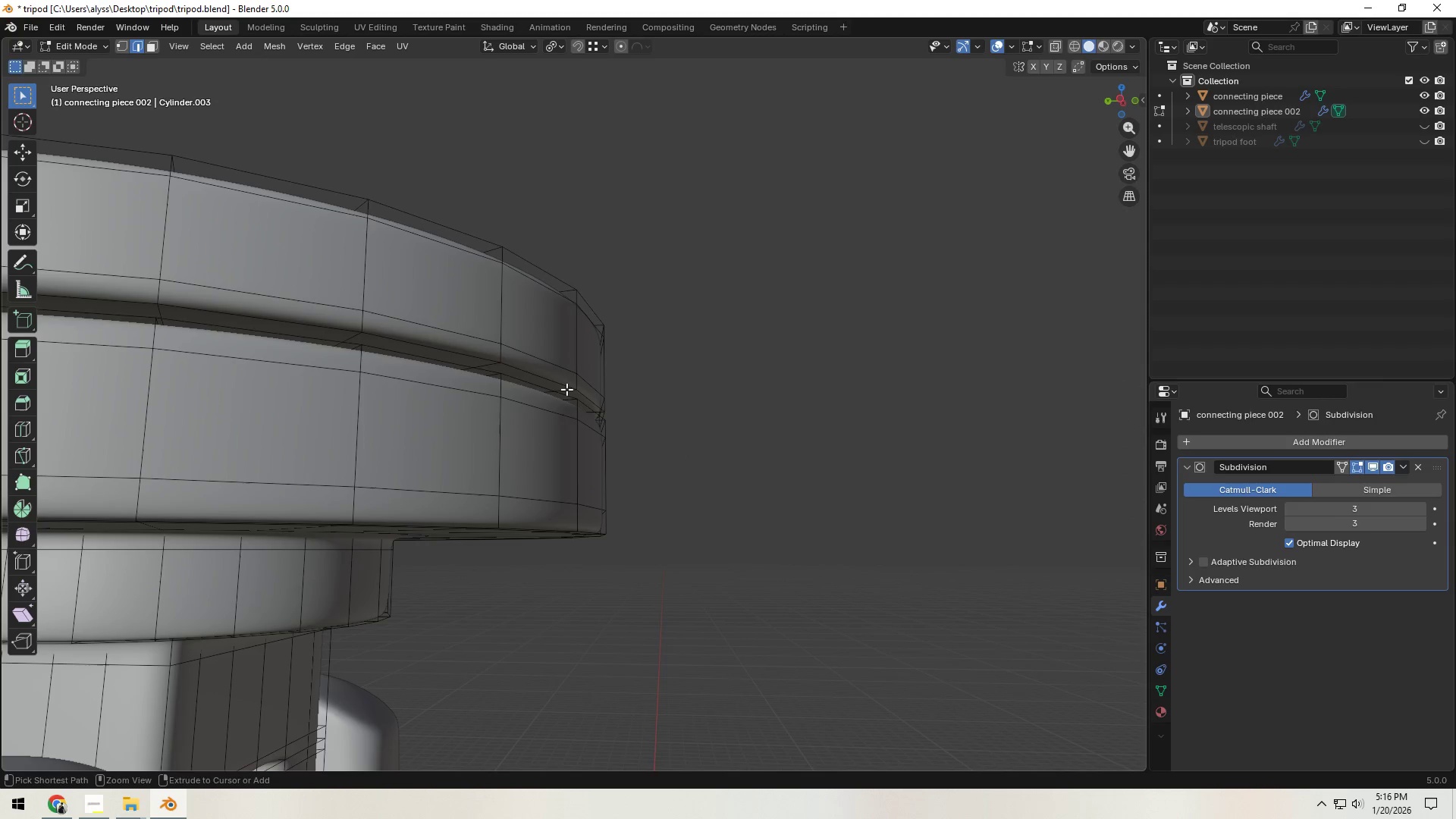 
key(Control+R)
 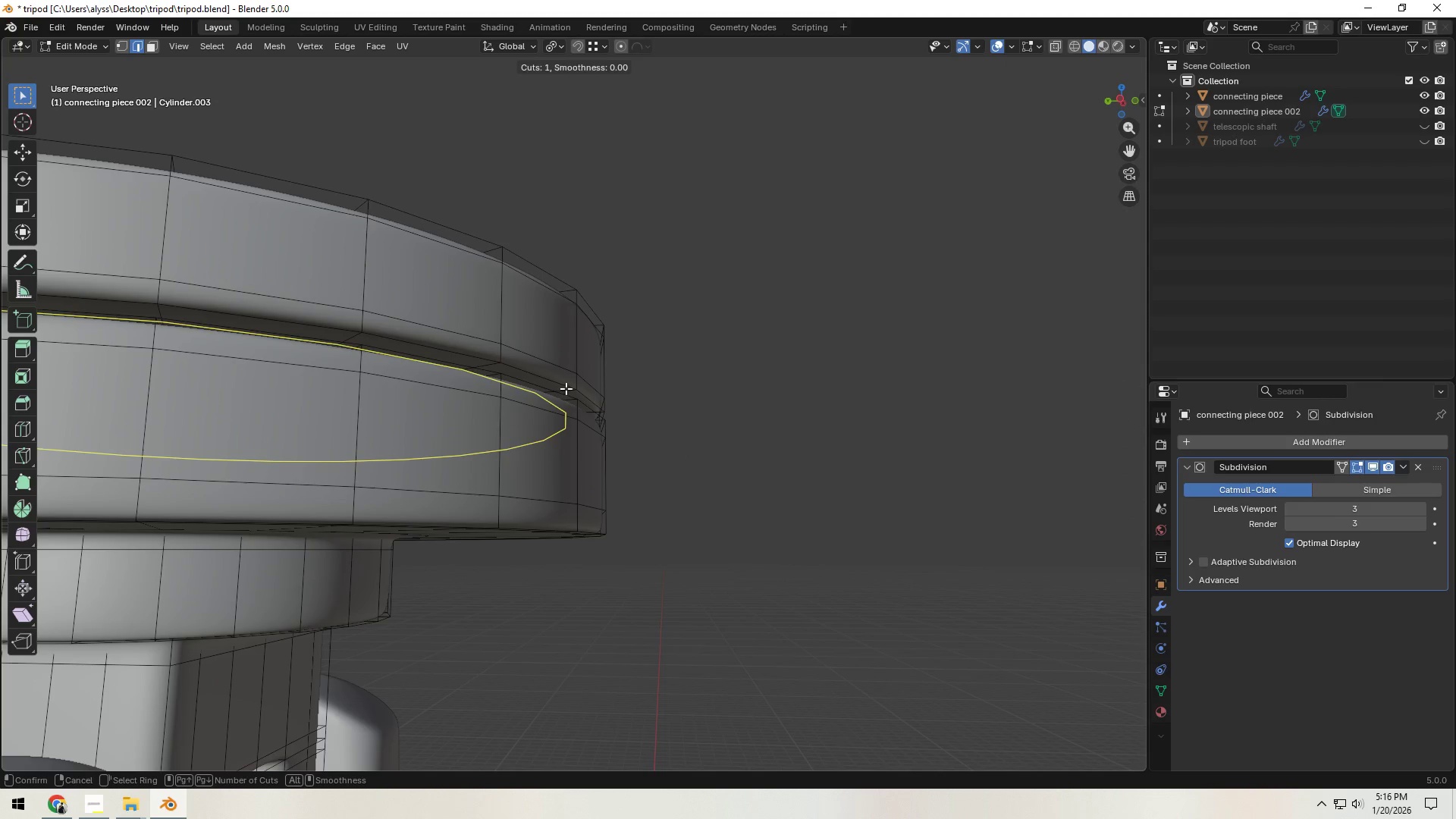 
left_click([566, 388])
 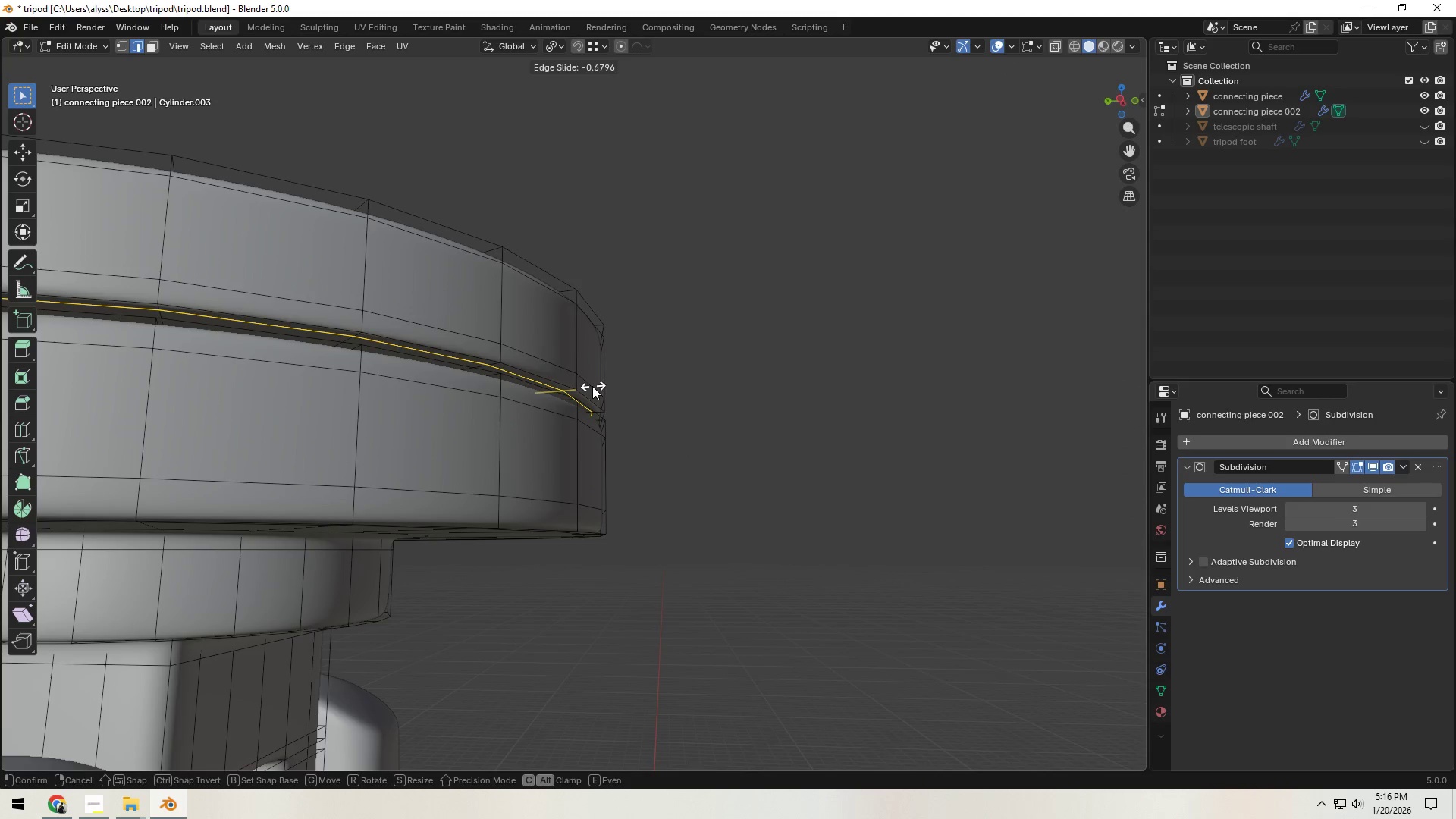 
double_click([723, 384])
 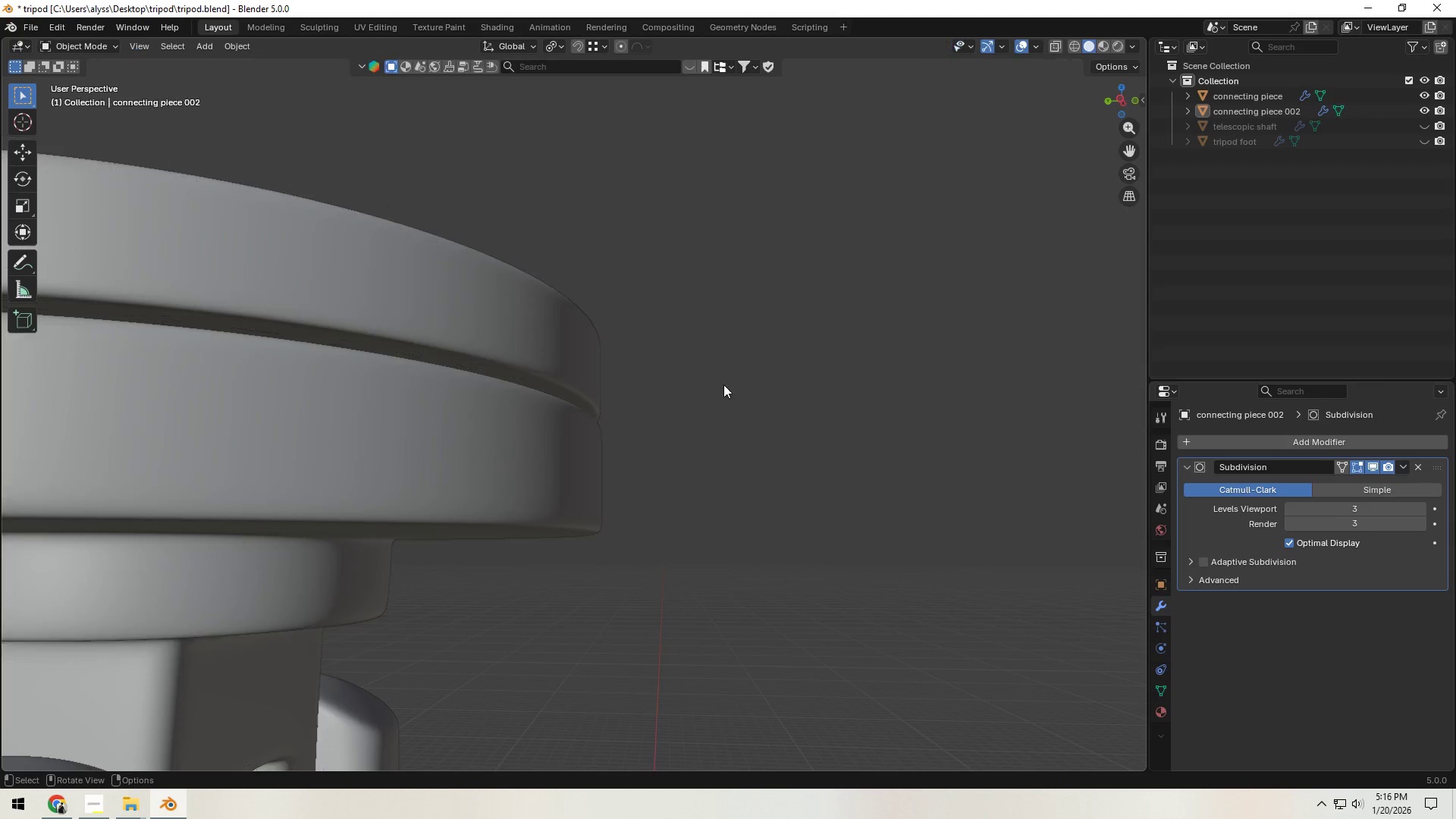 
key(Tab)
 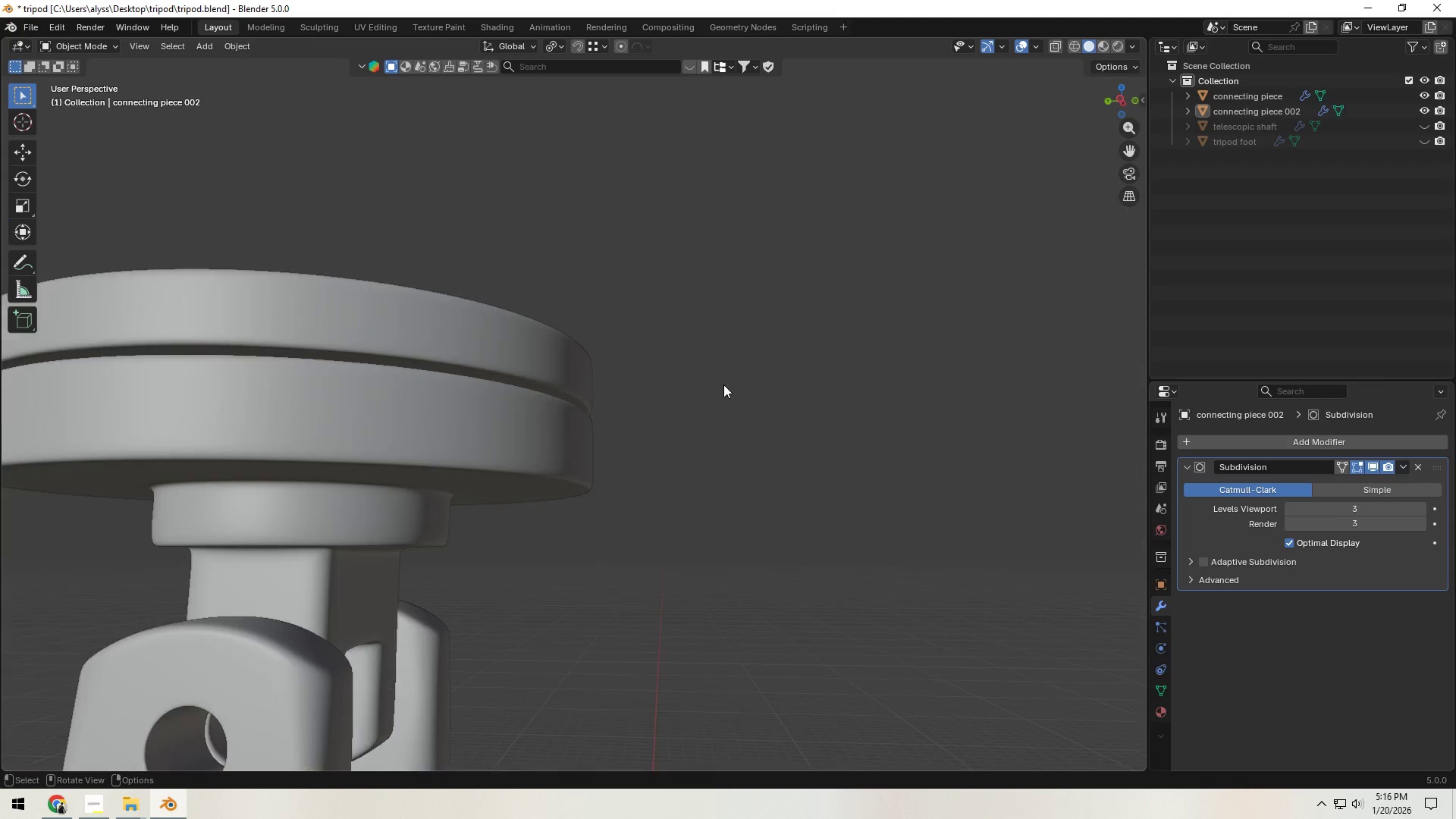 
scroll: coordinate [711, 416], scroll_direction: down, amount: 3.0
 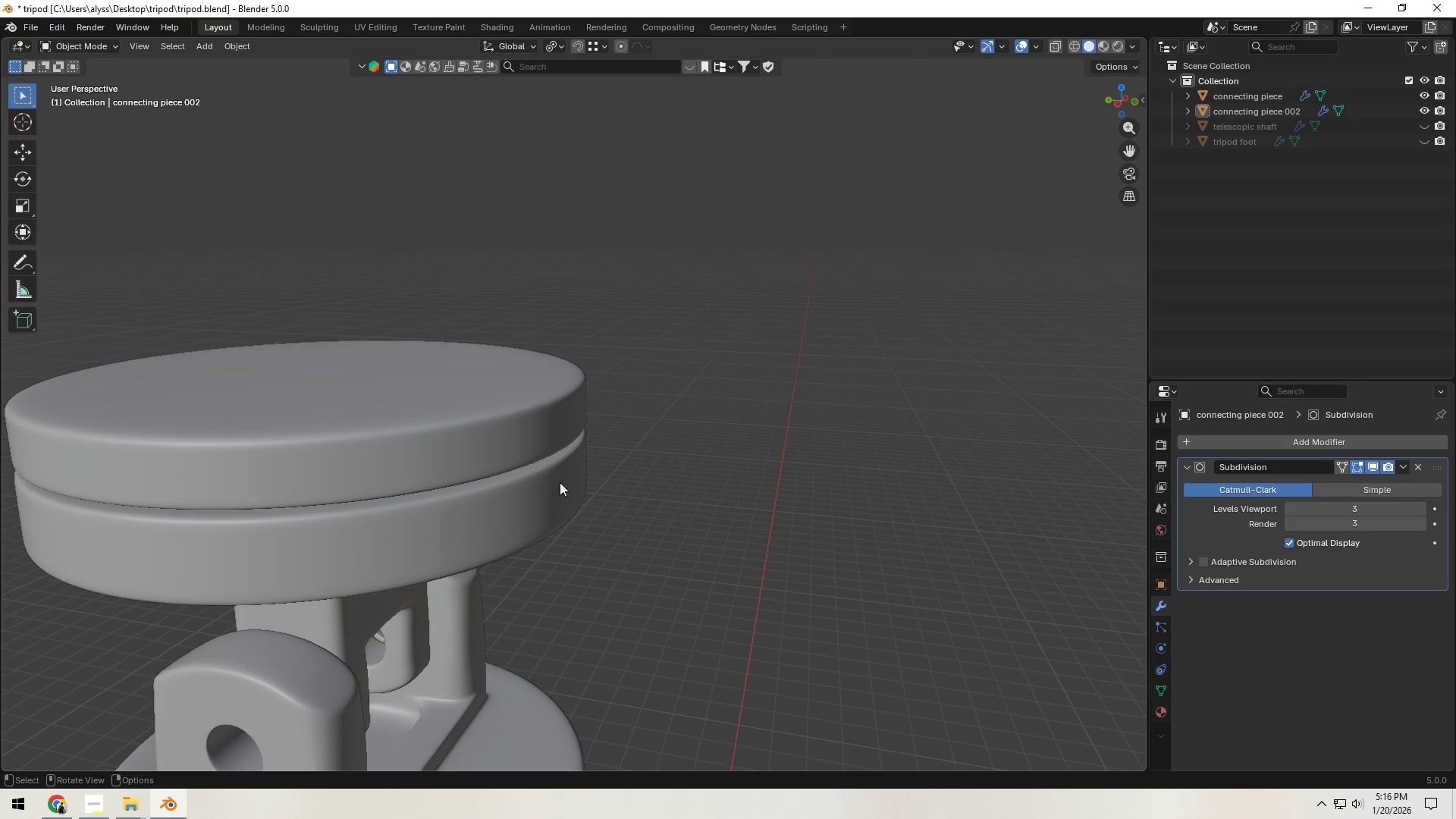 
key(Tab)
 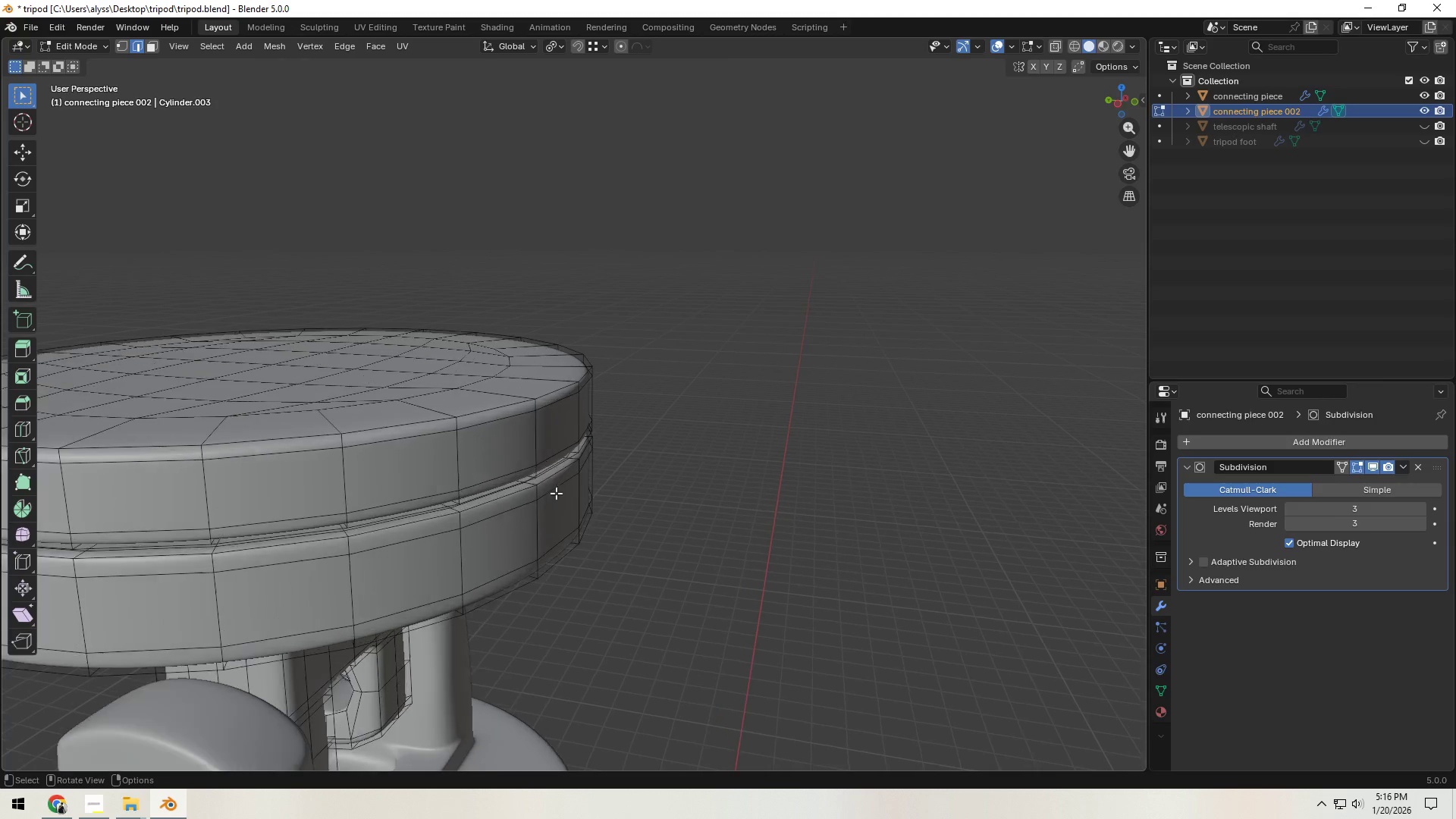 
scroll: coordinate [556, 493], scroll_direction: up, amount: 3.0
 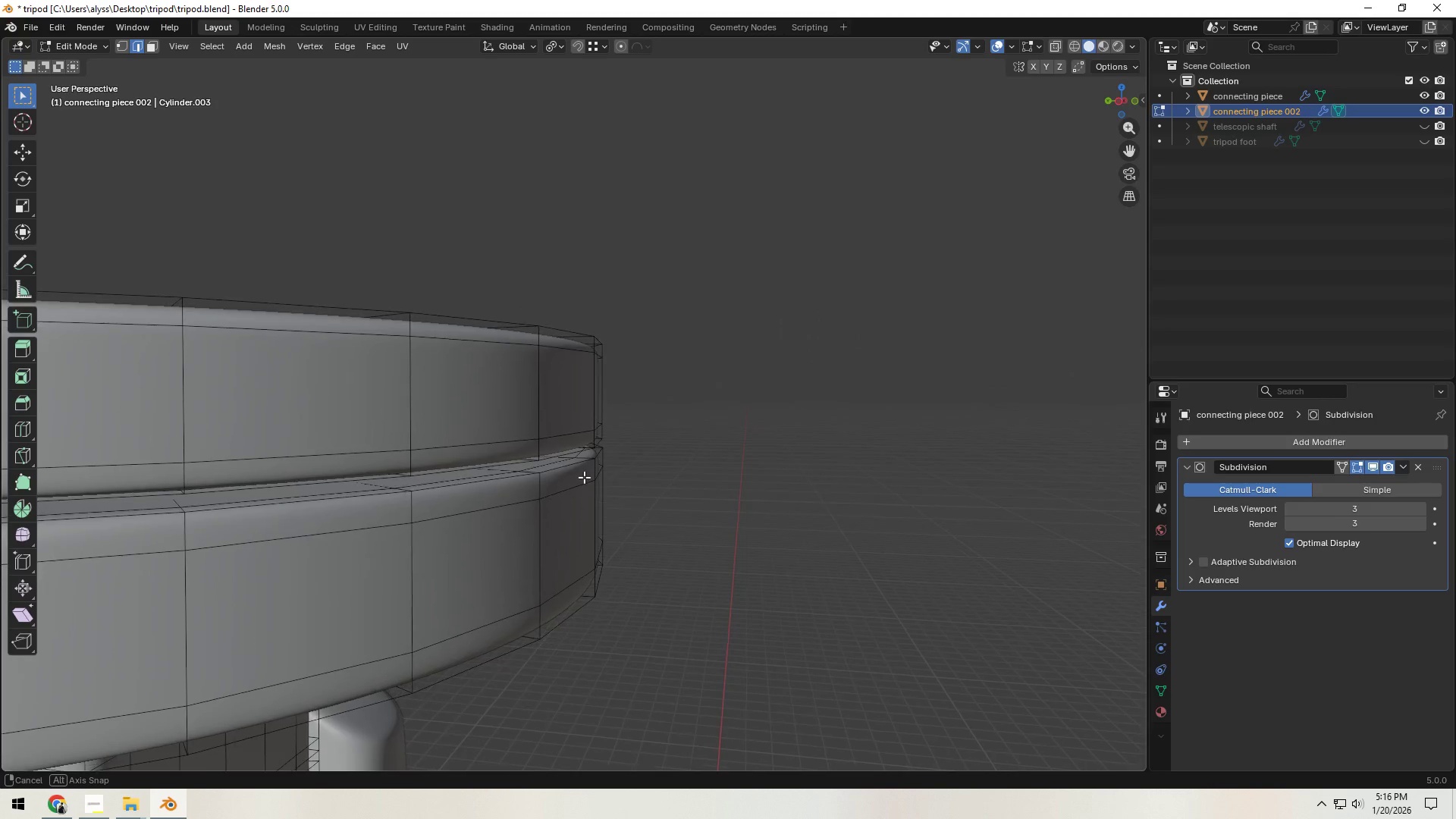 
key(Tab)
 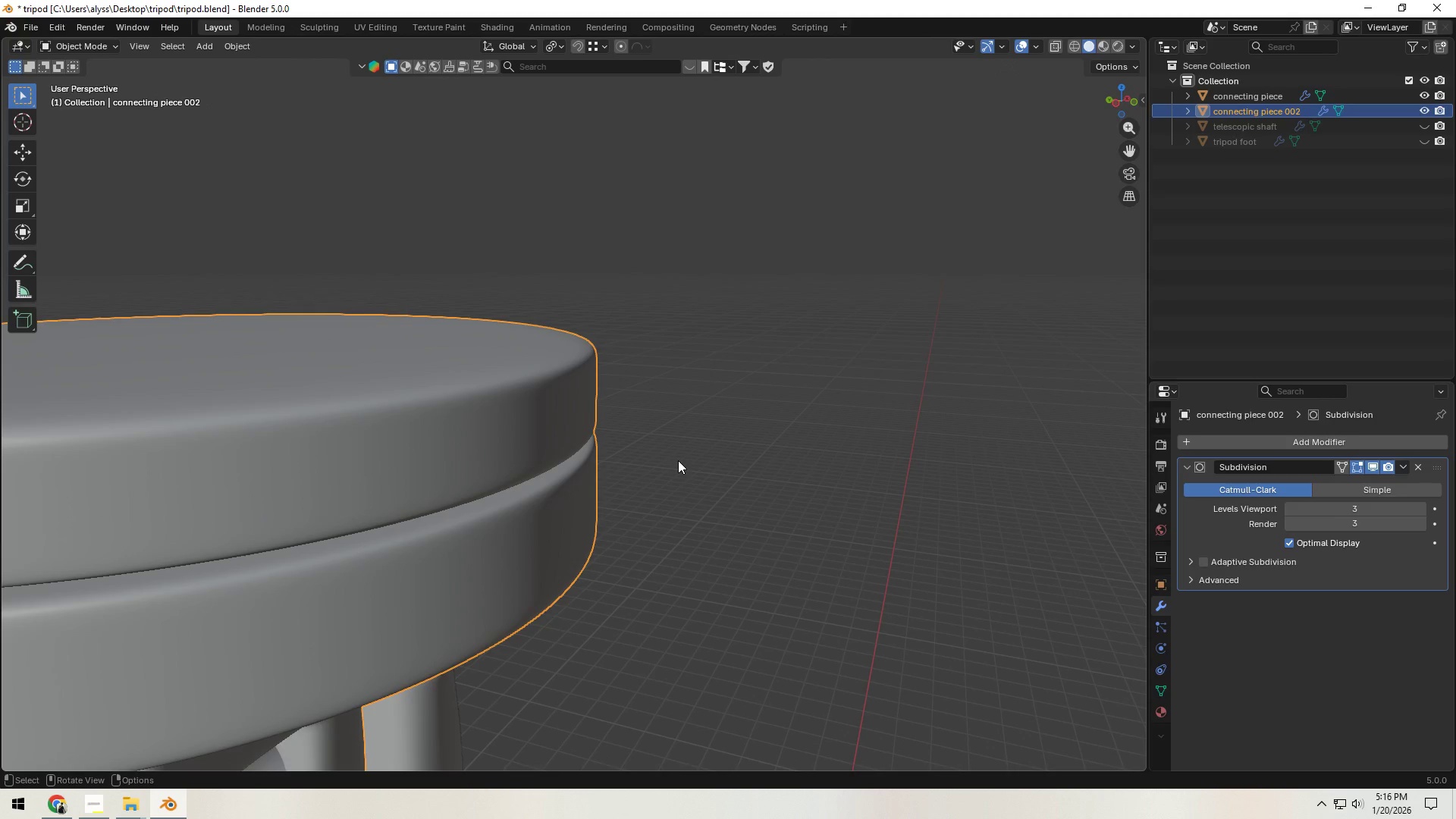 
left_click([678, 460])
 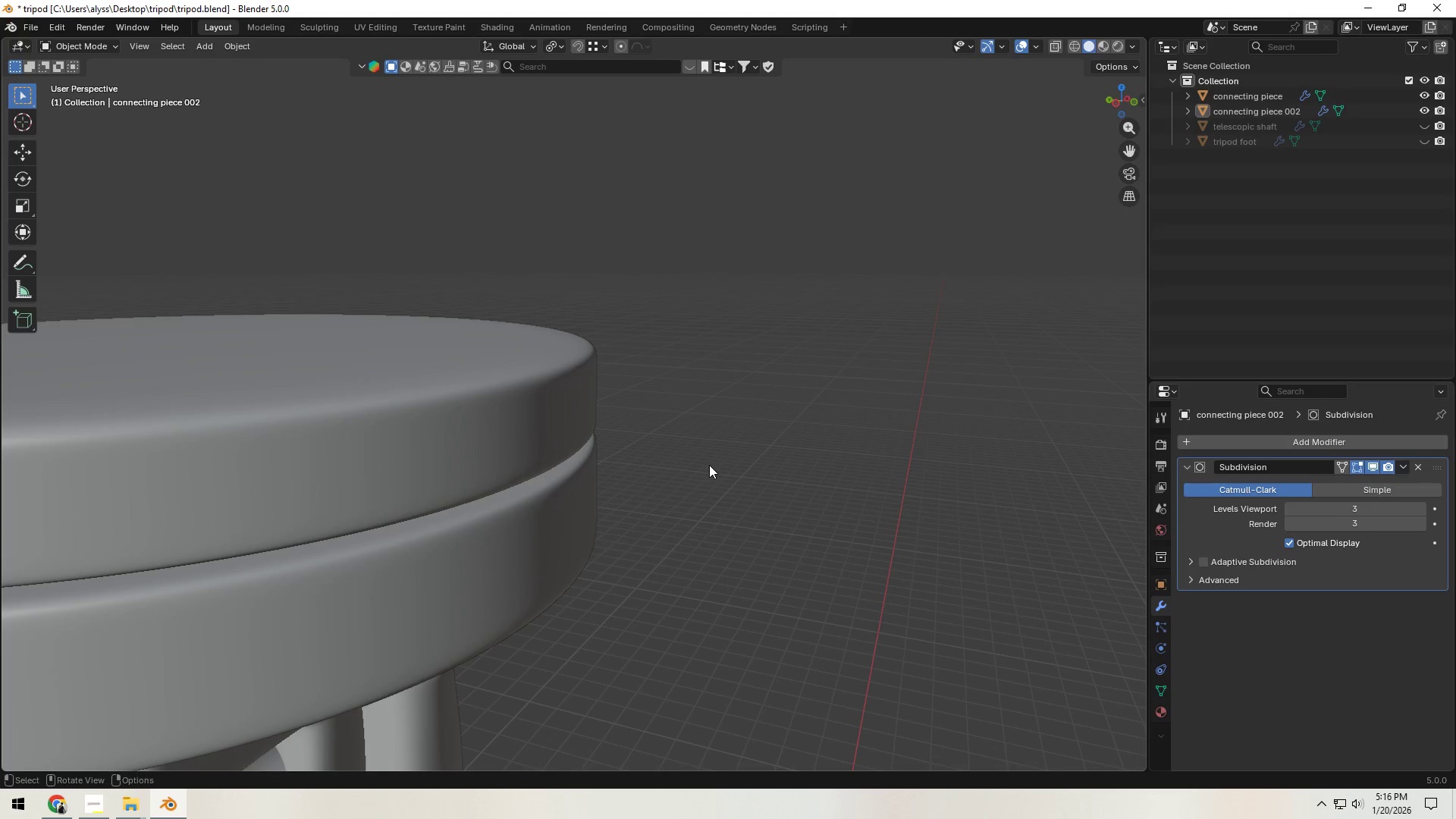 
hold_key(key=ControlLeft, duration=1.51)
 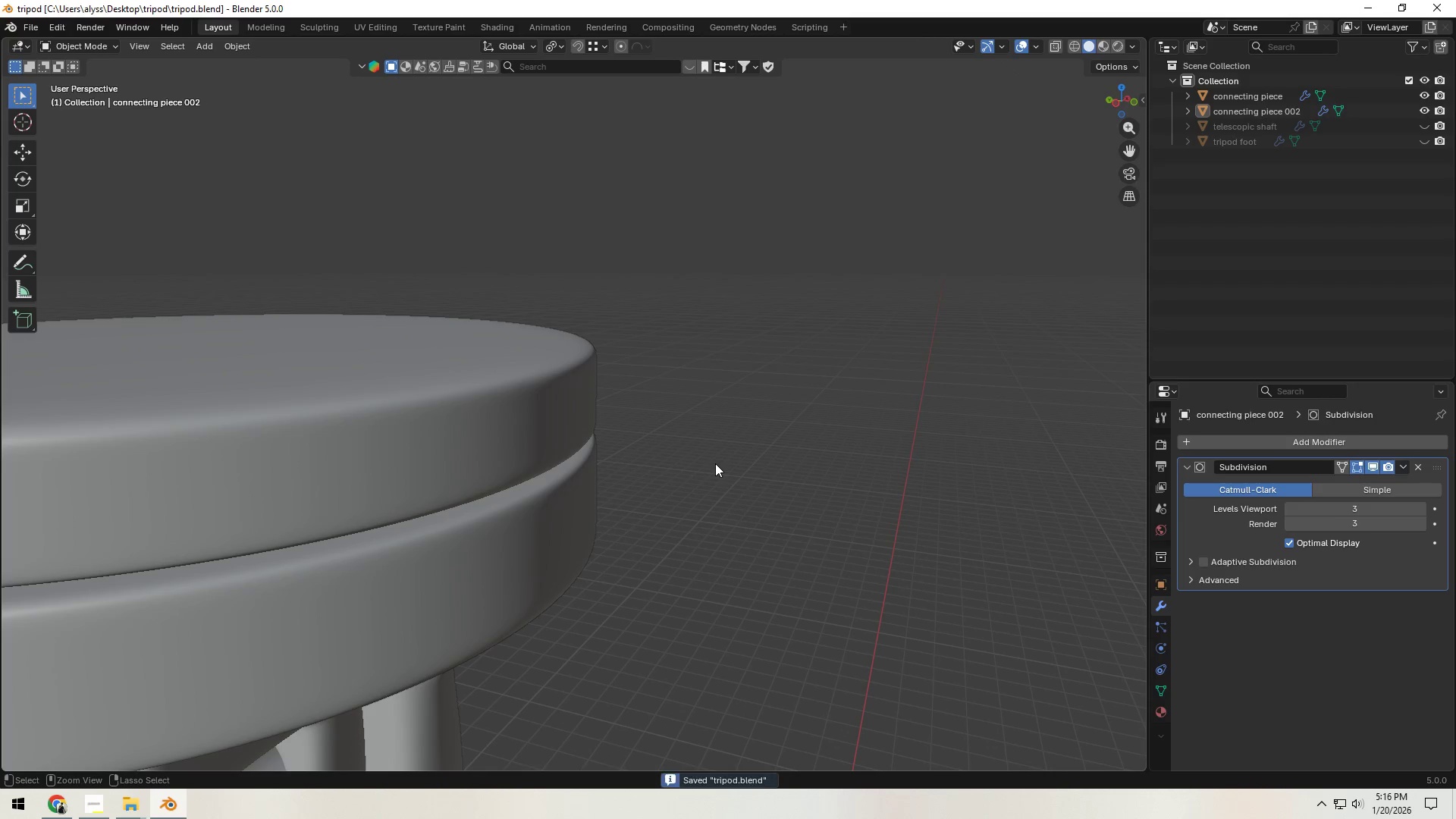 
key(Control+S)
 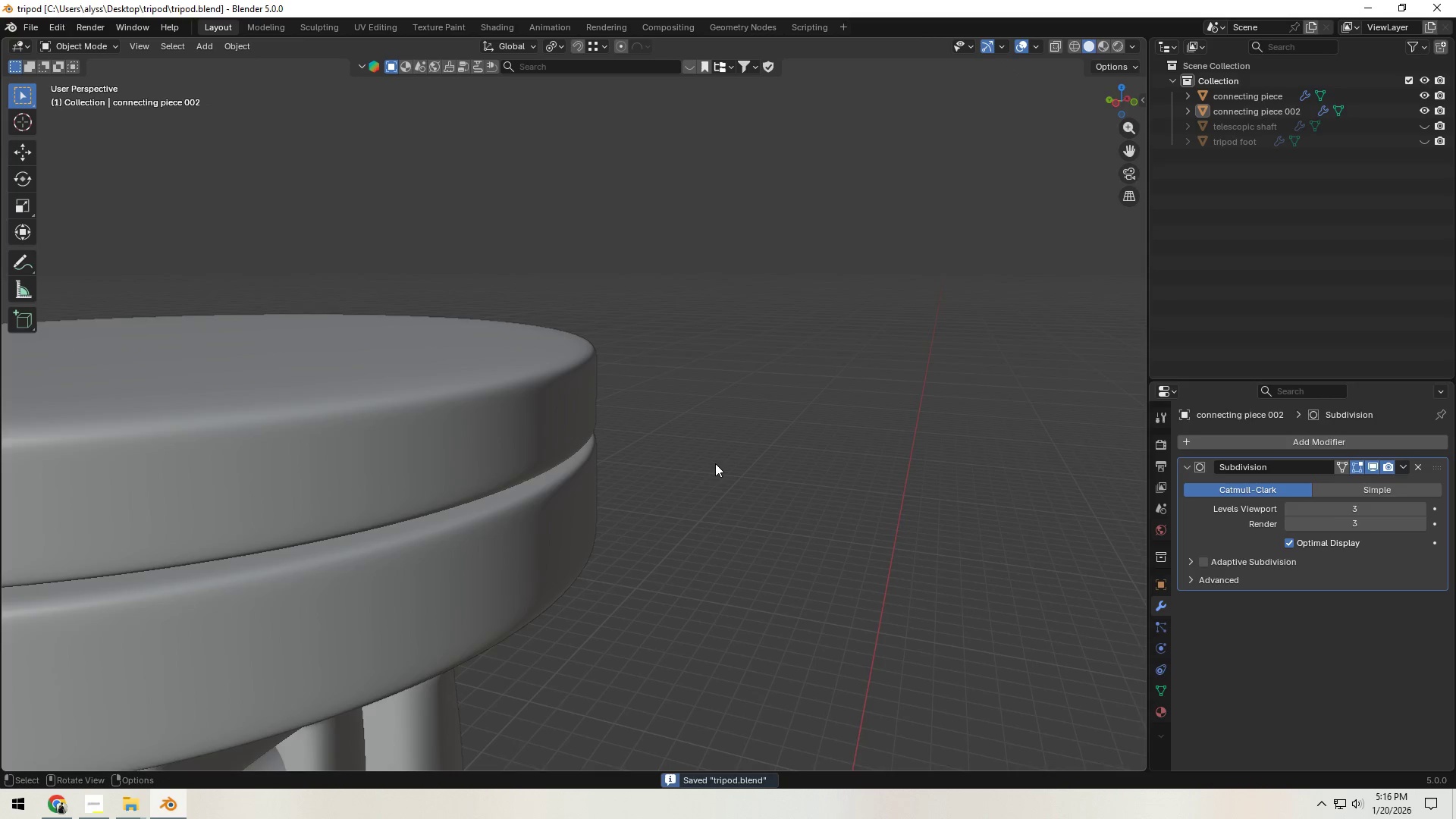 
scroll: coordinate [715, 463], scroll_direction: down, amount: 4.0
 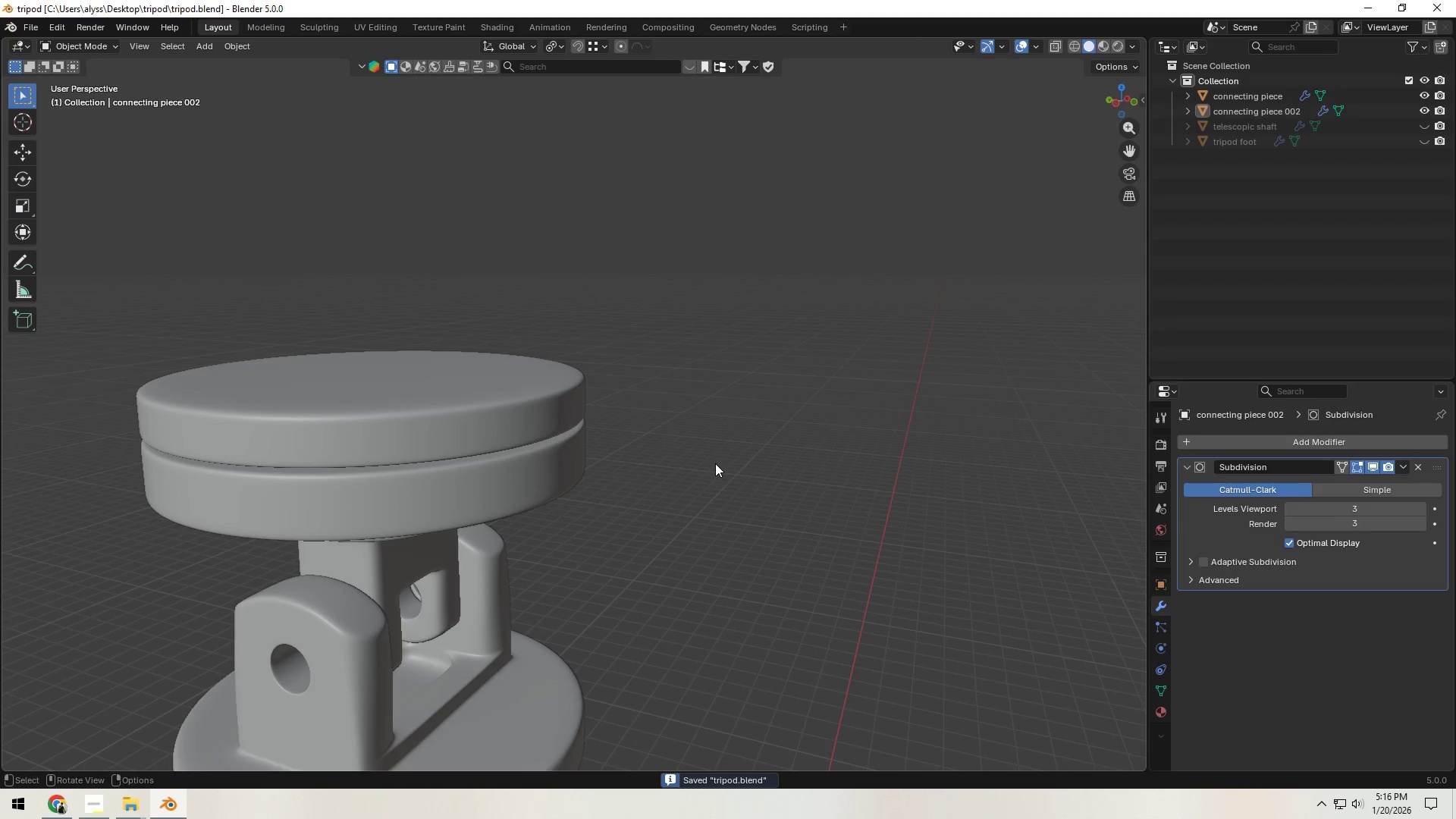 
left_click([715, 463])
 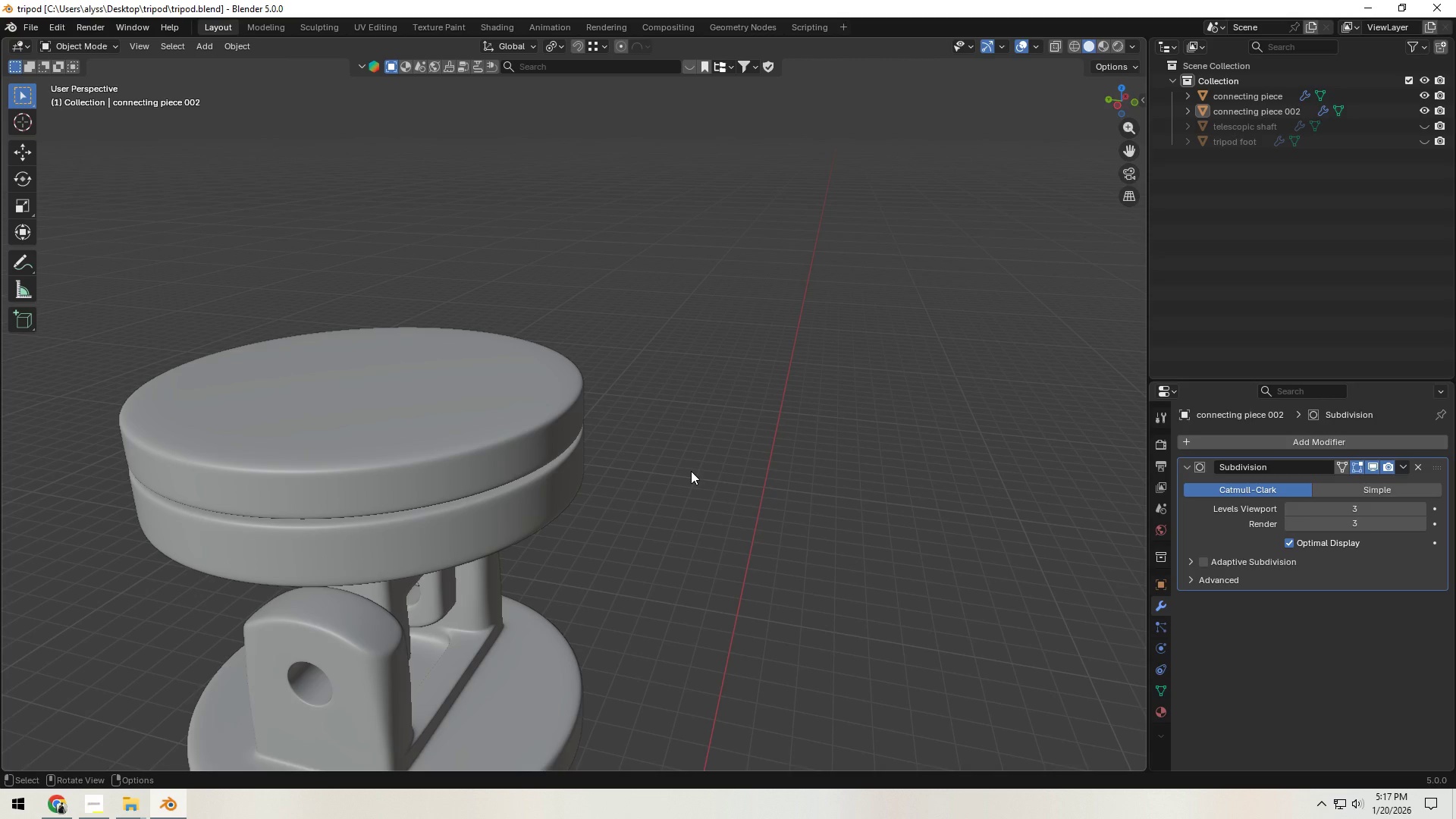 
wait(13.92)
 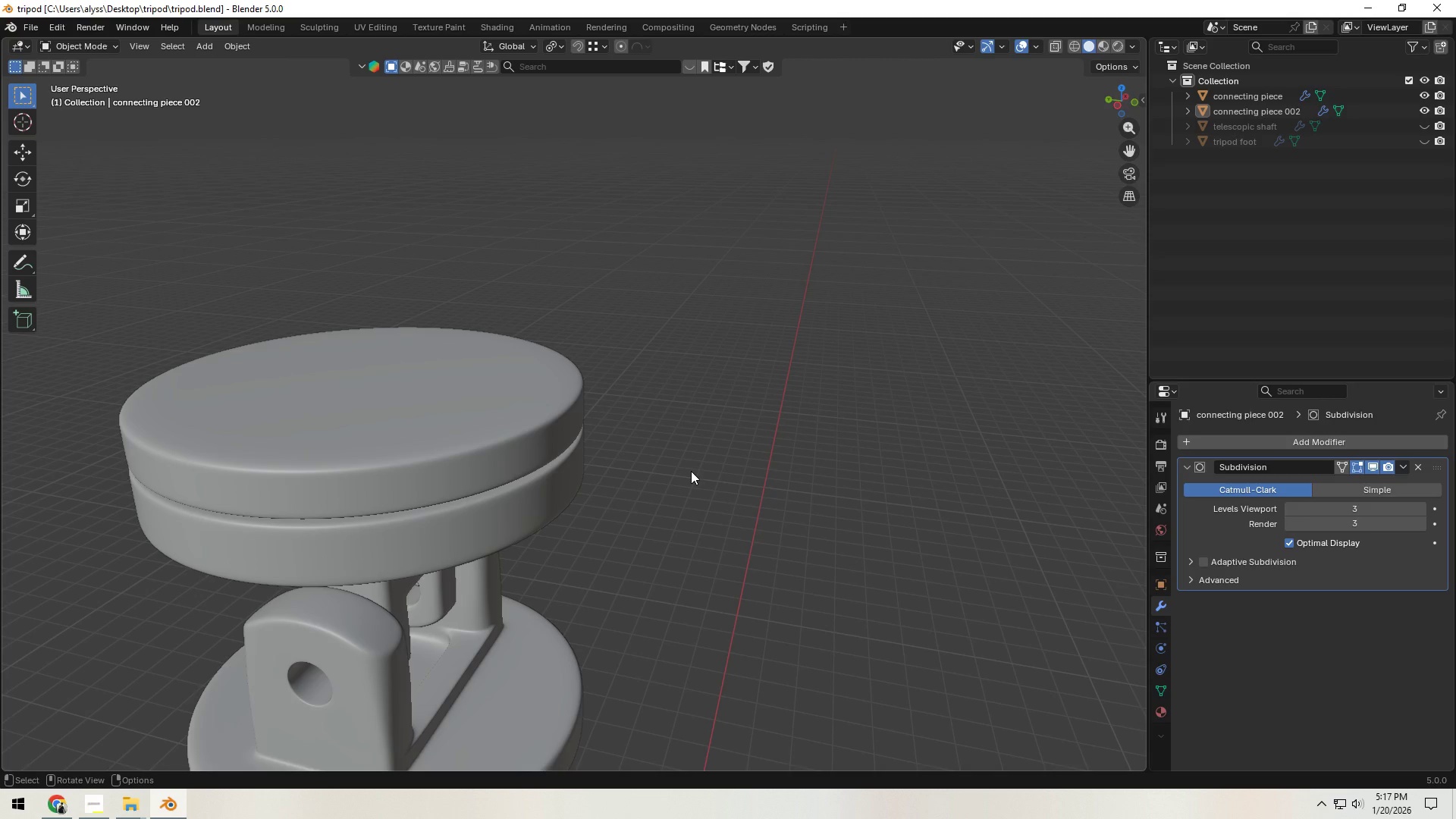 
scroll: coordinate [690, 469], scroll_direction: down, amount: 6.0
 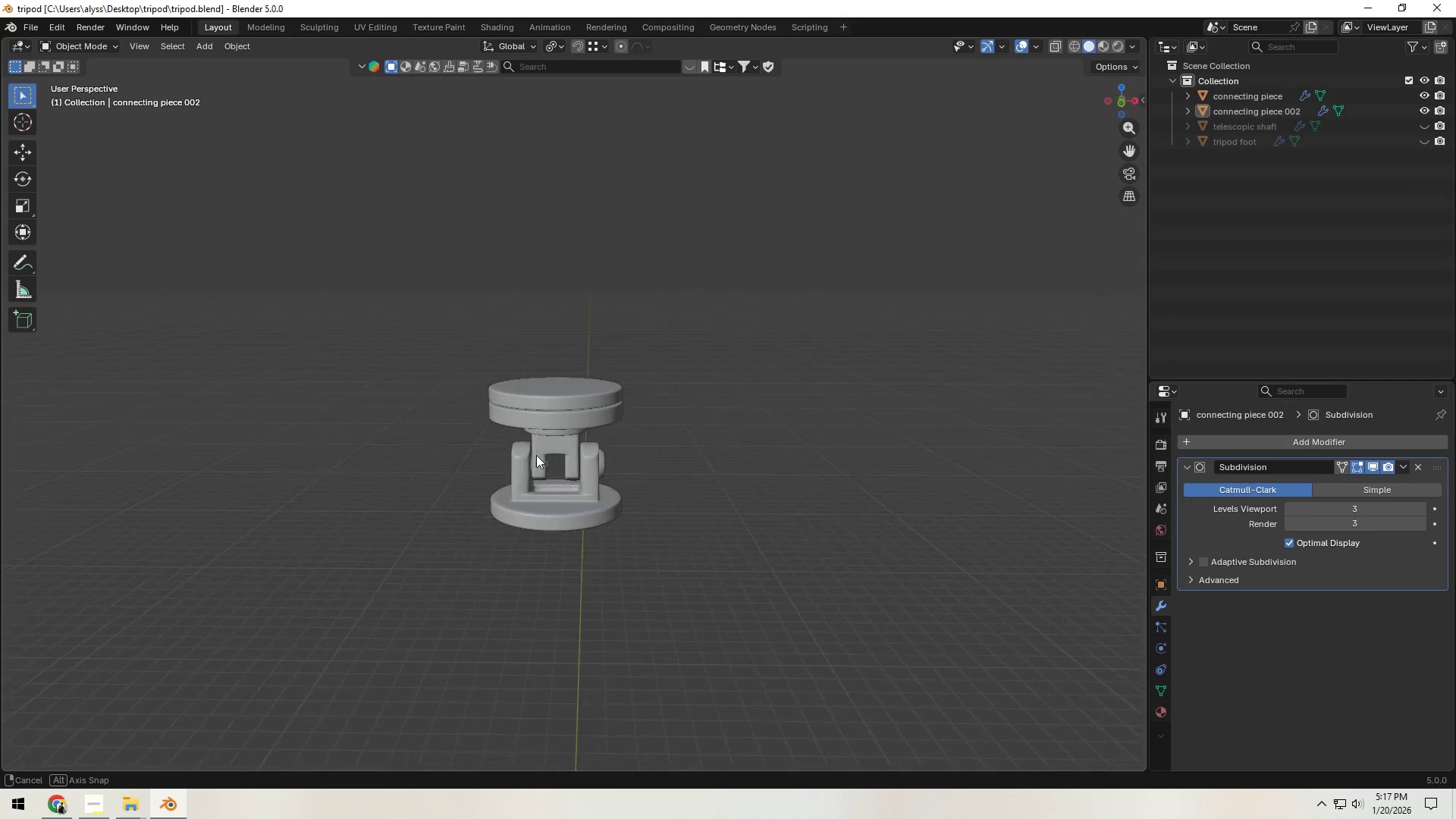 
scroll: coordinate [664, 460], scroll_direction: up, amount: 3.0
 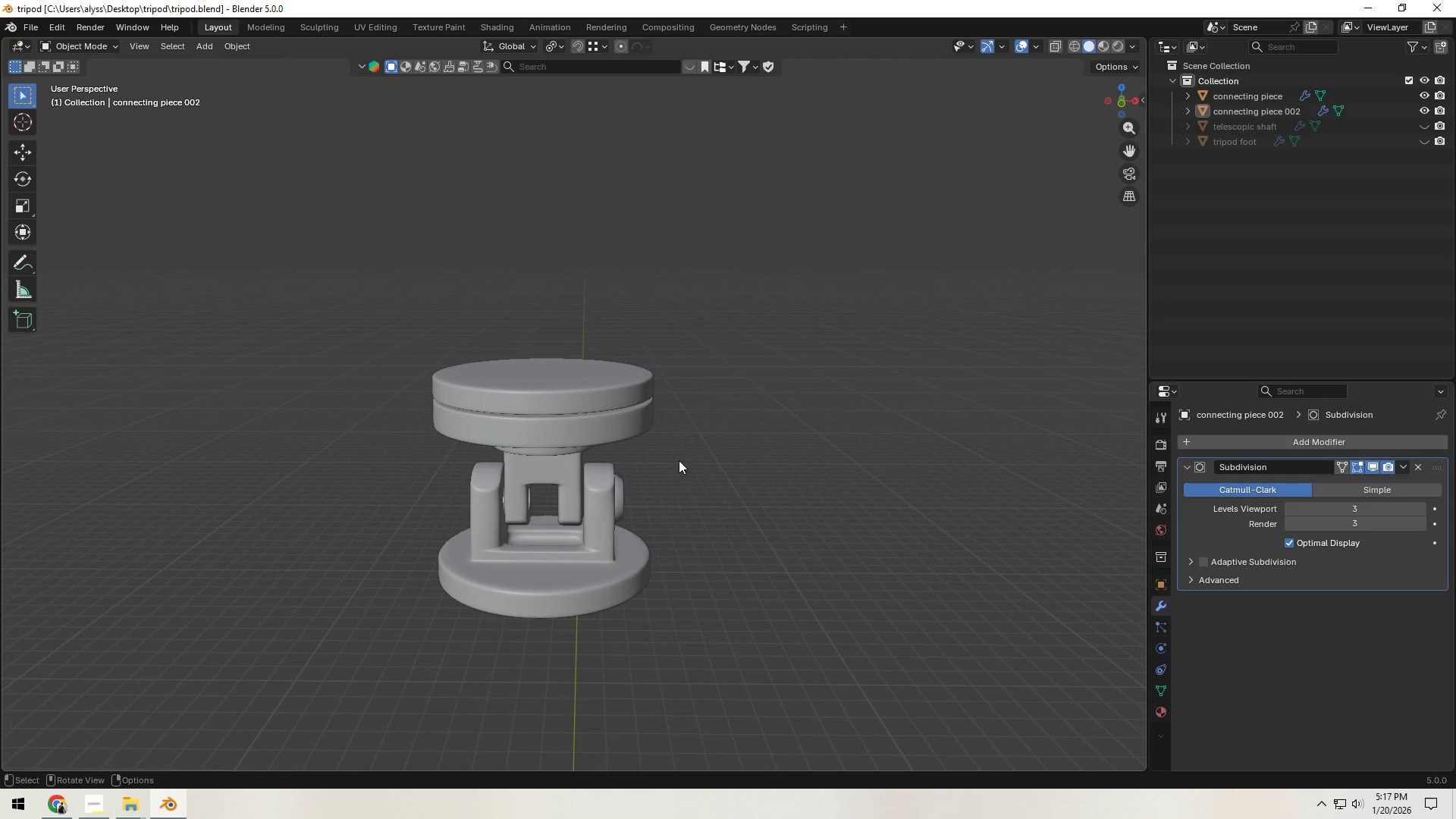 
key(Control+S)
 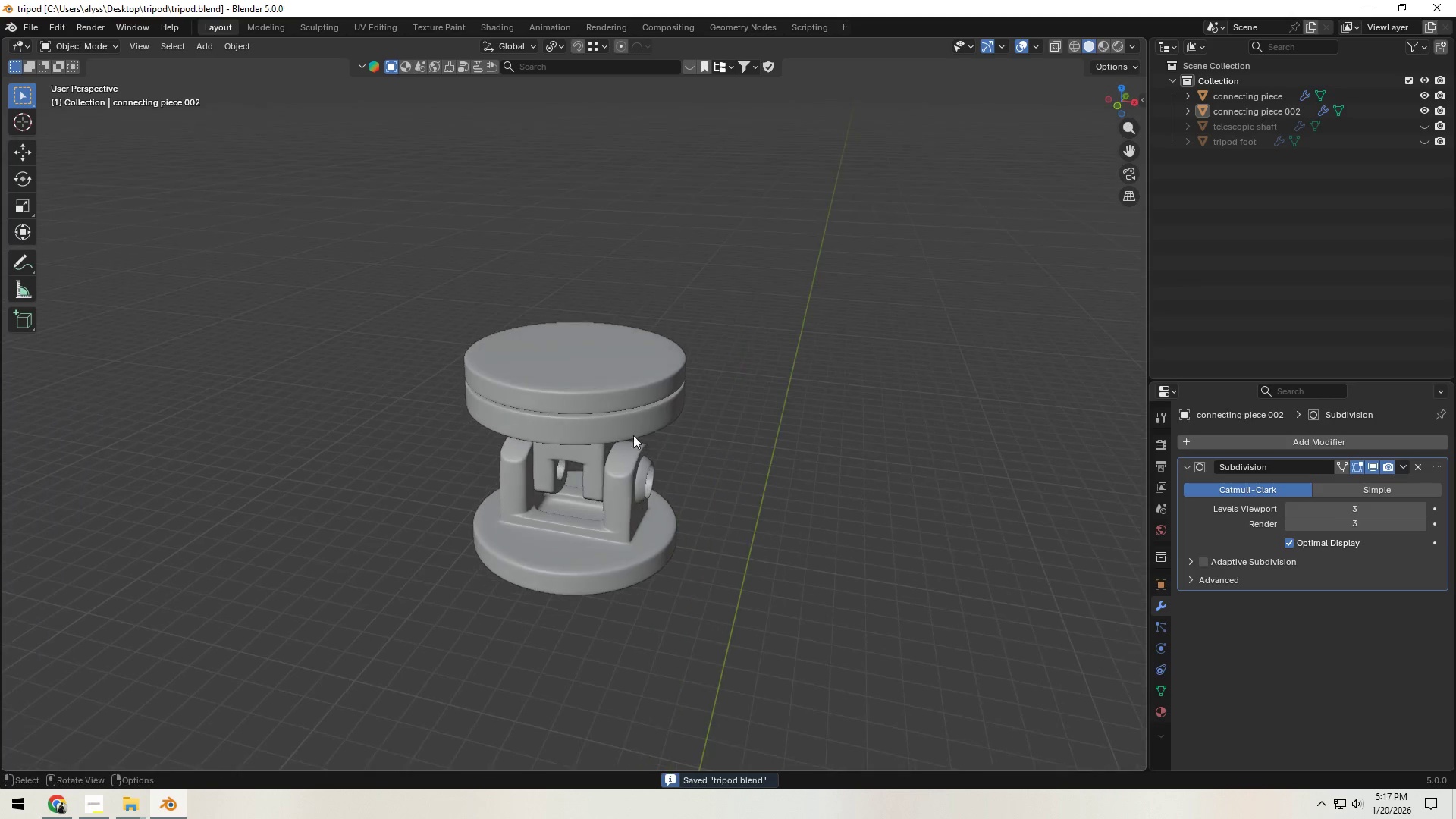 
left_click([598, 390])
 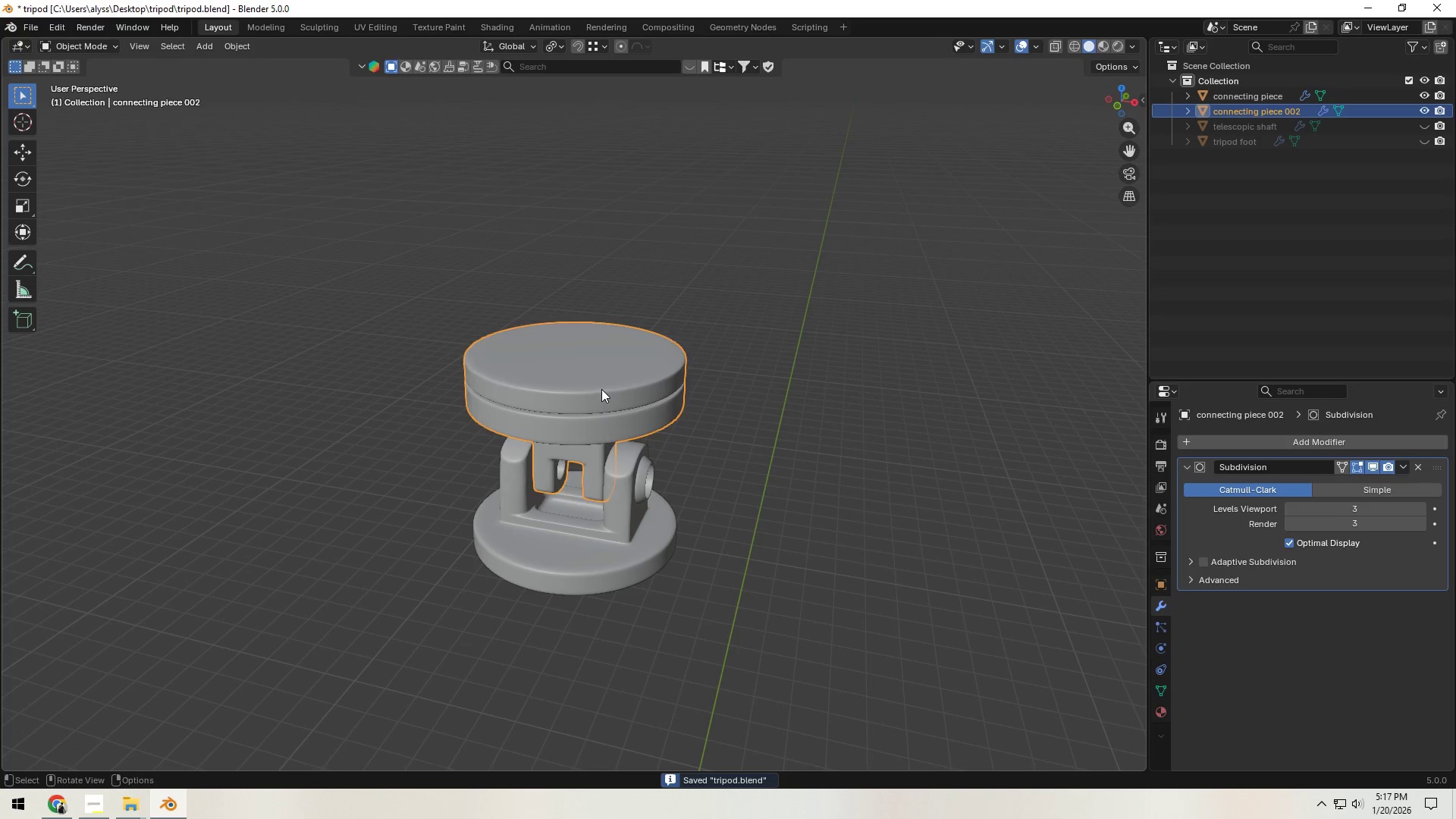 
key(Tab)
 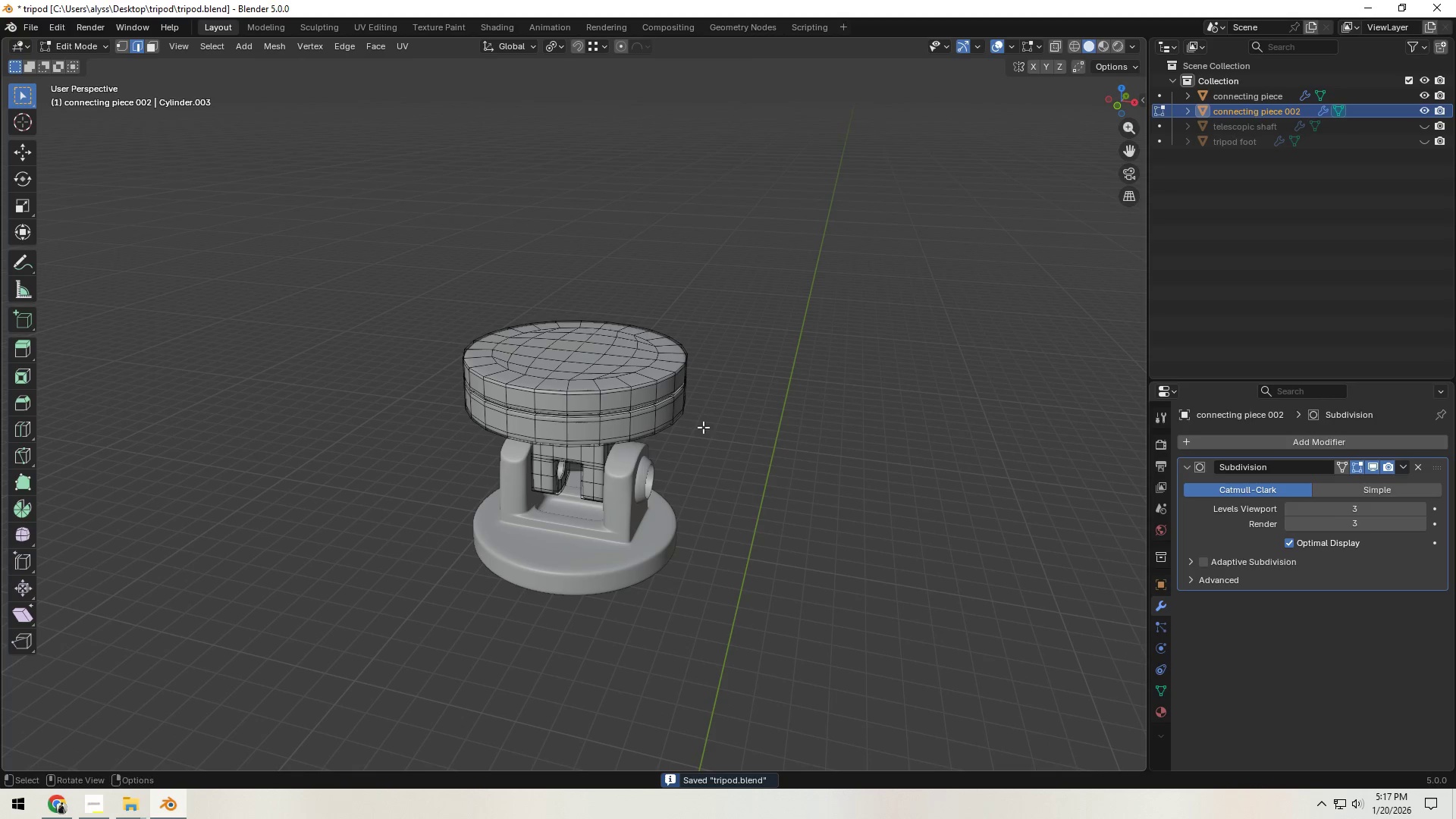 
hold_key(key=ShiftLeft, duration=0.38)
 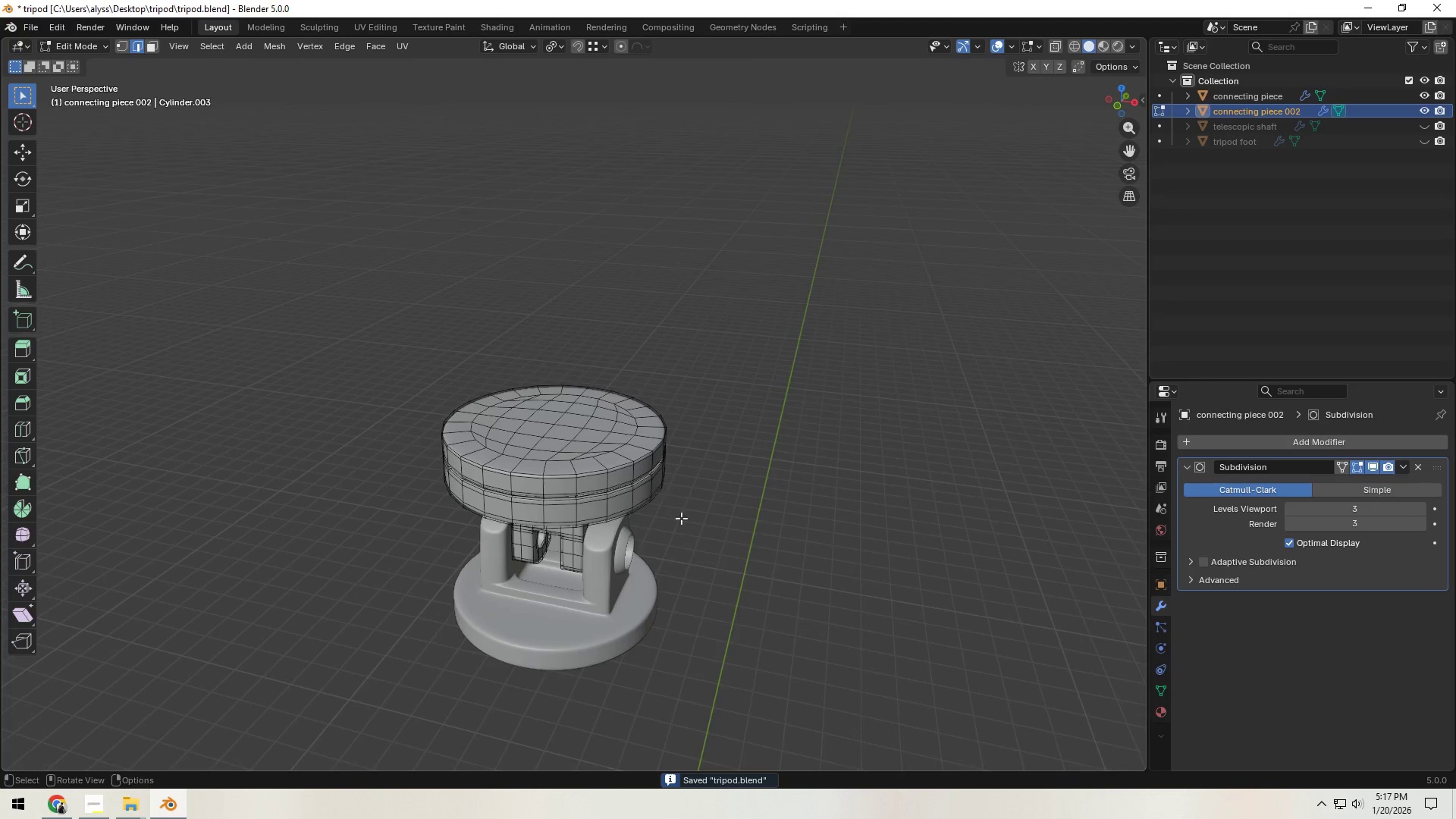 
scroll: coordinate [681, 518], scroll_direction: up, amount: 4.0
 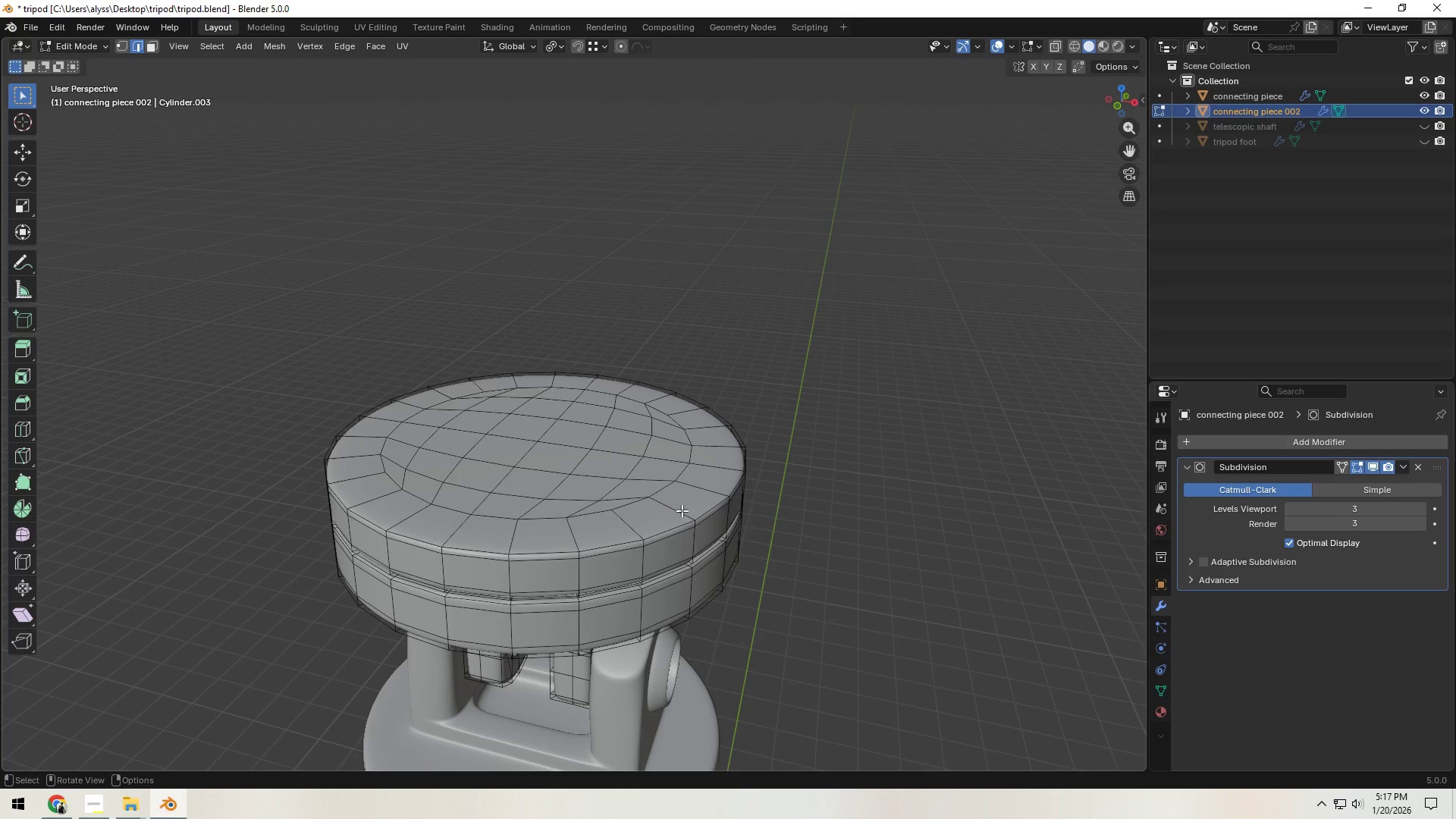 
wait(13.7)
 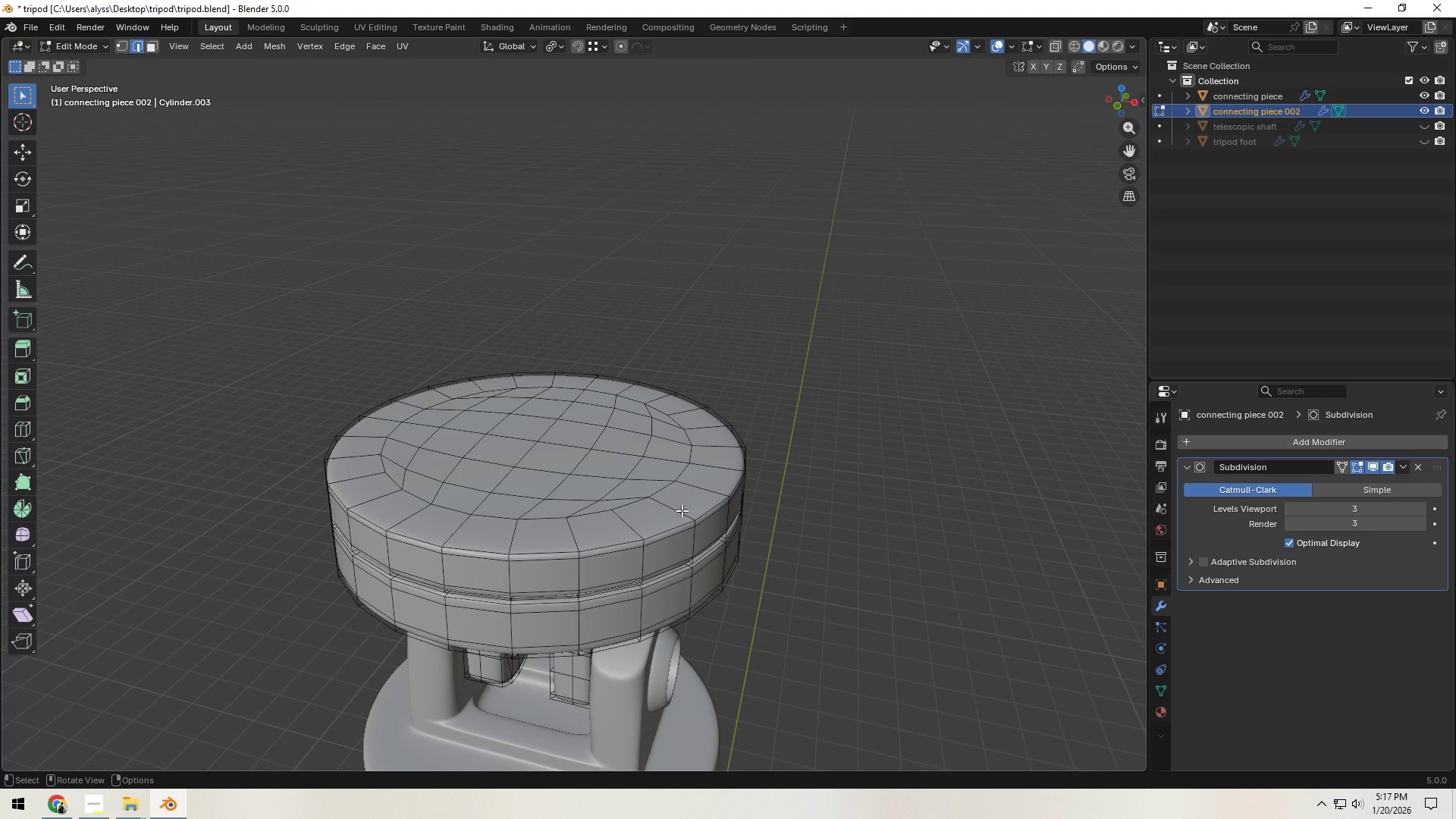 
scroll: coordinate [713, 483], scroll_direction: up, amount: 1.0
 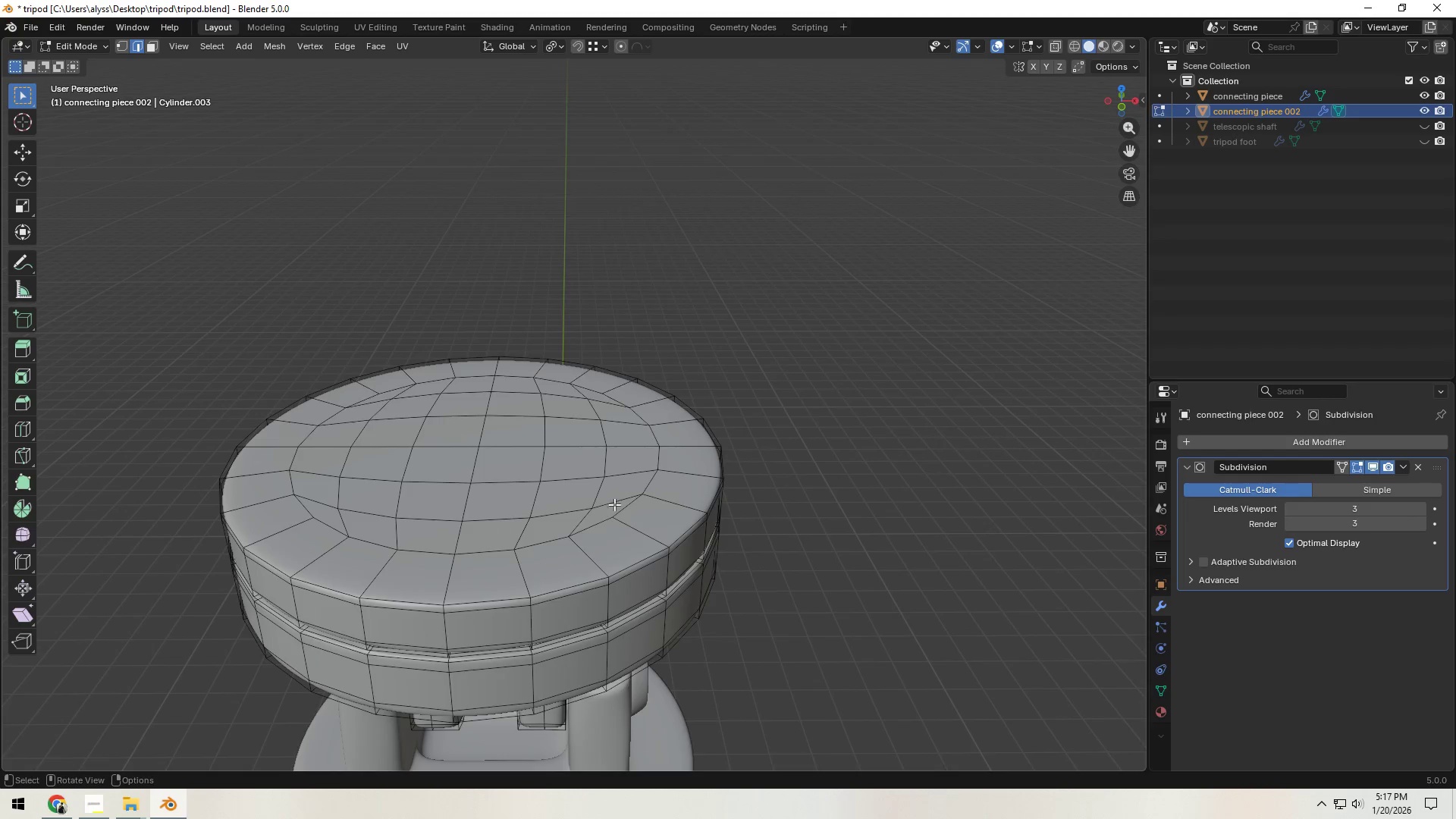 
hold_key(key=AltLeft, duration=2.61)
left_click([603, 516])
 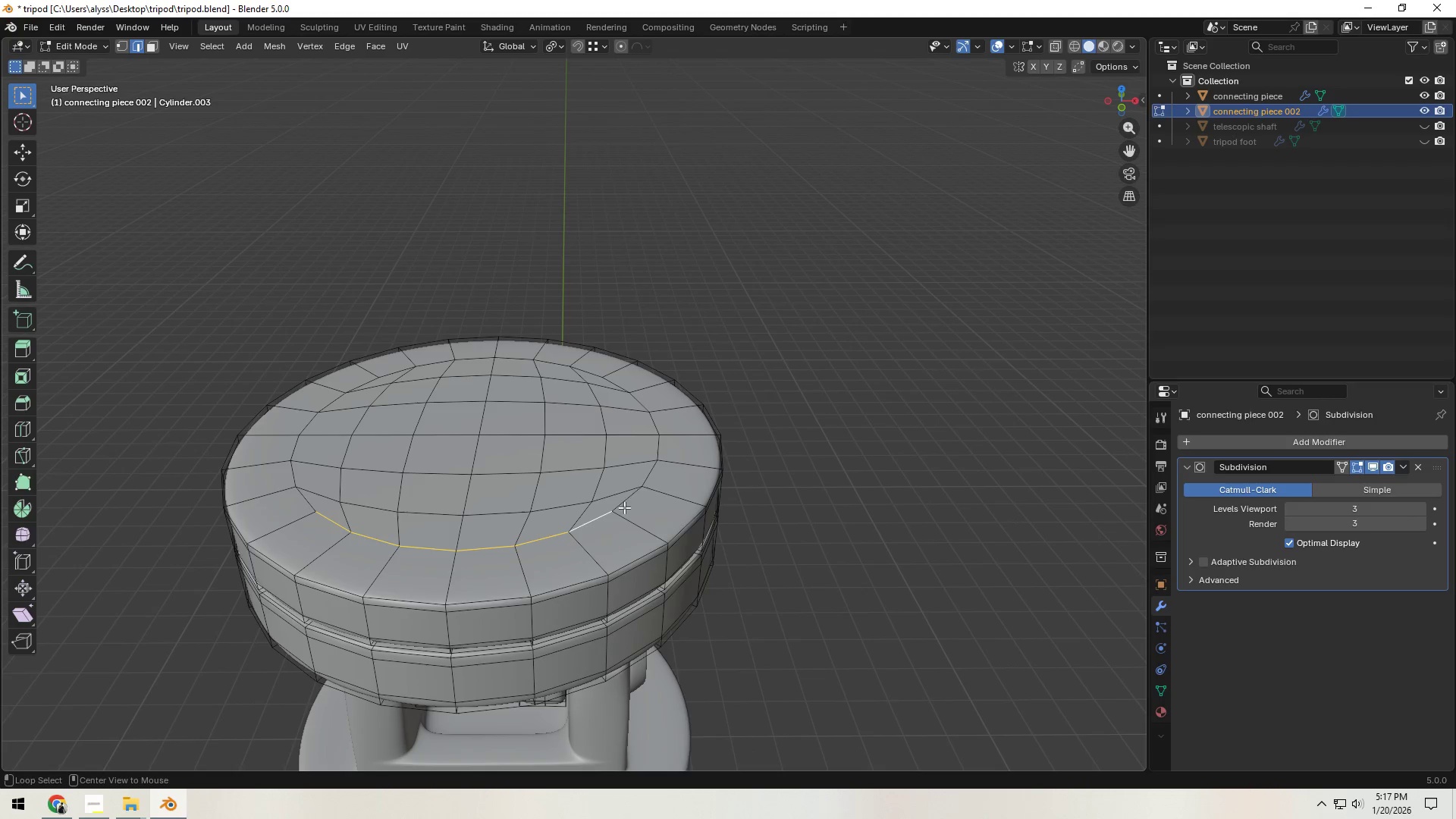 
hold_key(key=ShiftLeft, duration=1.5)
left_click([657, 475])
 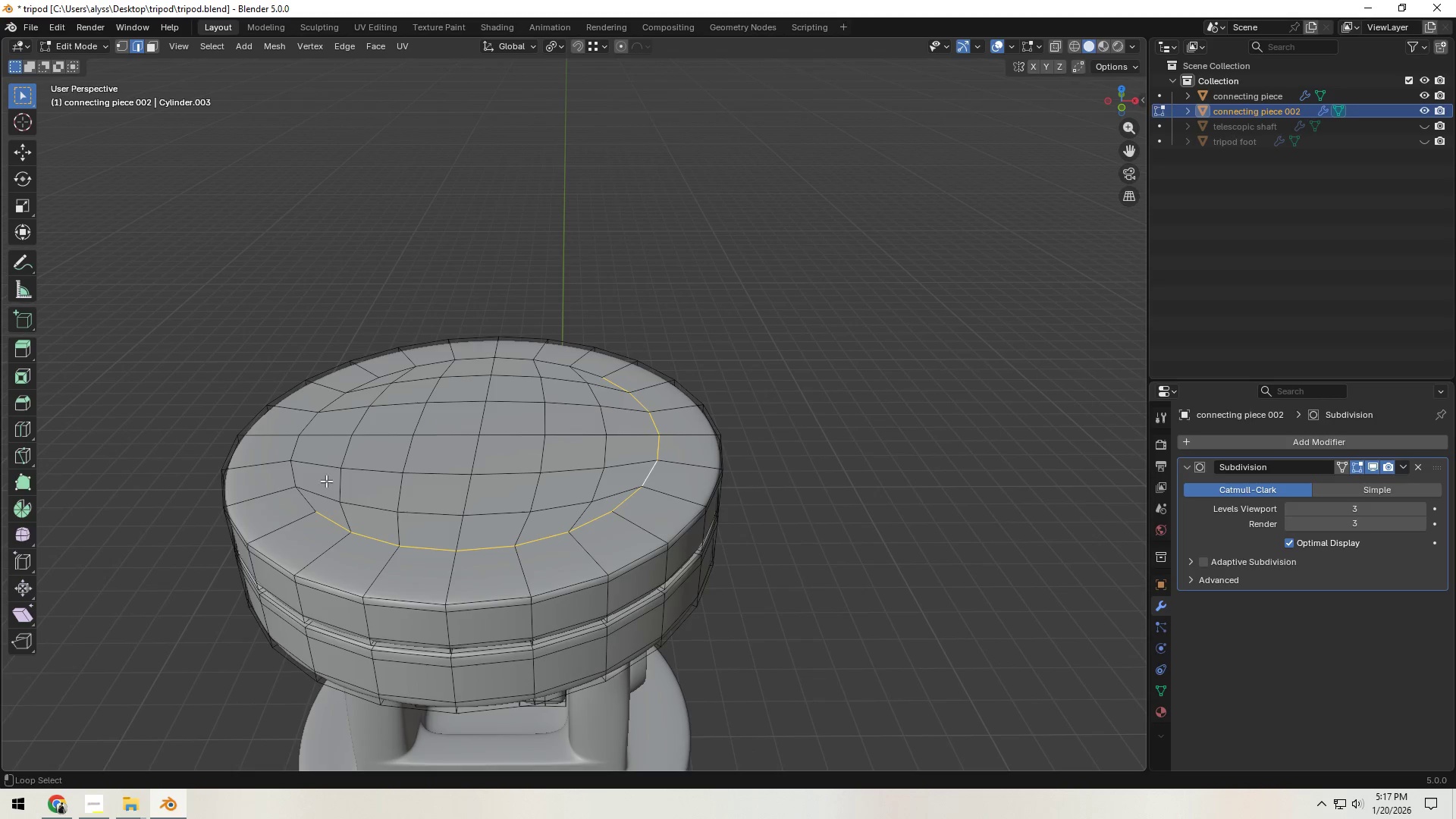 
left_click([303, 475])
 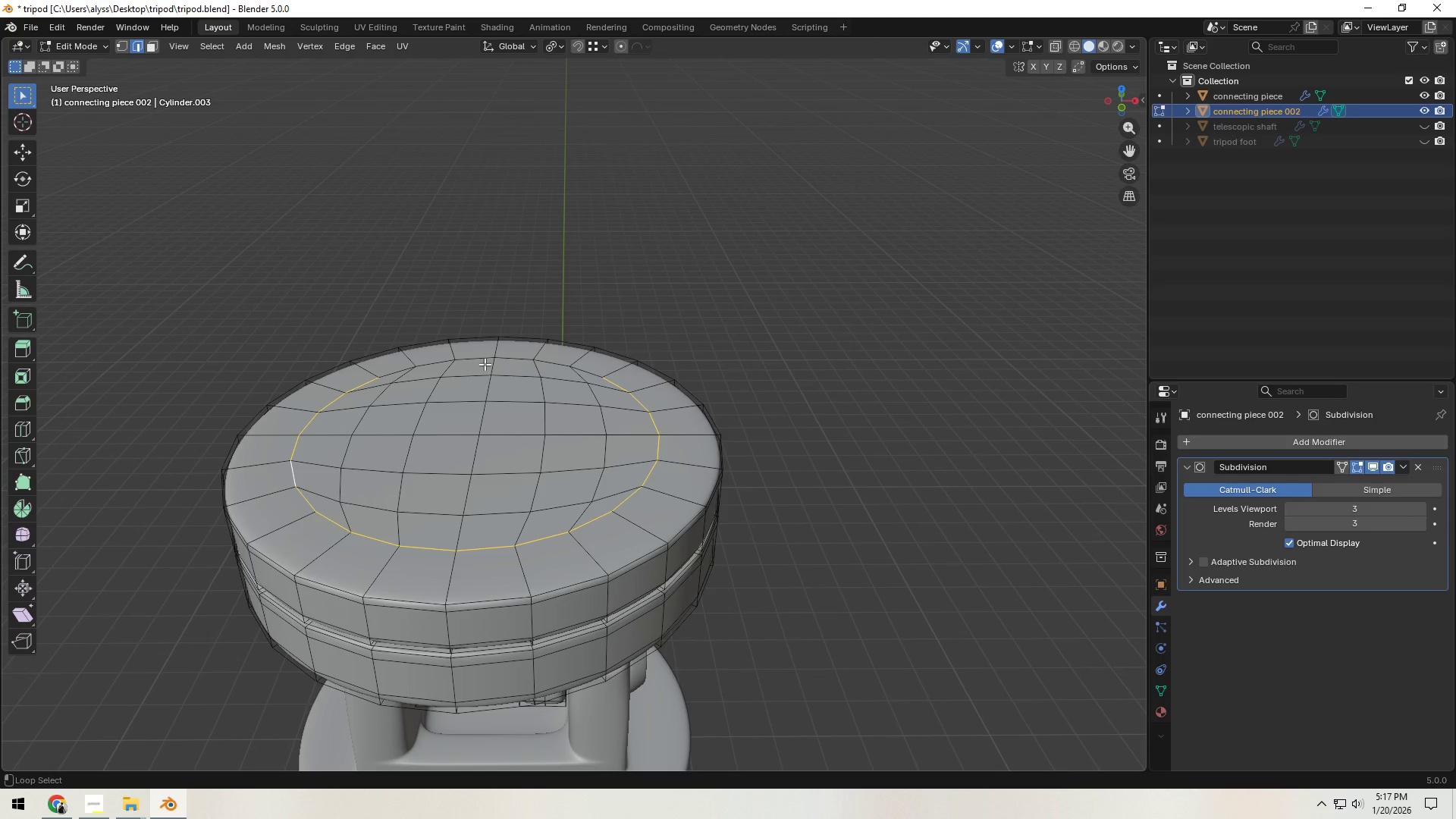 
hold_key(key=ShiftLeft, duration=0.5)
left_click([485, 359])
 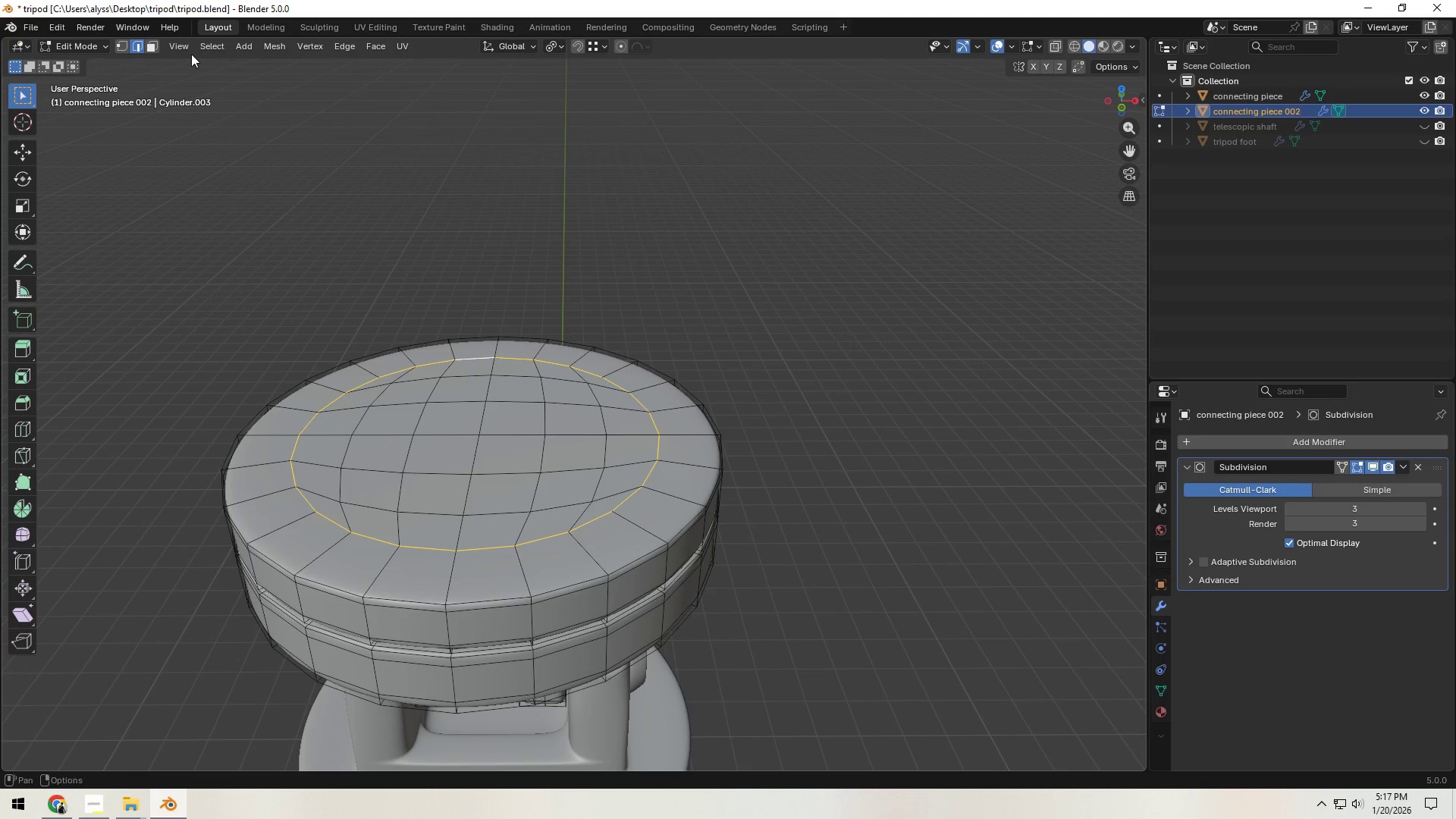 
left_click([210, 45])
 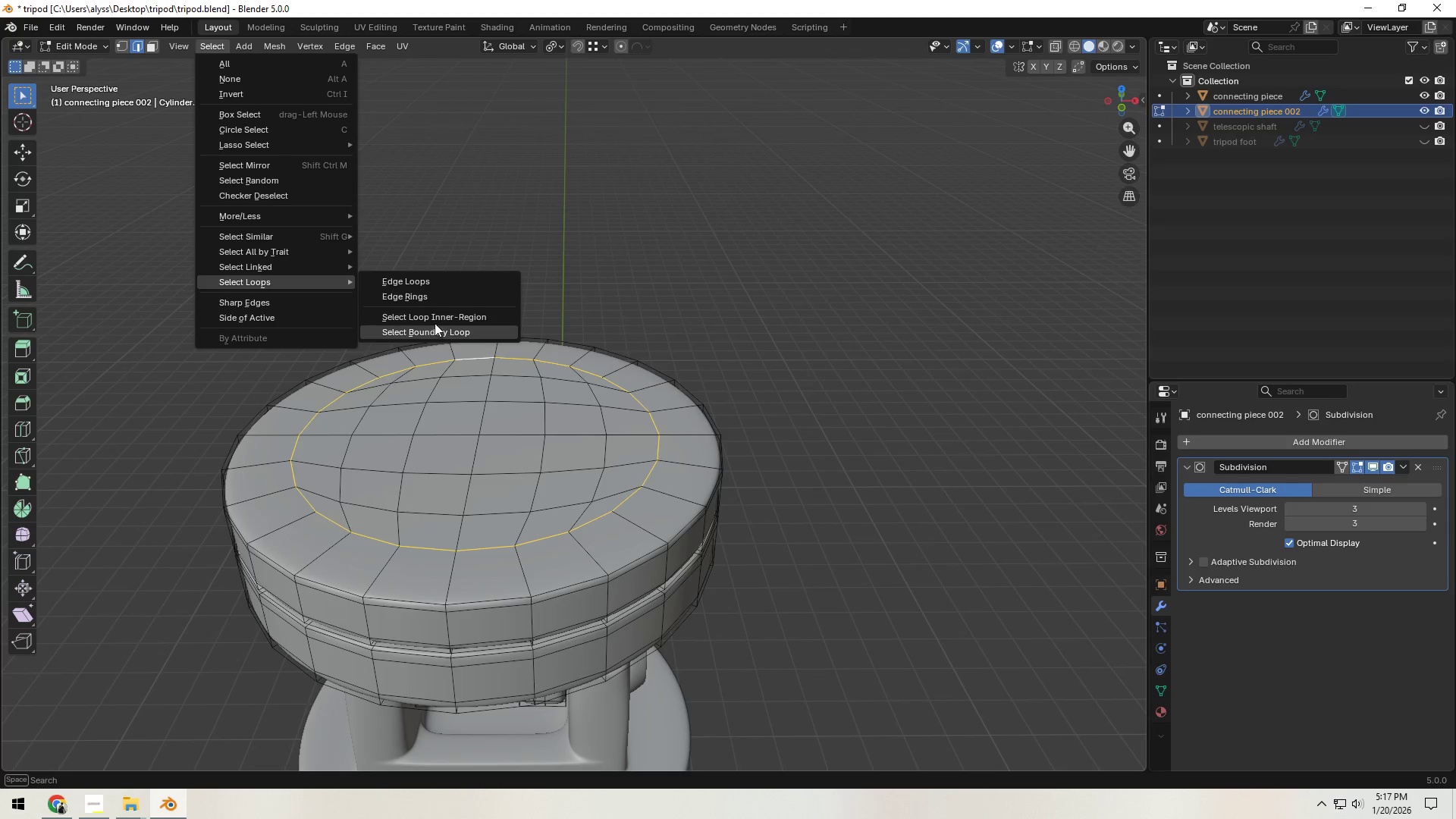 
left_click([439, 321])
 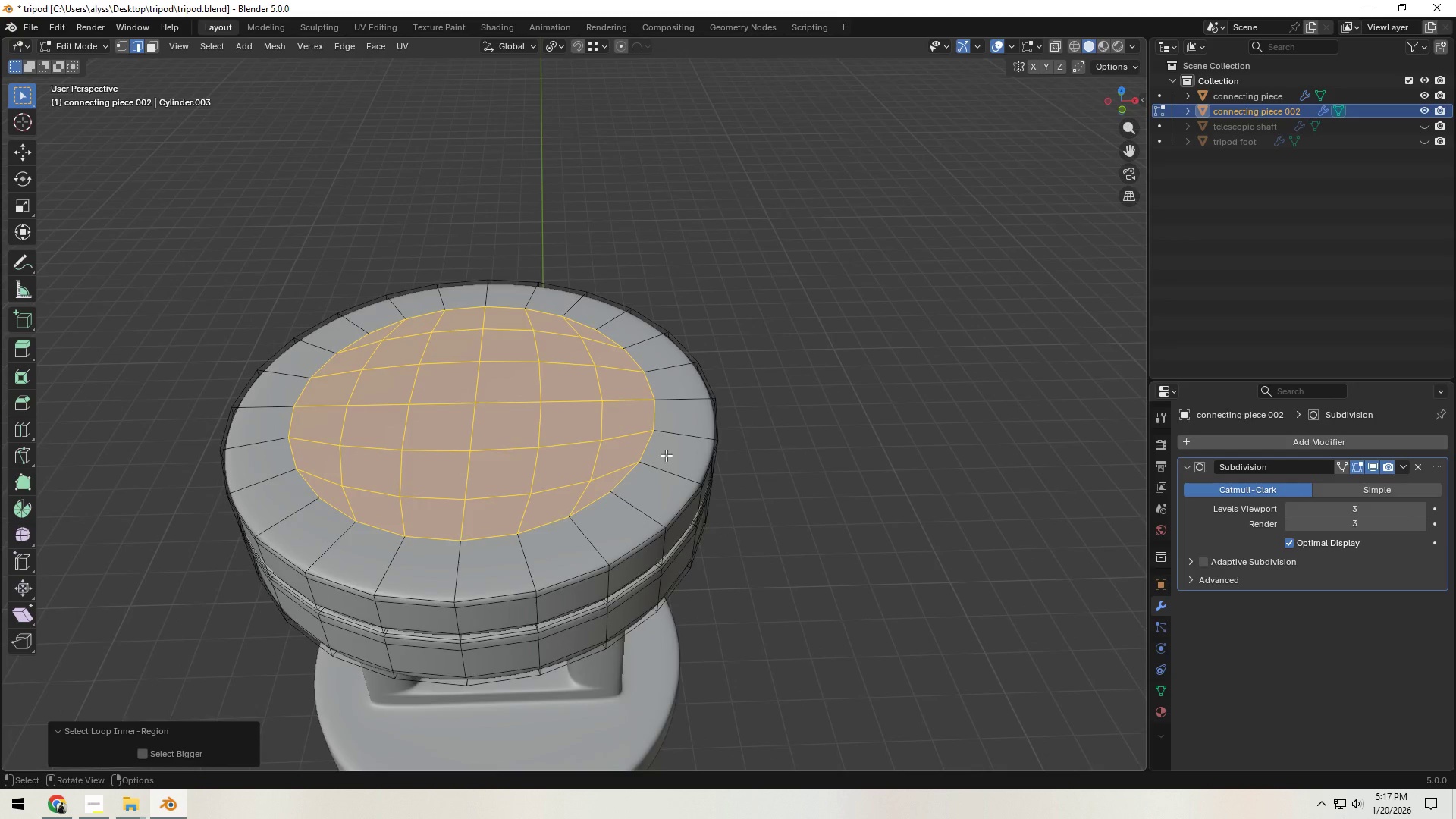 
wait(5.78)
 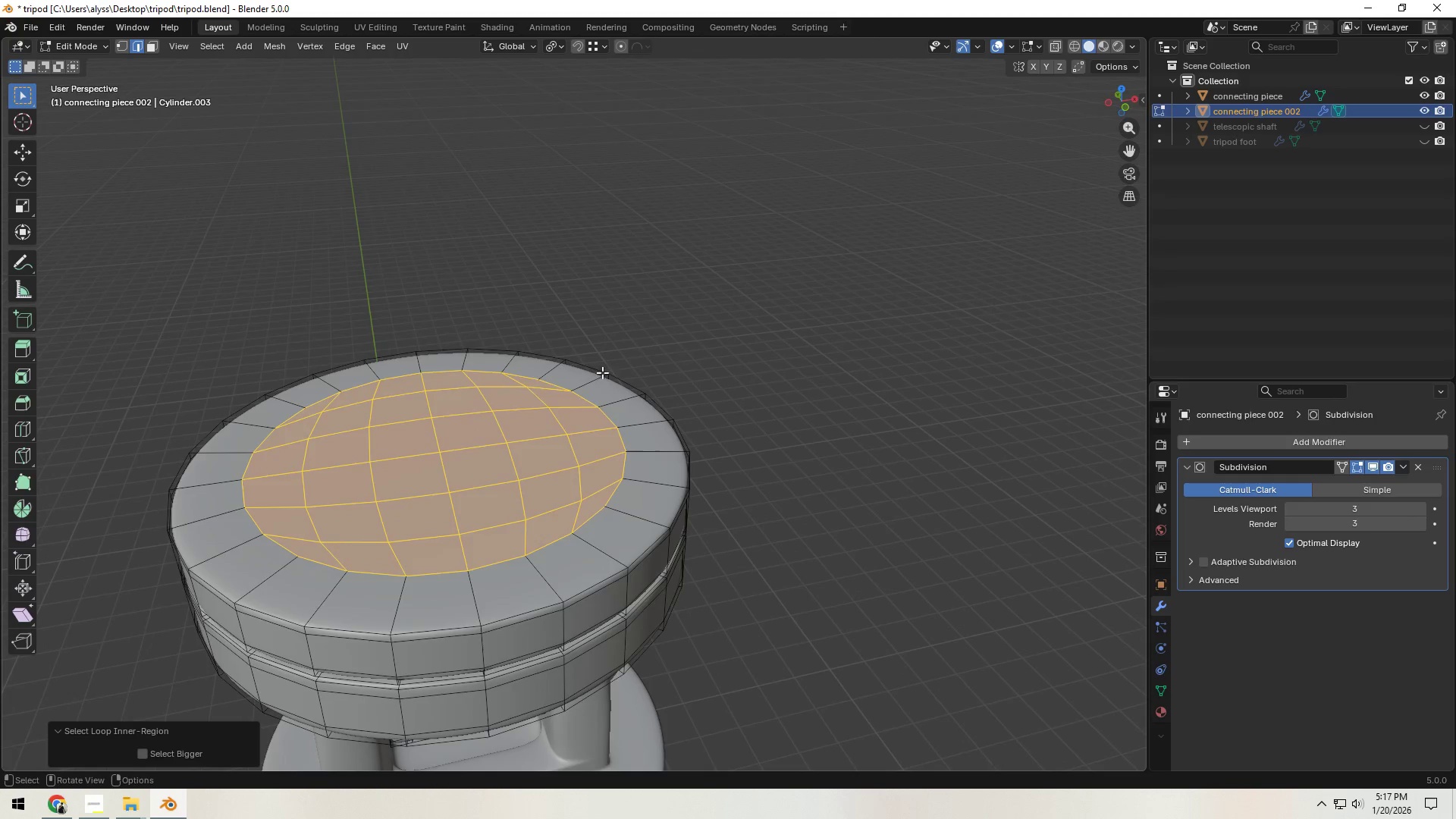 
scroll: coordinate [673, 460], scroll_direction: up, amount: 3.0
 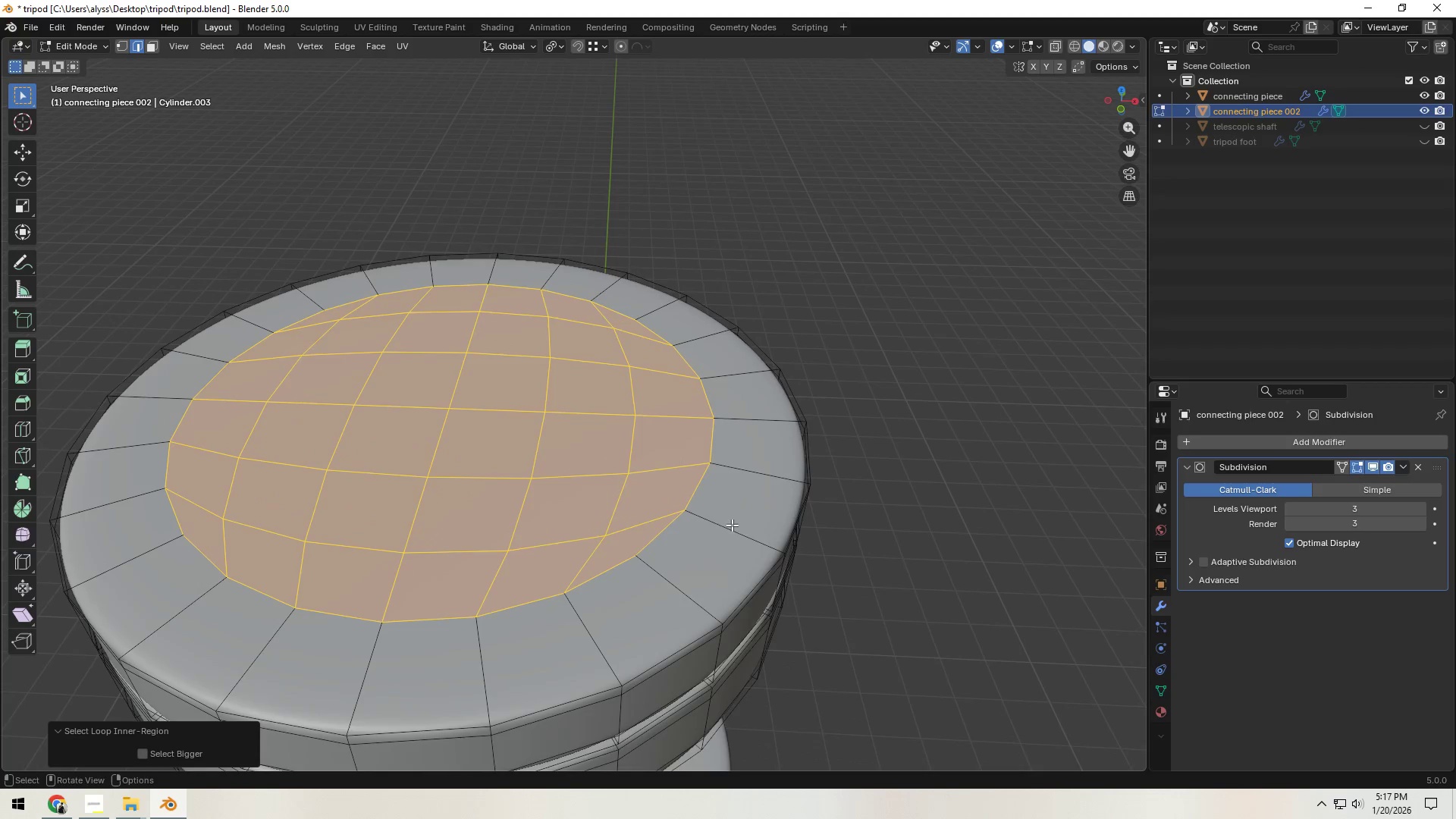 
key(Control+ControlLeft)
 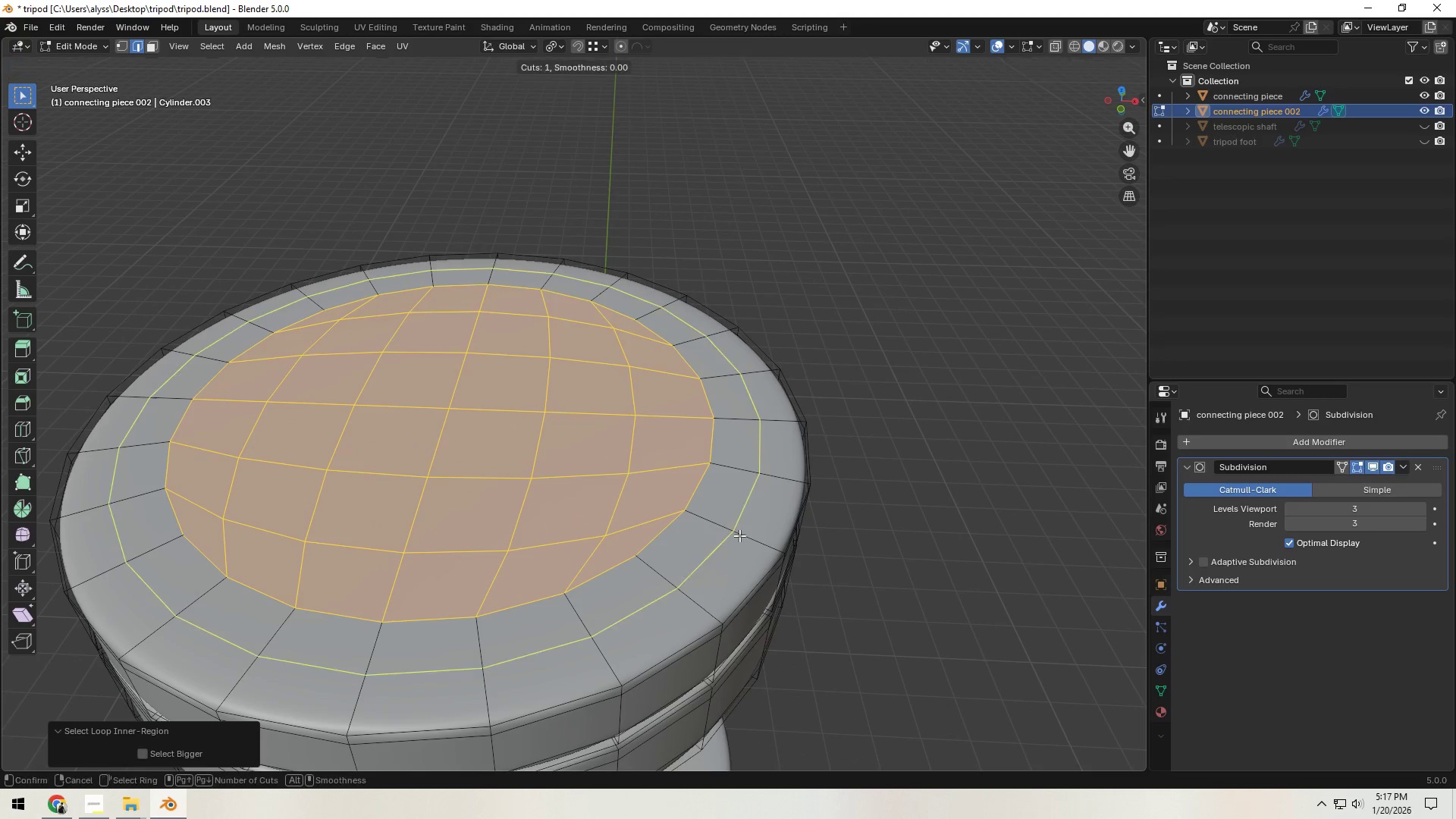 
key(Control+R)
 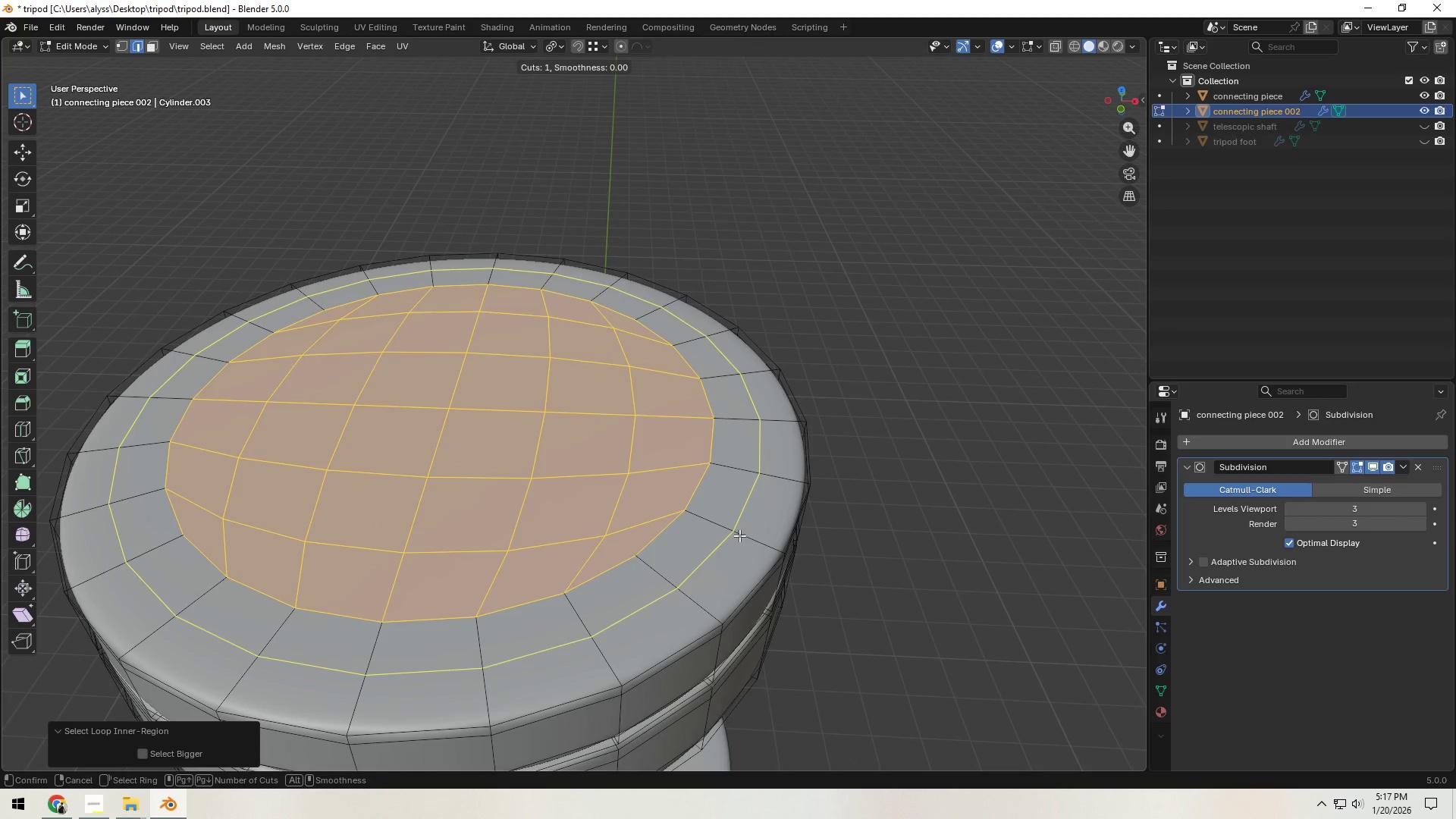 
left_click([739, 535])
 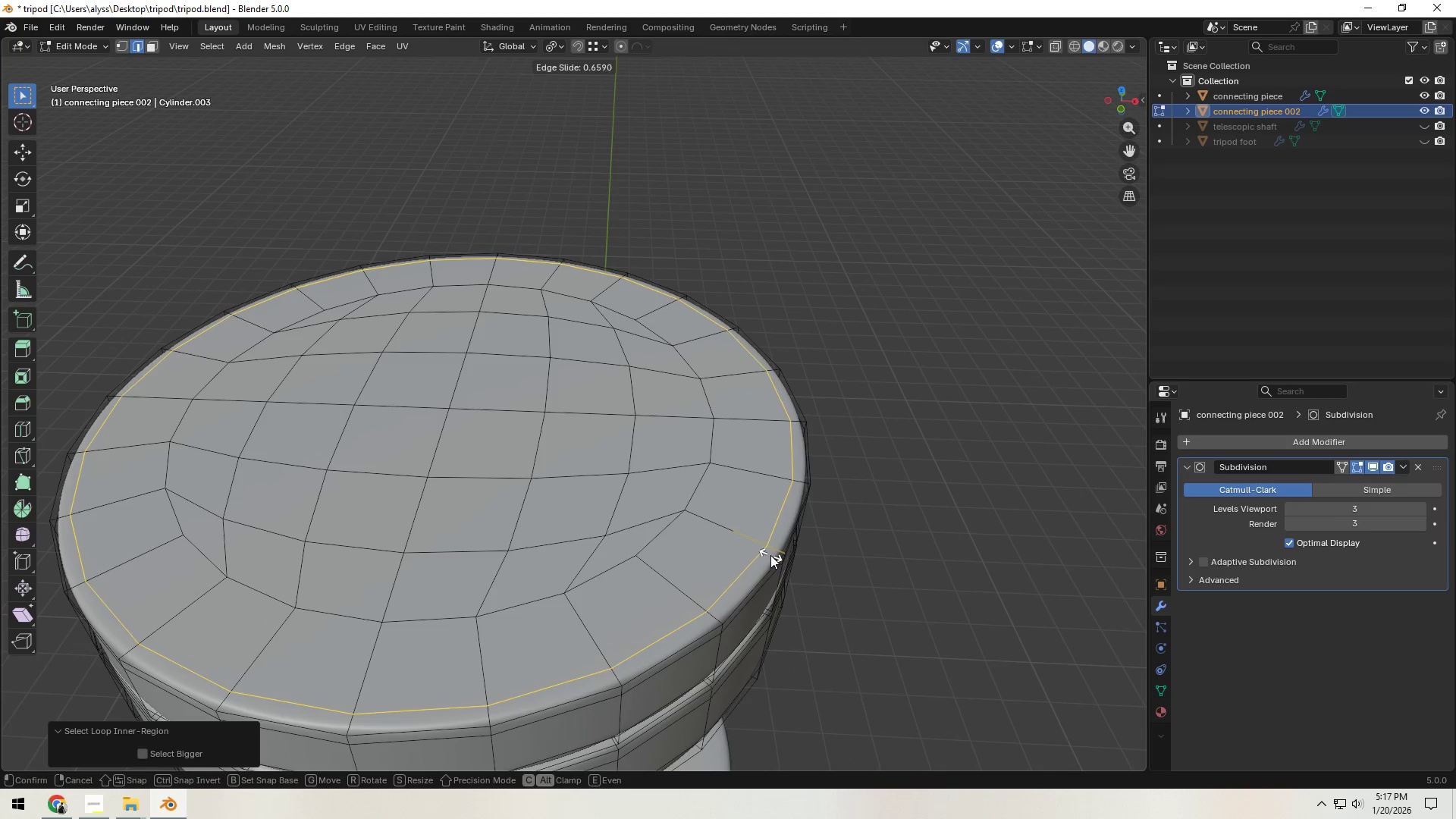 
left_click([769, 555])
 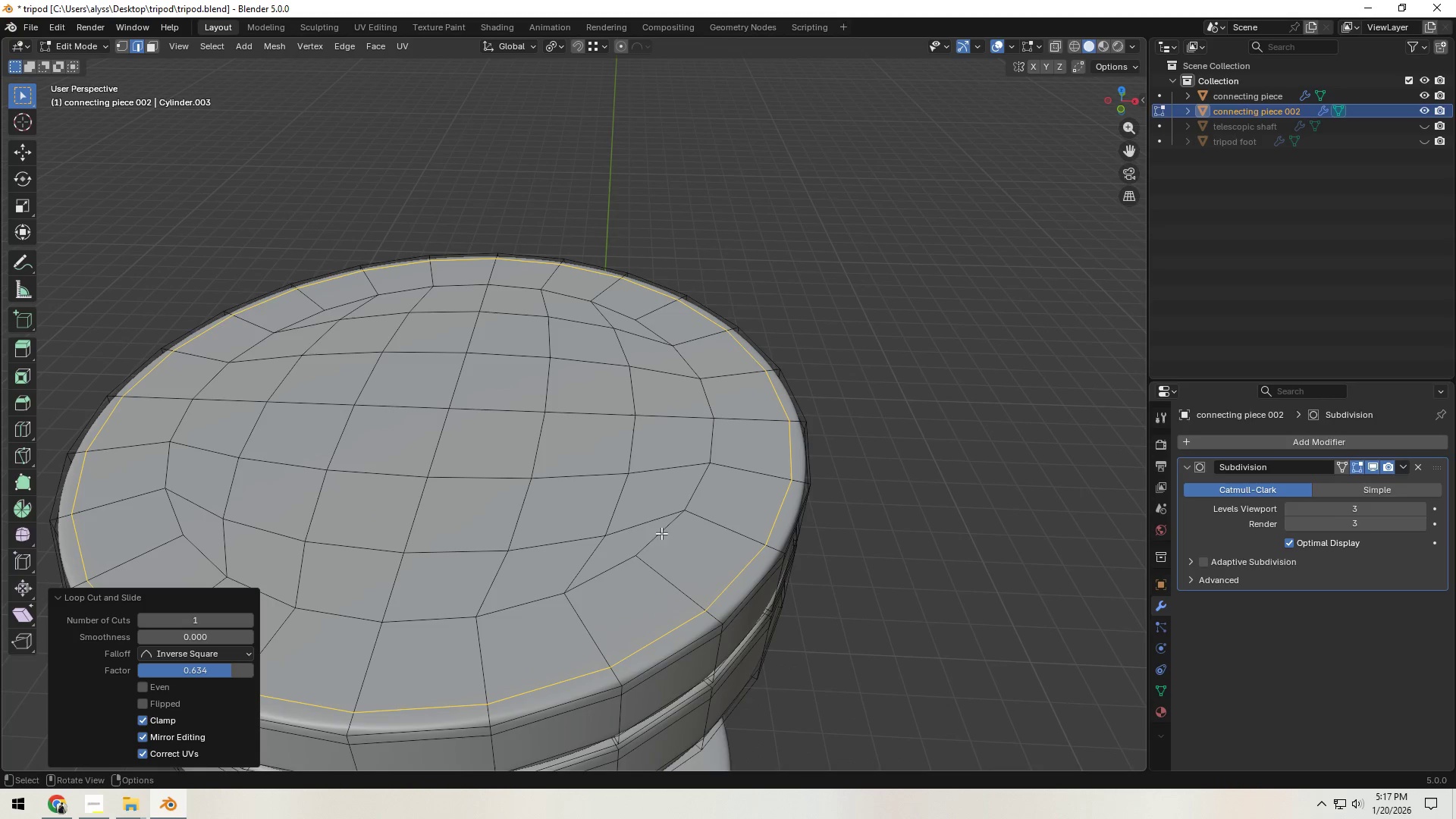 
hold_key(key=AltLeft, duration=3.27)
left_click([651, 535])
 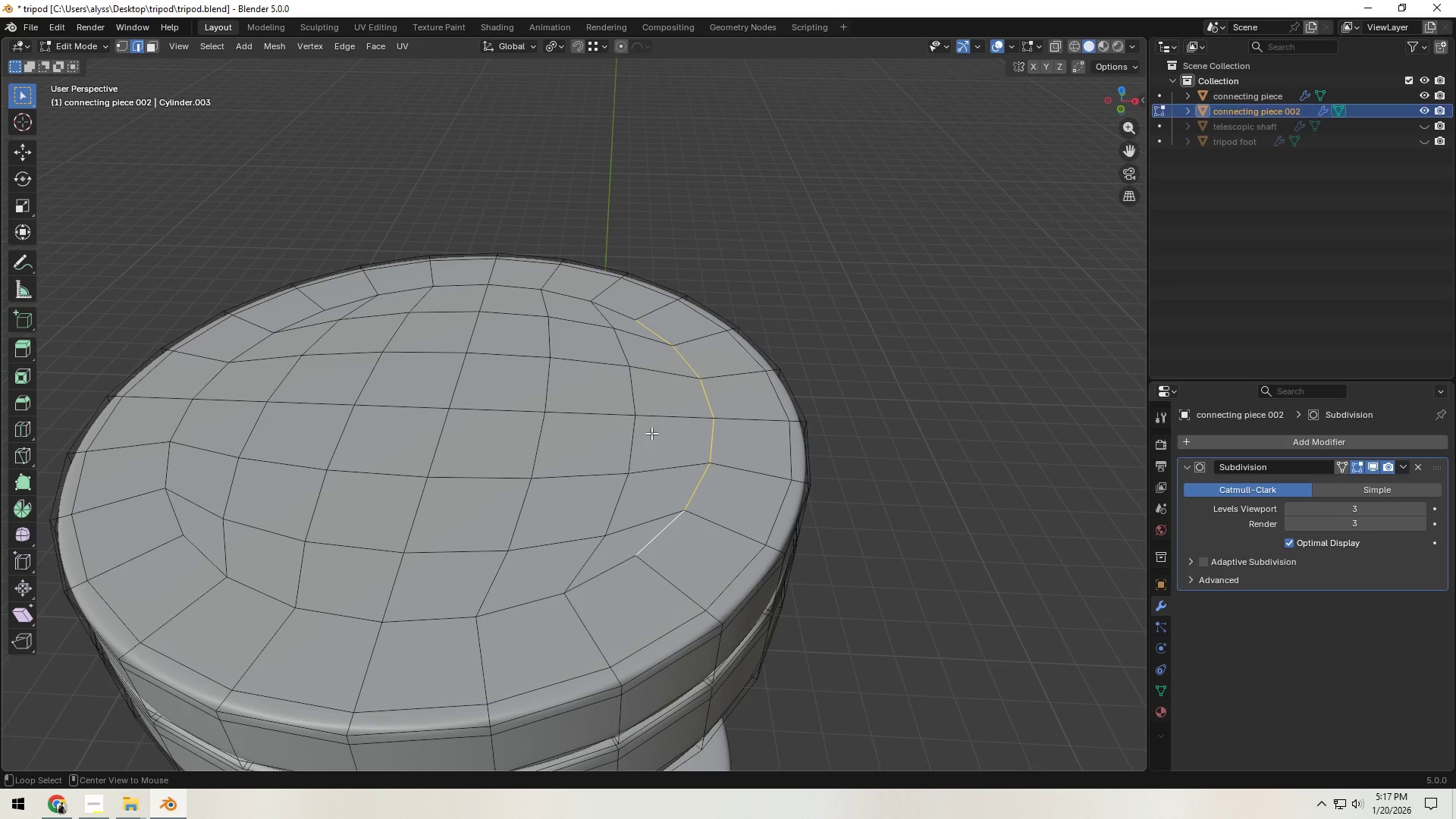 
hold_key(key=ShiftLeft, duration=1.5)
left_click([570, 299])
 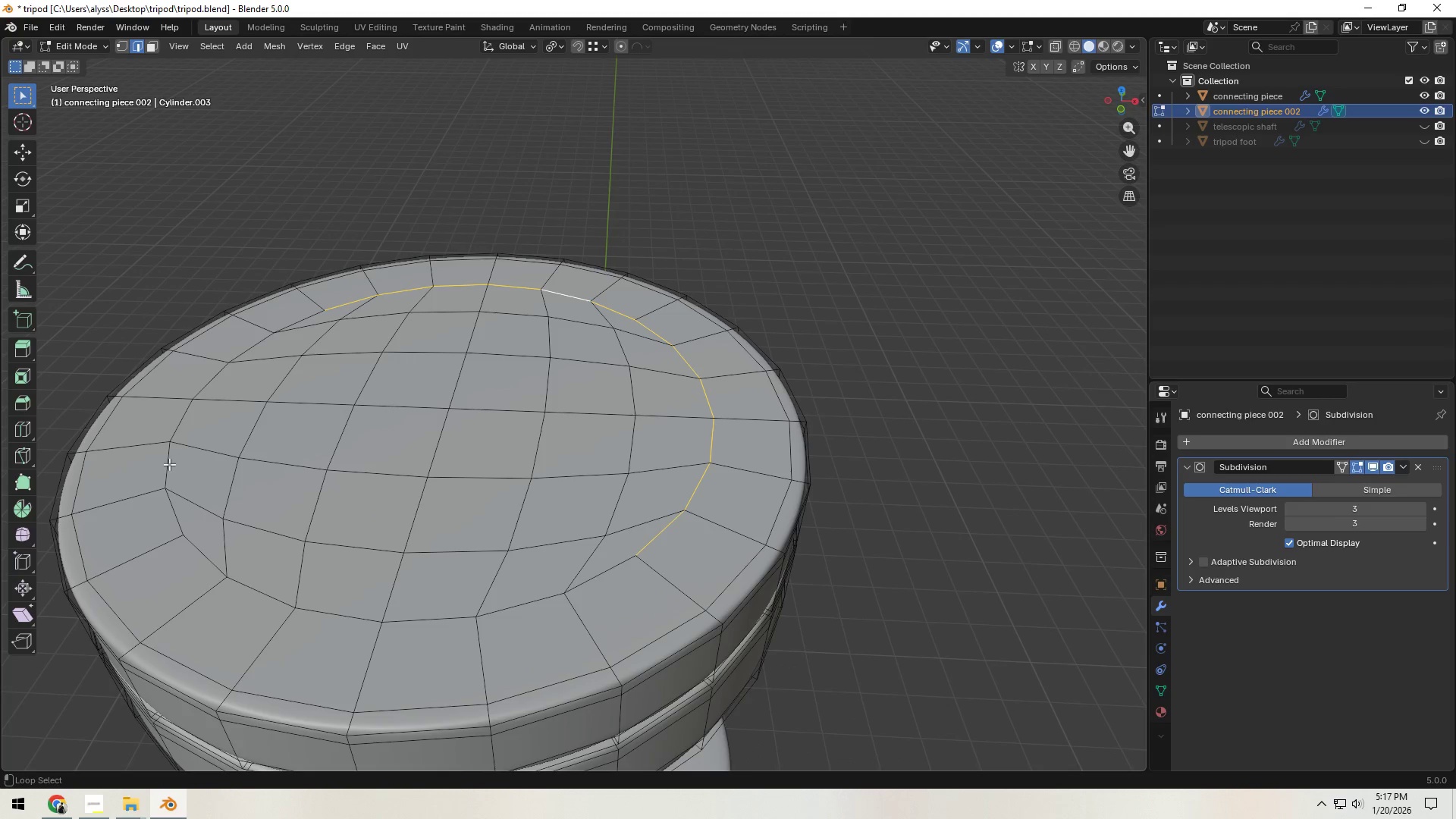 
left_click([168, 467])
 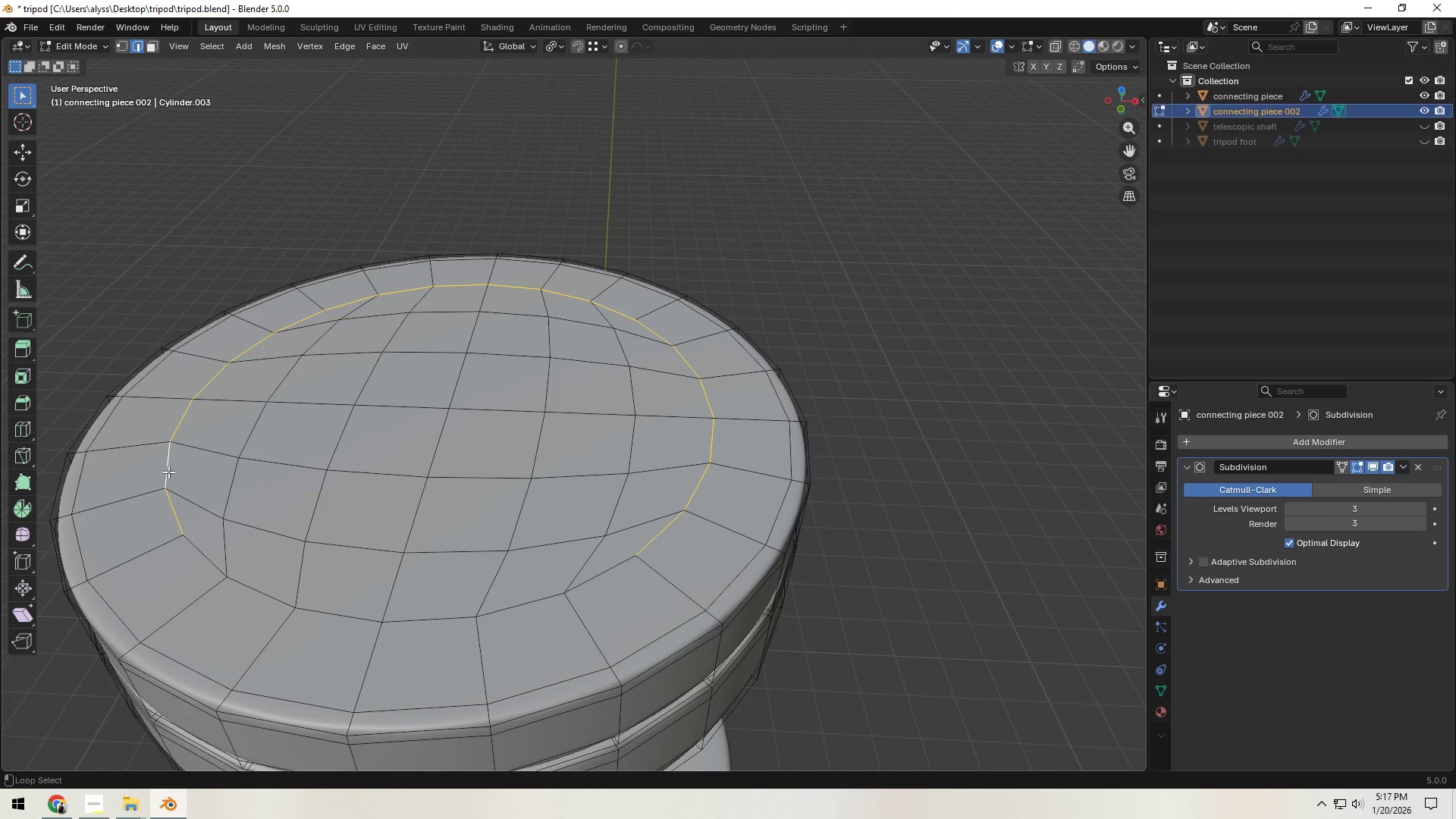 
hold_key(key=ShiftLeft, duration=0.72)
left_click([346, 611])
 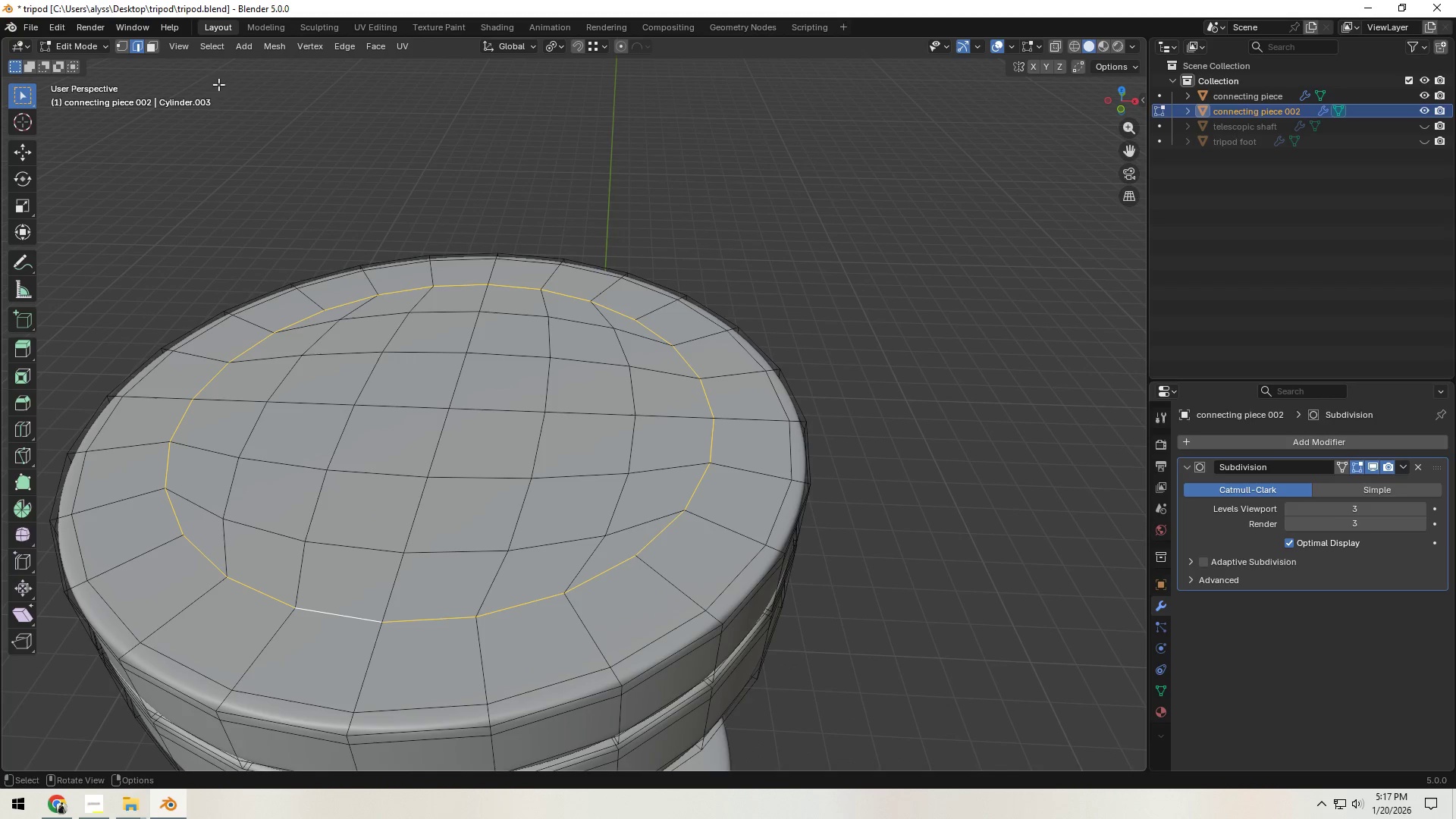 
left_click([221, 42])
 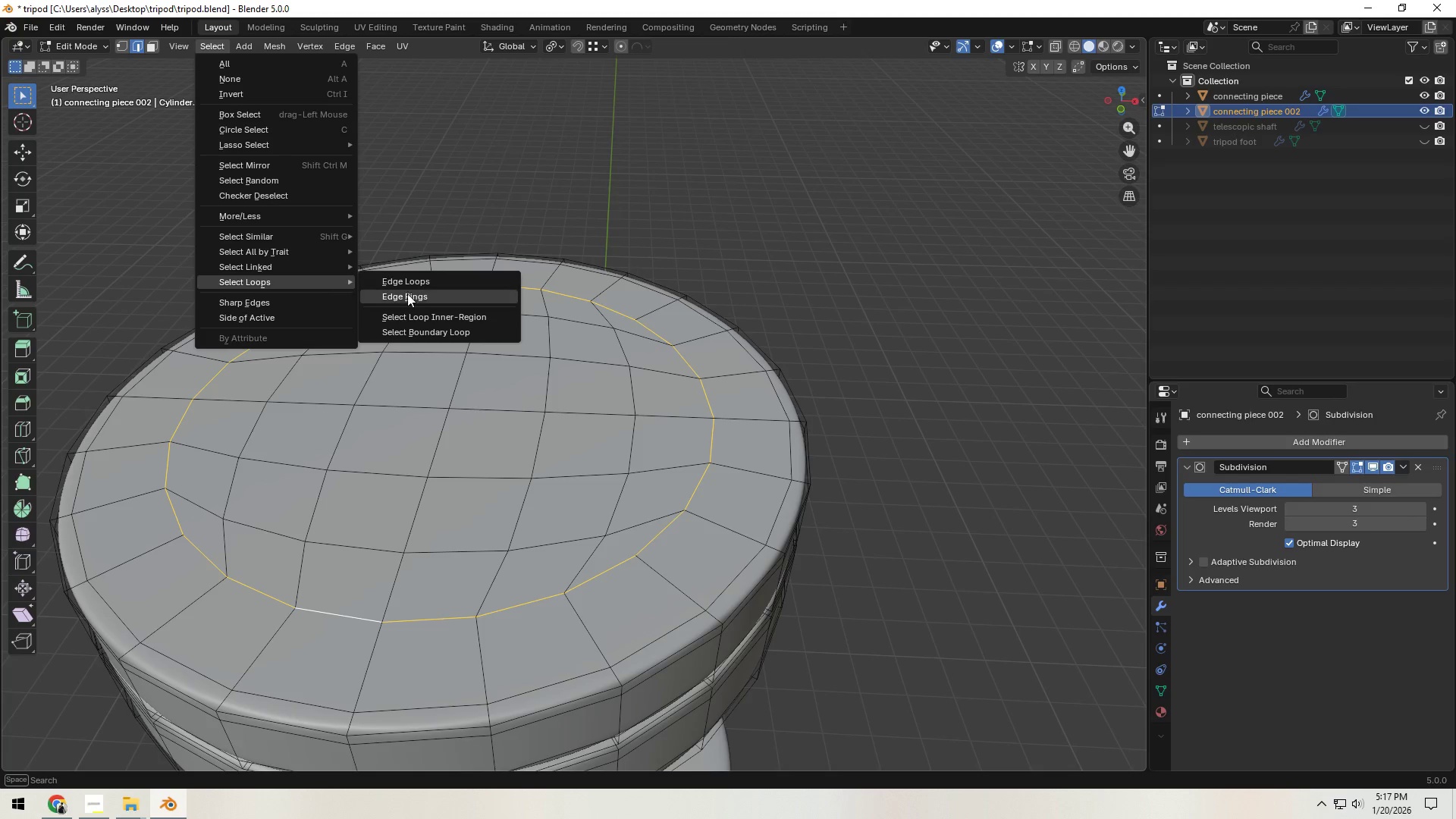 
left_click([426, 313])
 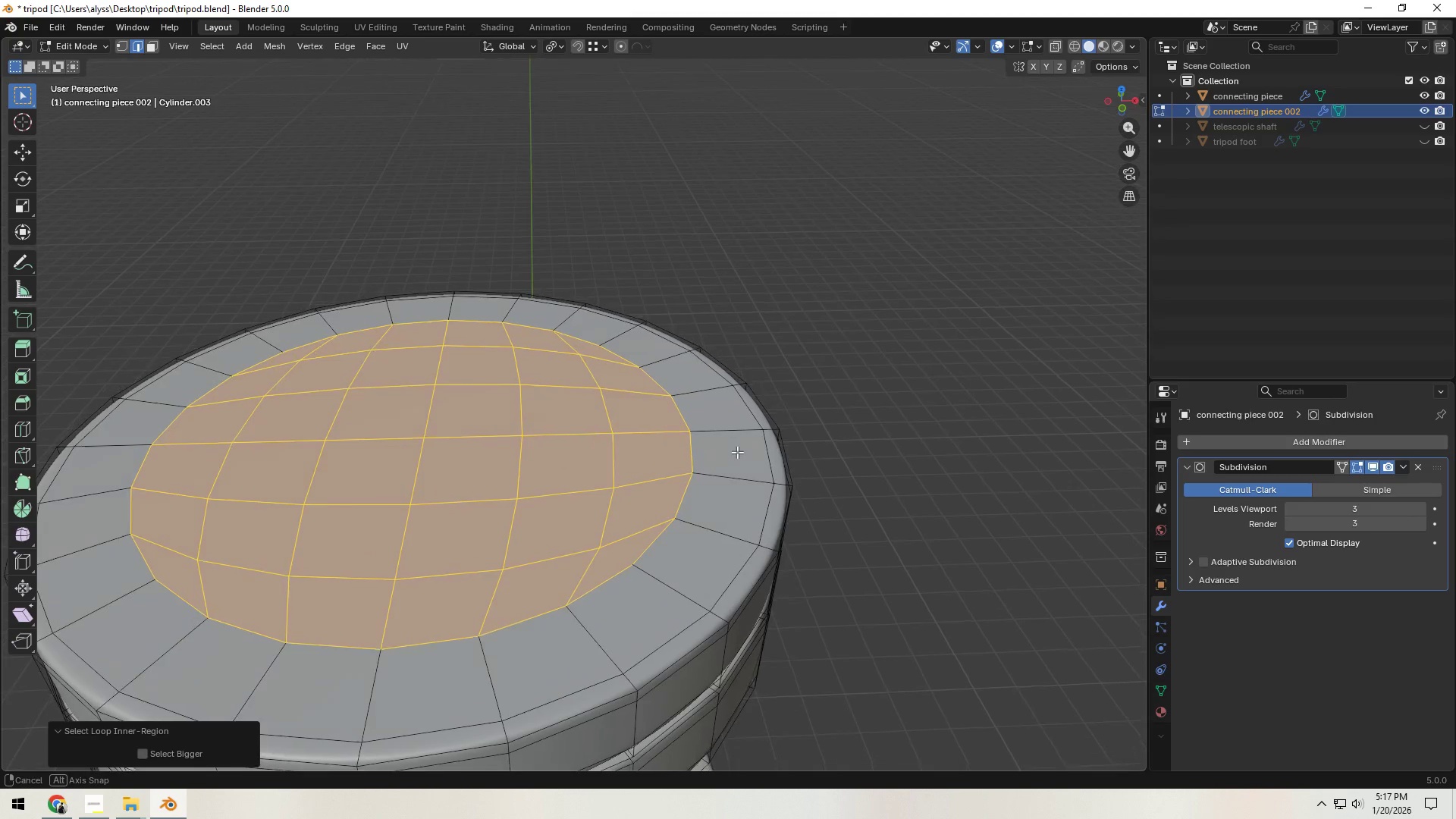 
key(S)
 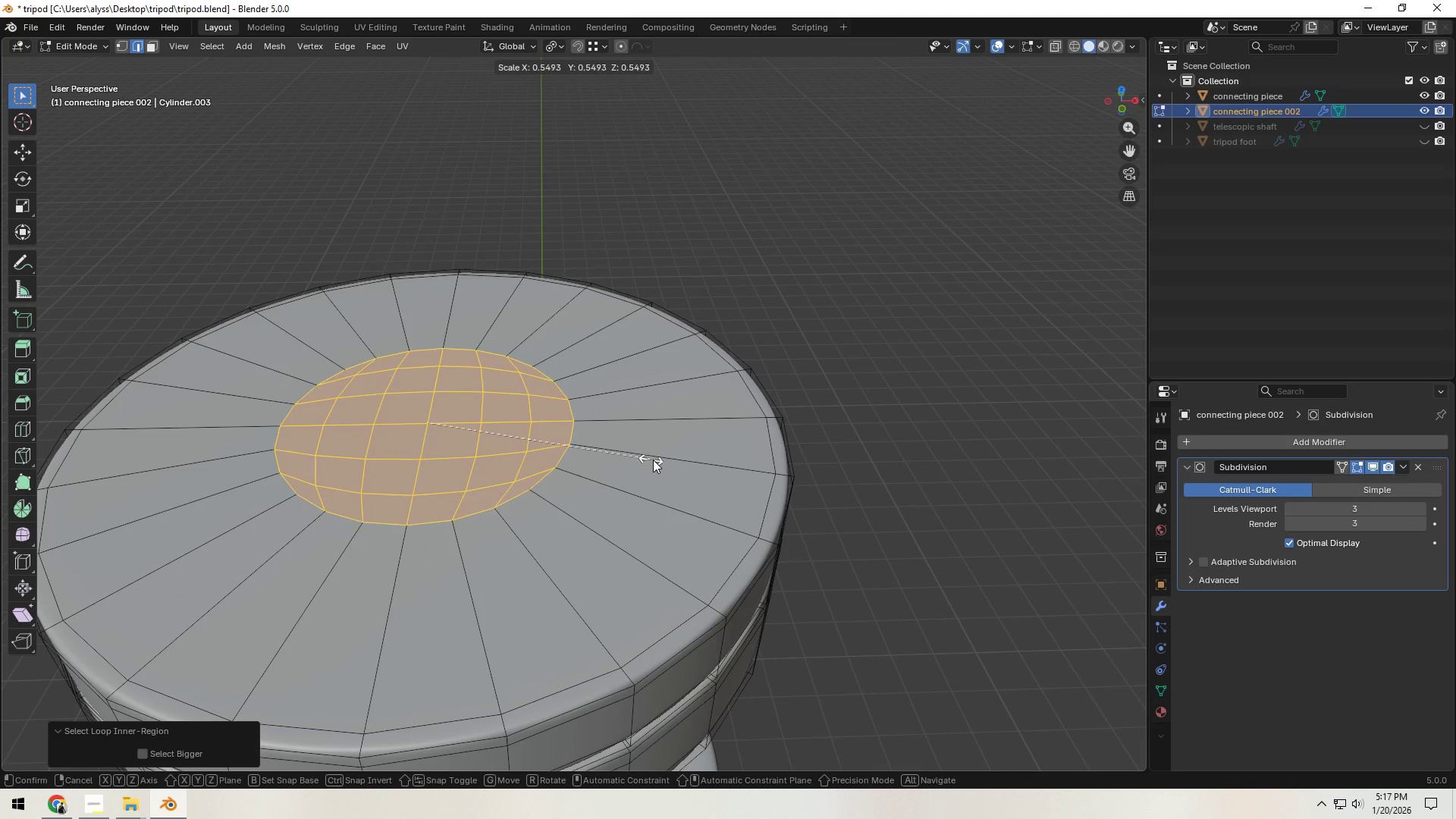 
left_click([669, 460])
 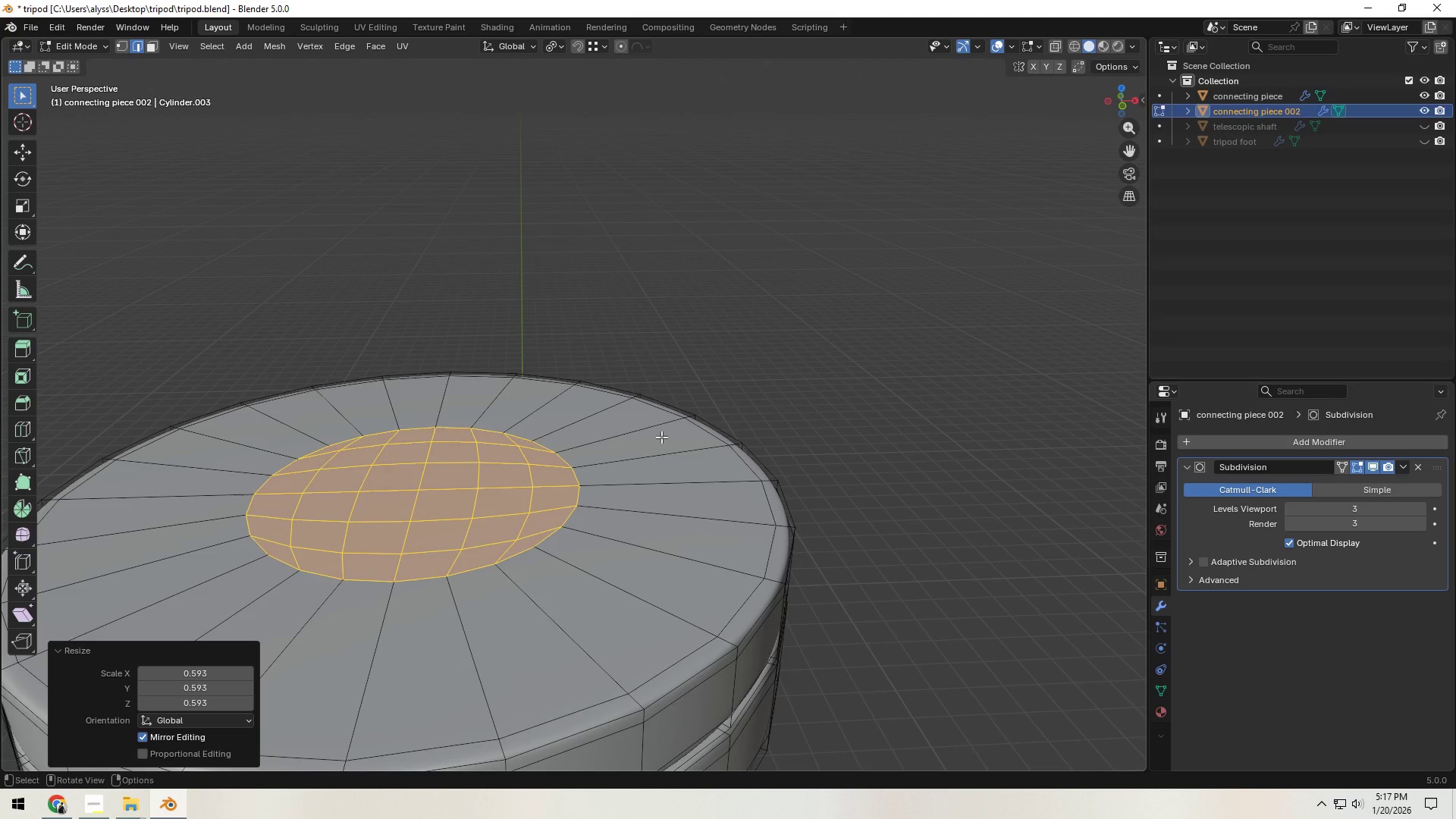 
key(E)
 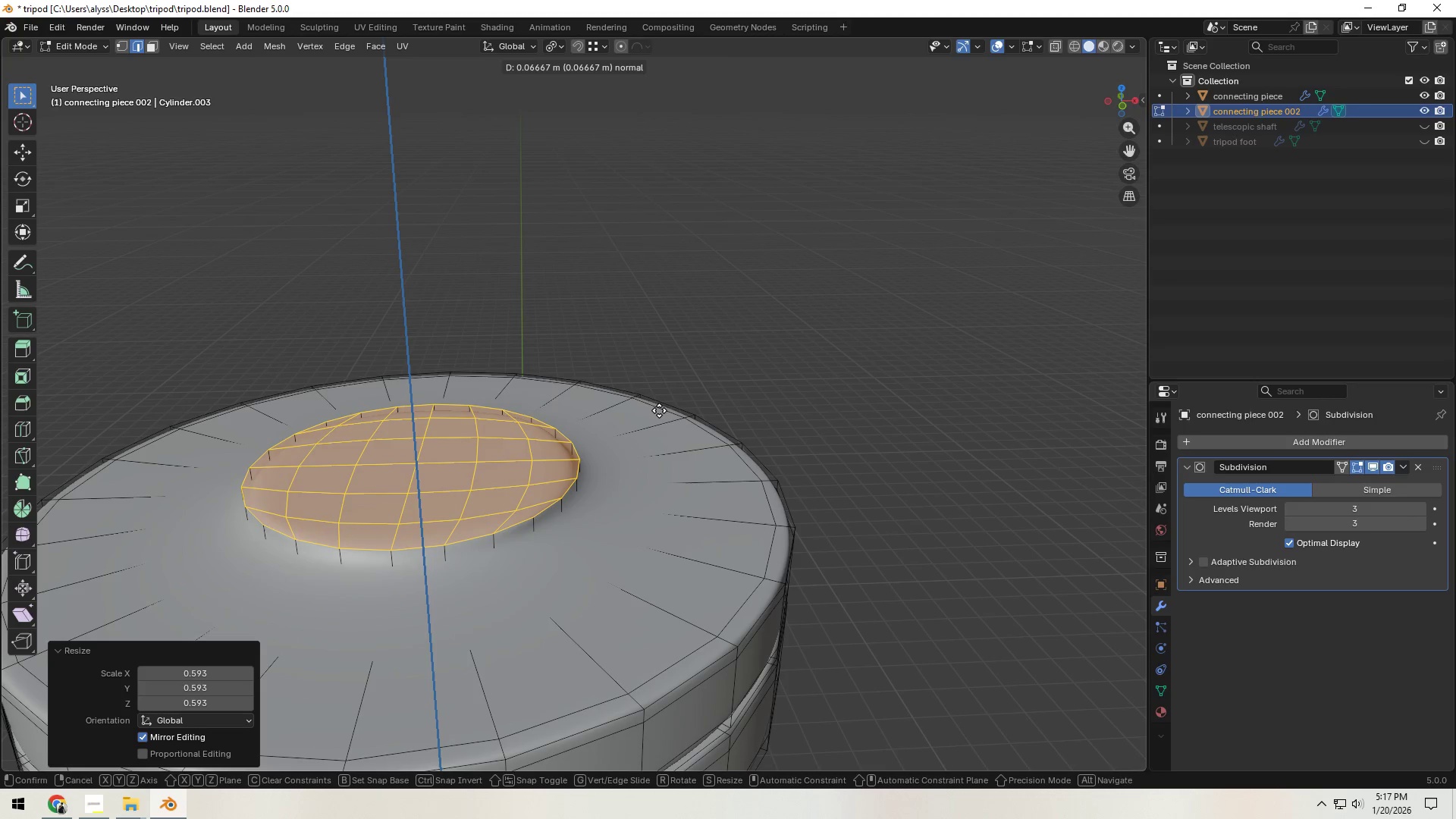 
left_click([659, 410])
 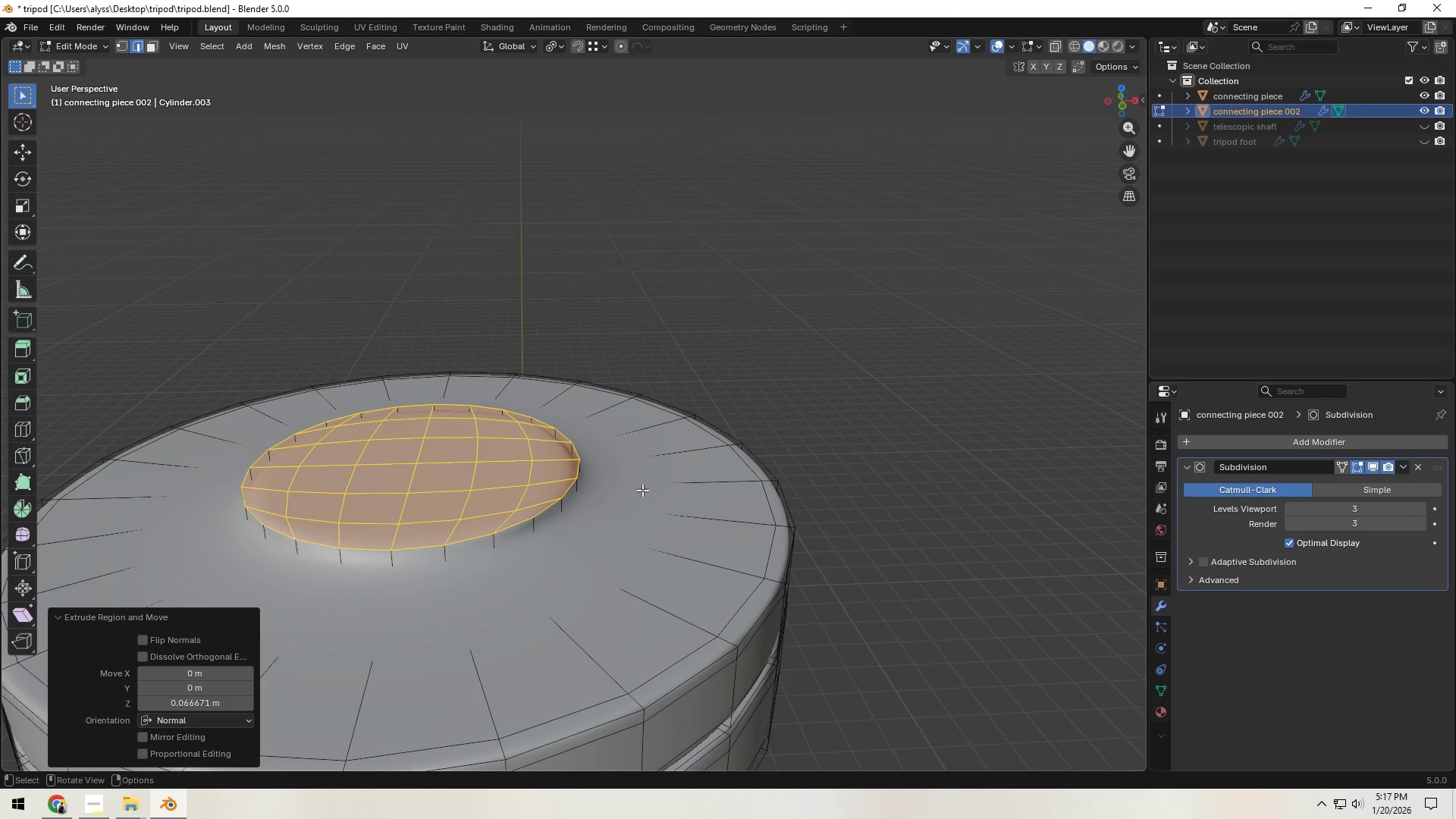 
key(Control+ControlLeft)
 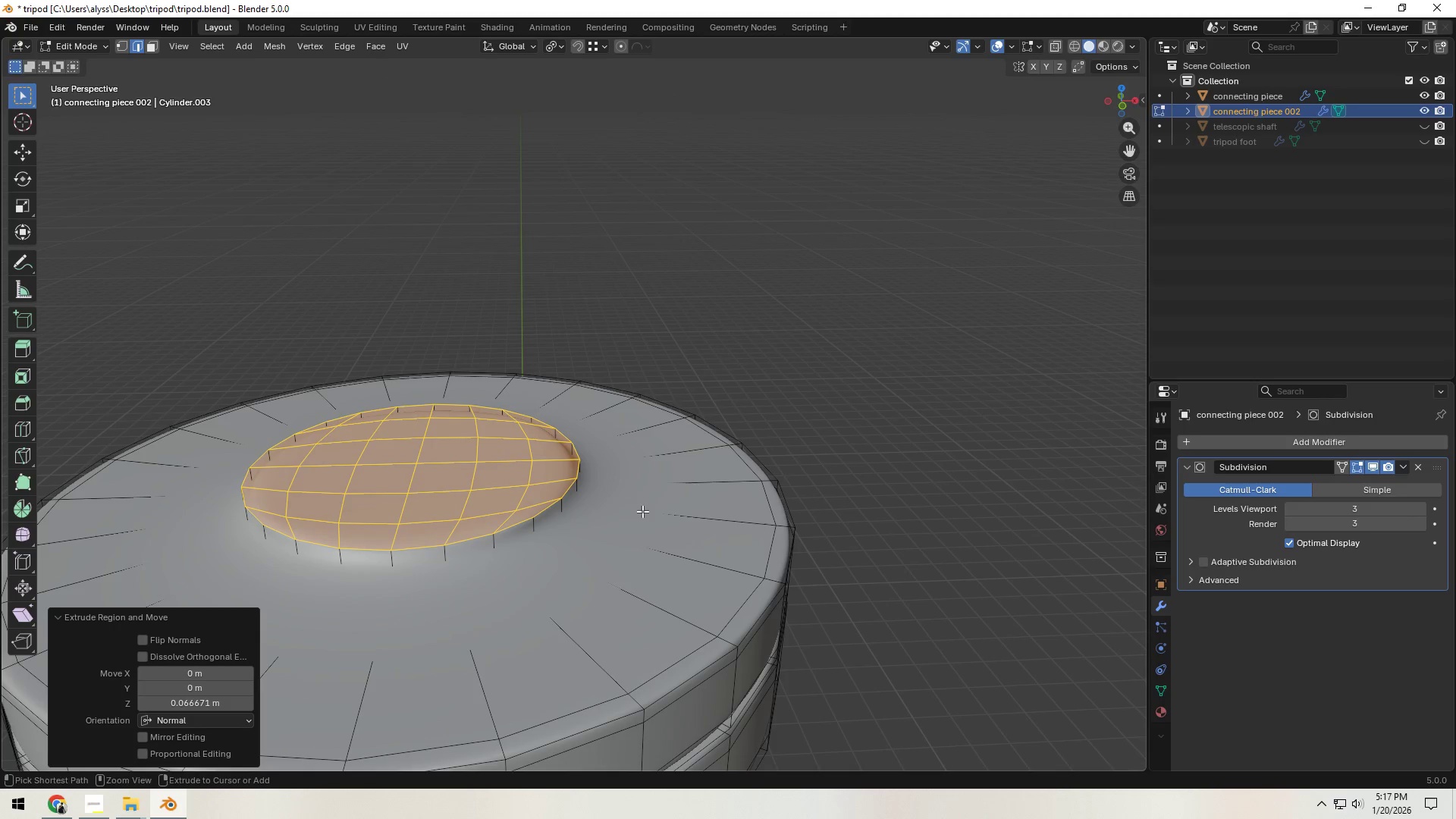 
key(Control+R)
 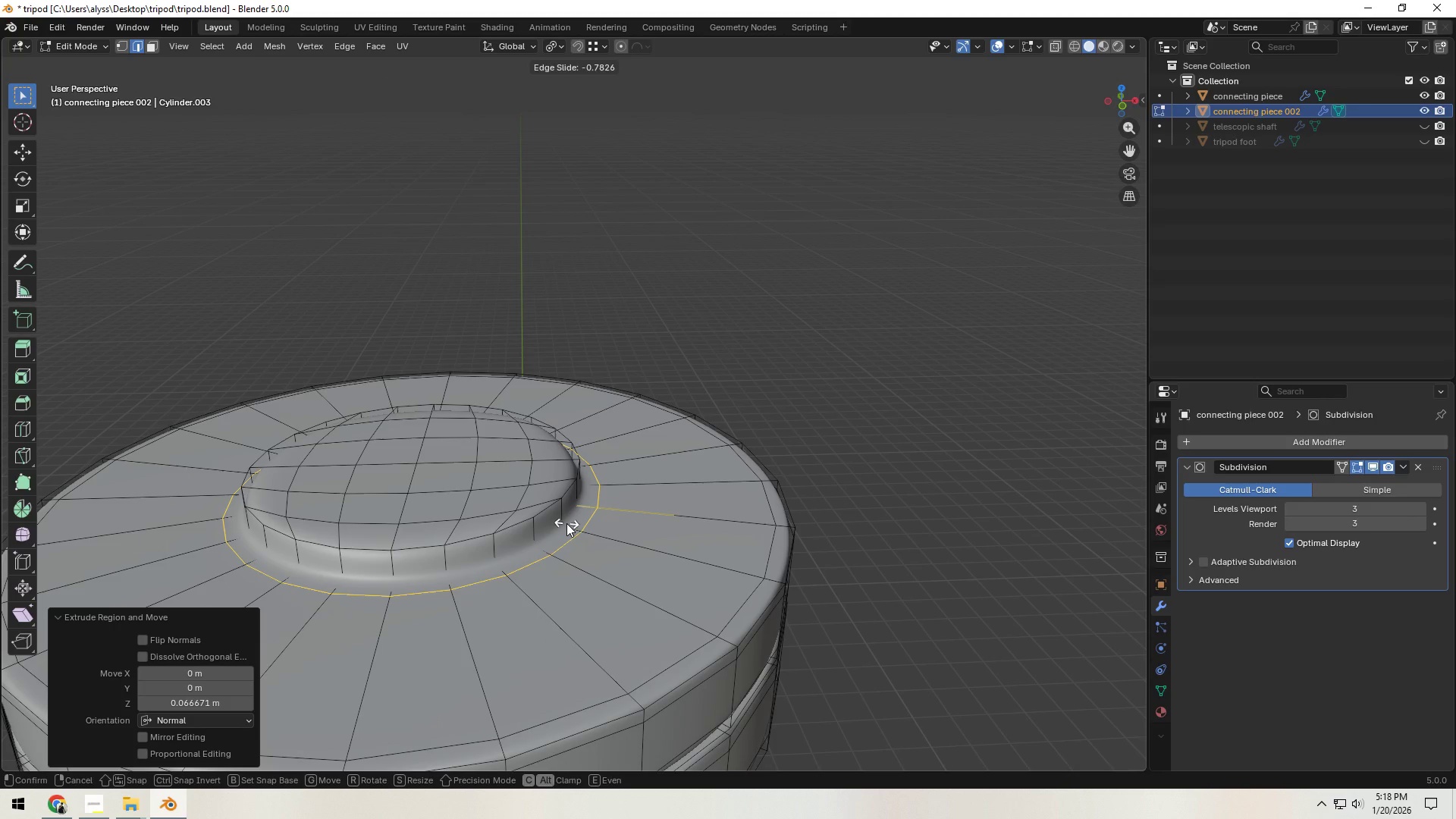 
left_click([566, 523])
 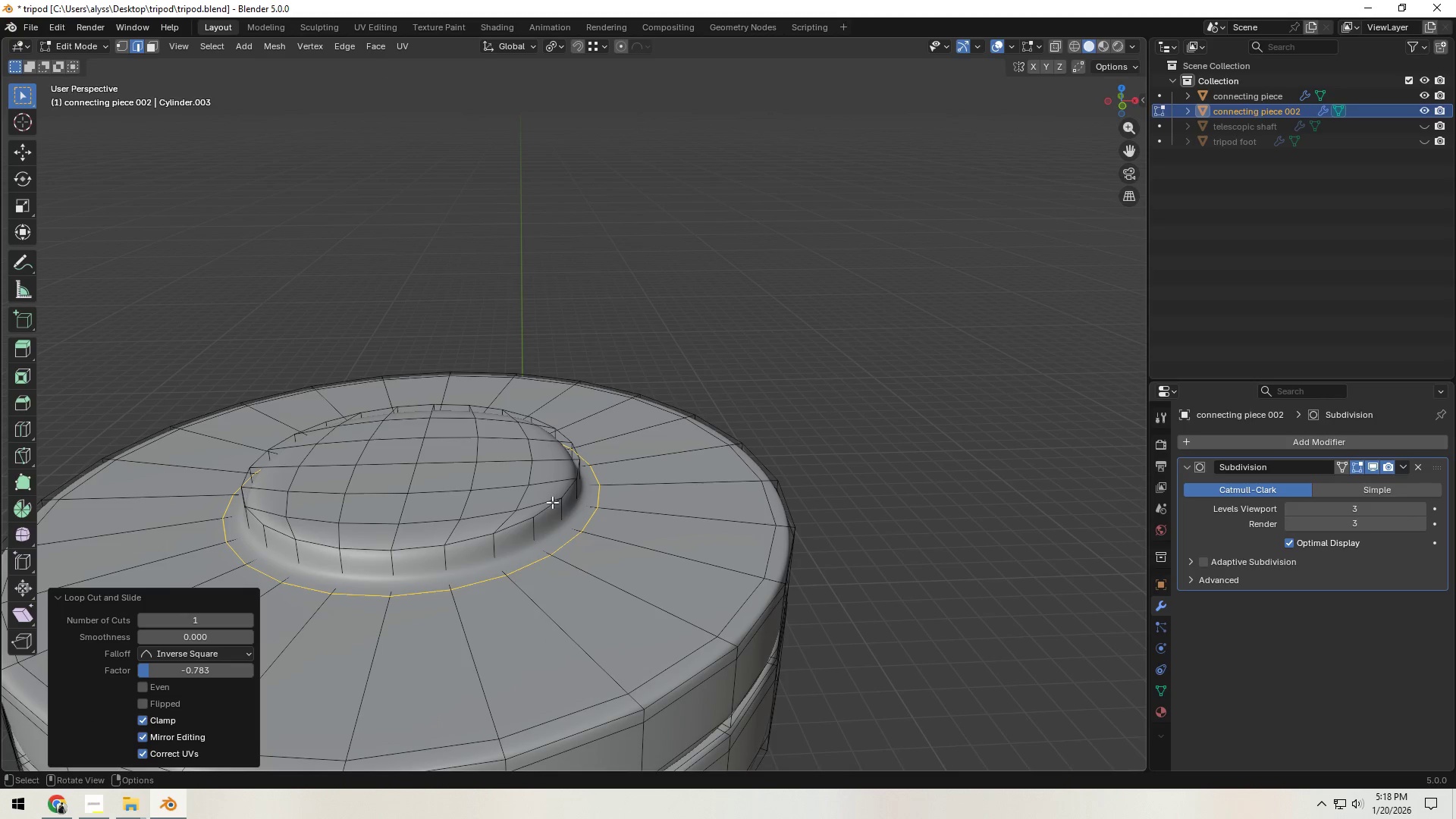 
wait(6.31)
 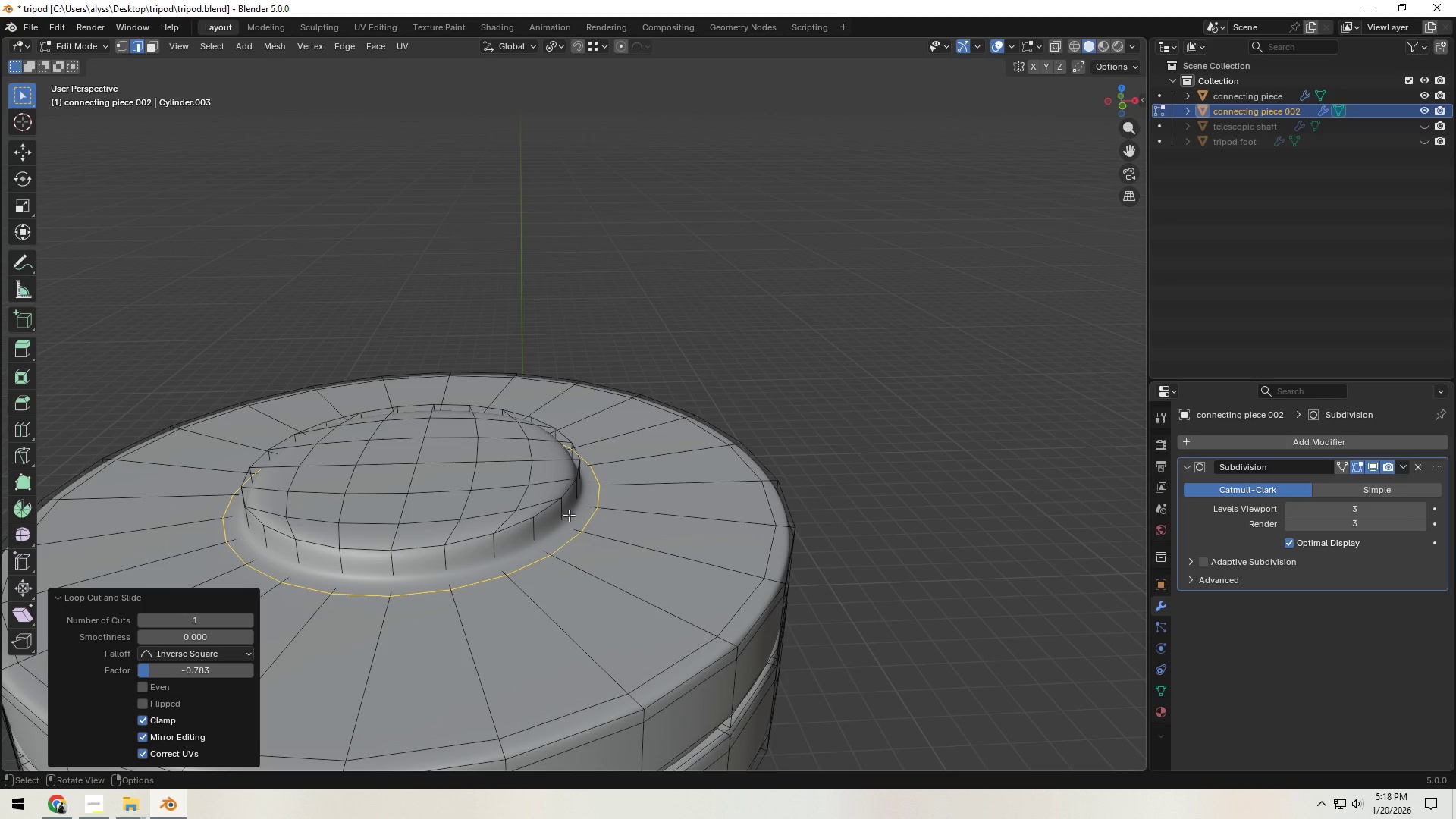 
hold_key(key=AltLeft, duration=3.78)
left_click([544, 510])
 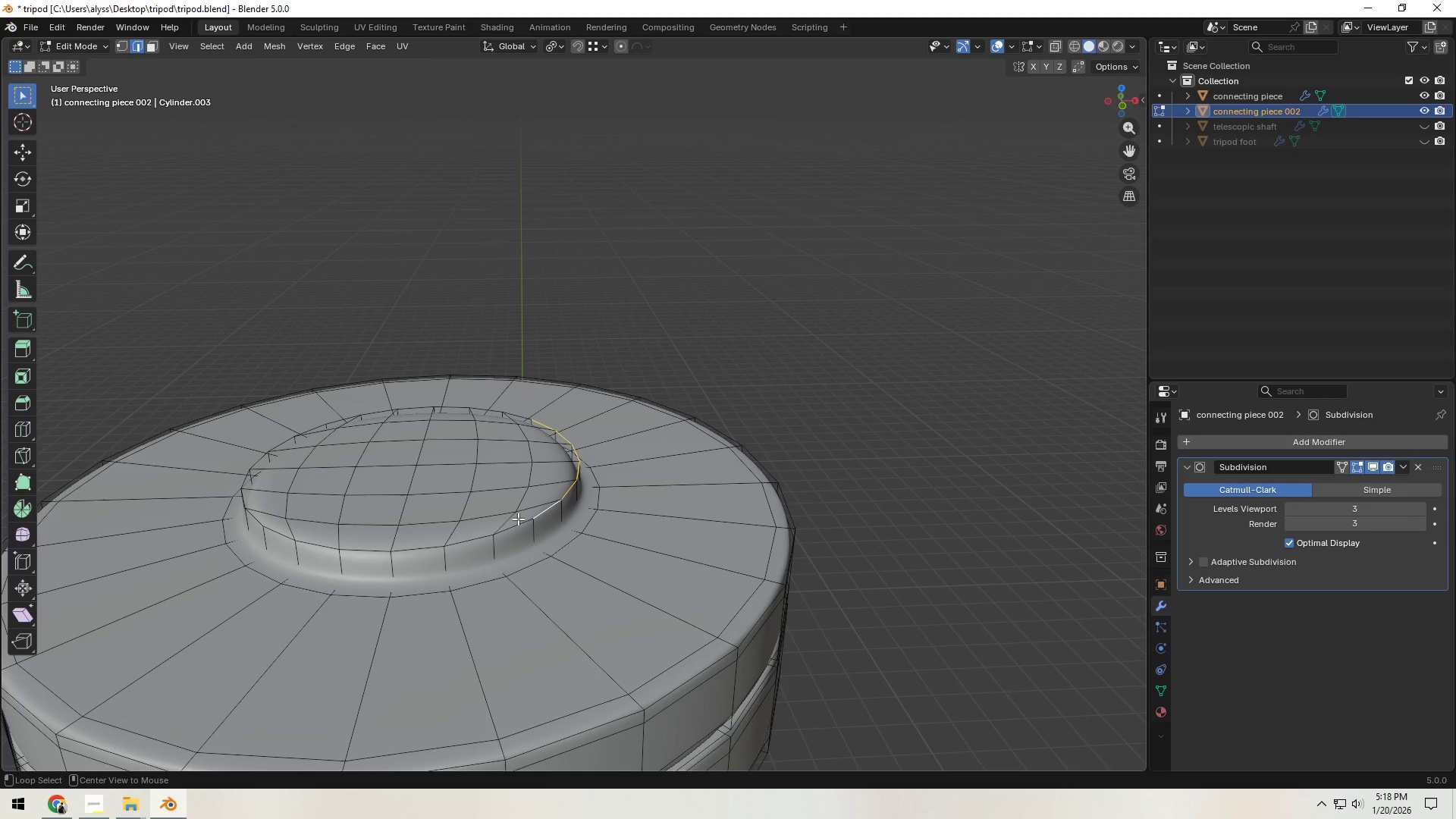 
hold_key(key=ShiftLeft, duration=1.5)
left_click([475, 534])
 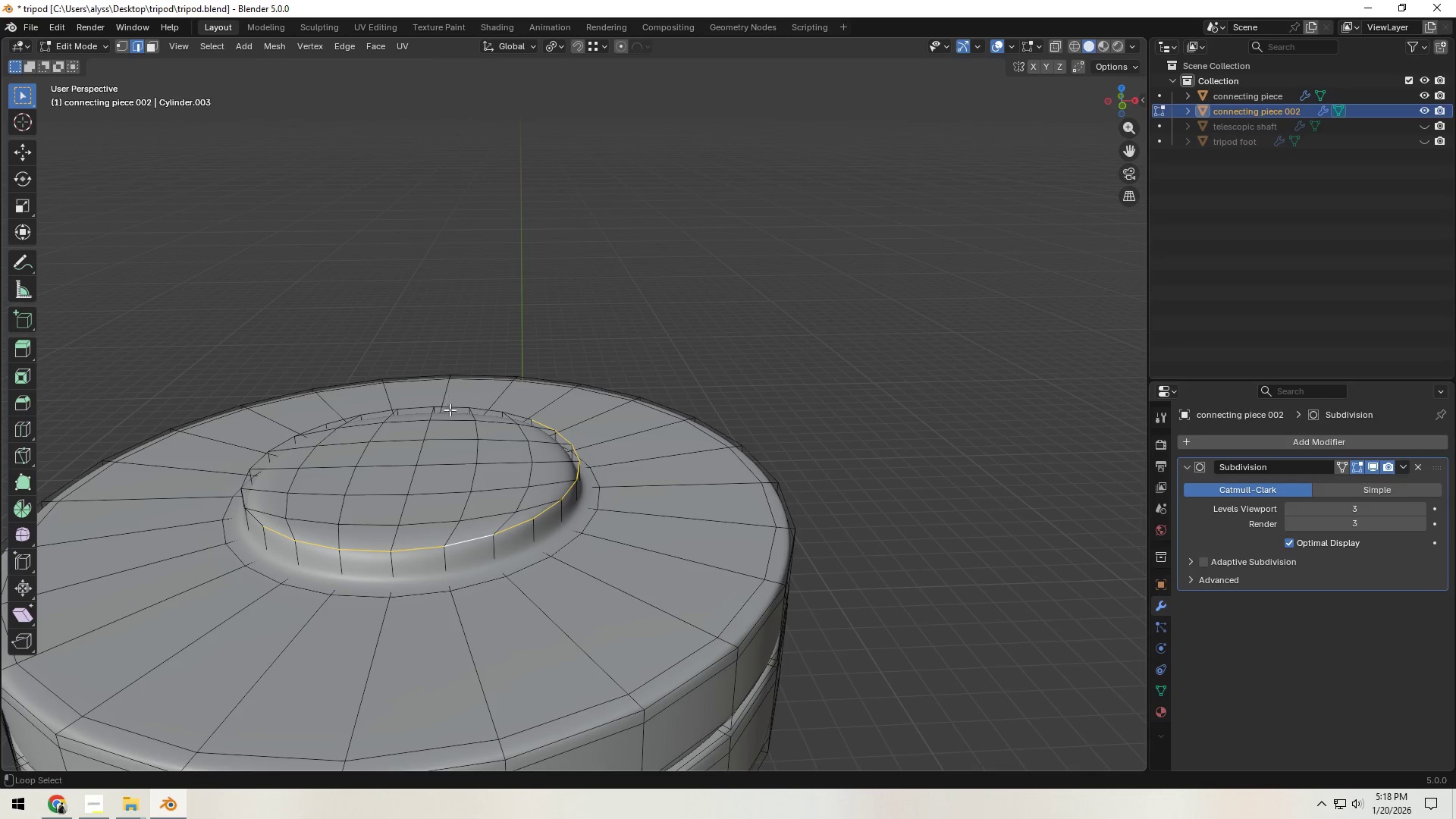 
left_click([450, 413])
 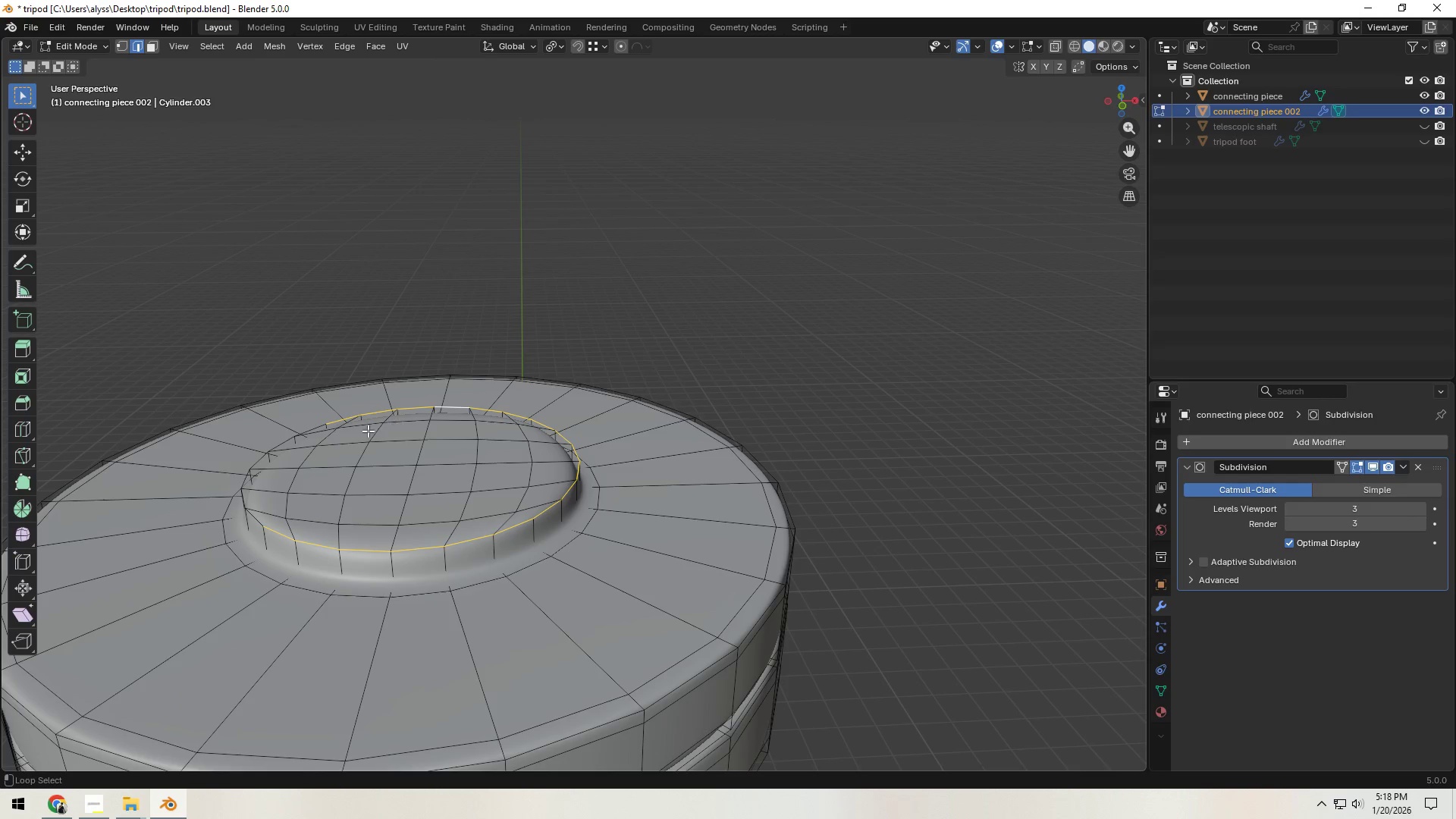 
hold_key(key=ShiftLeft, duration=0.88)
left_click([259, 463])
 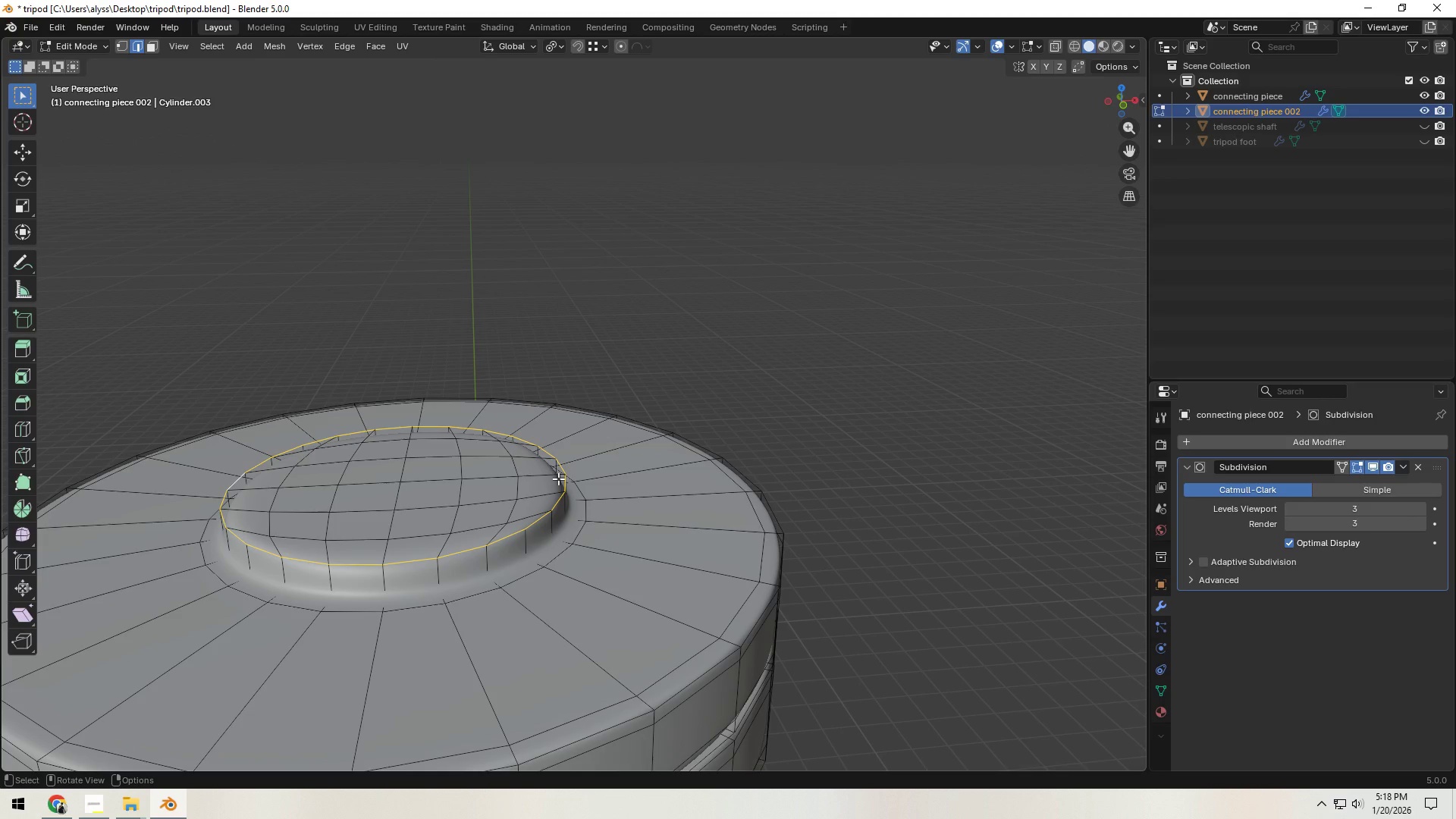 
key(E)
 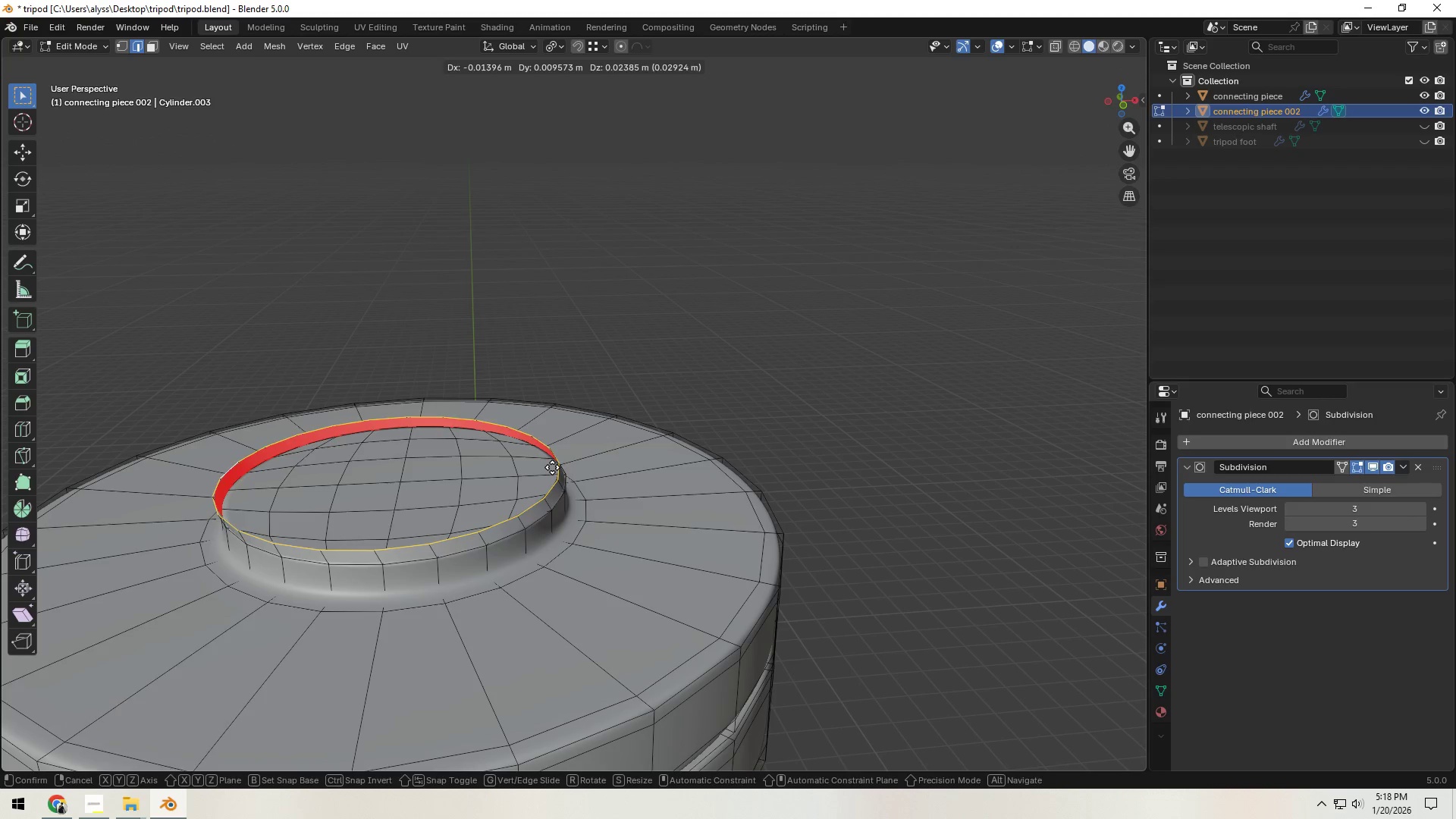 
right_click([552, 467])
 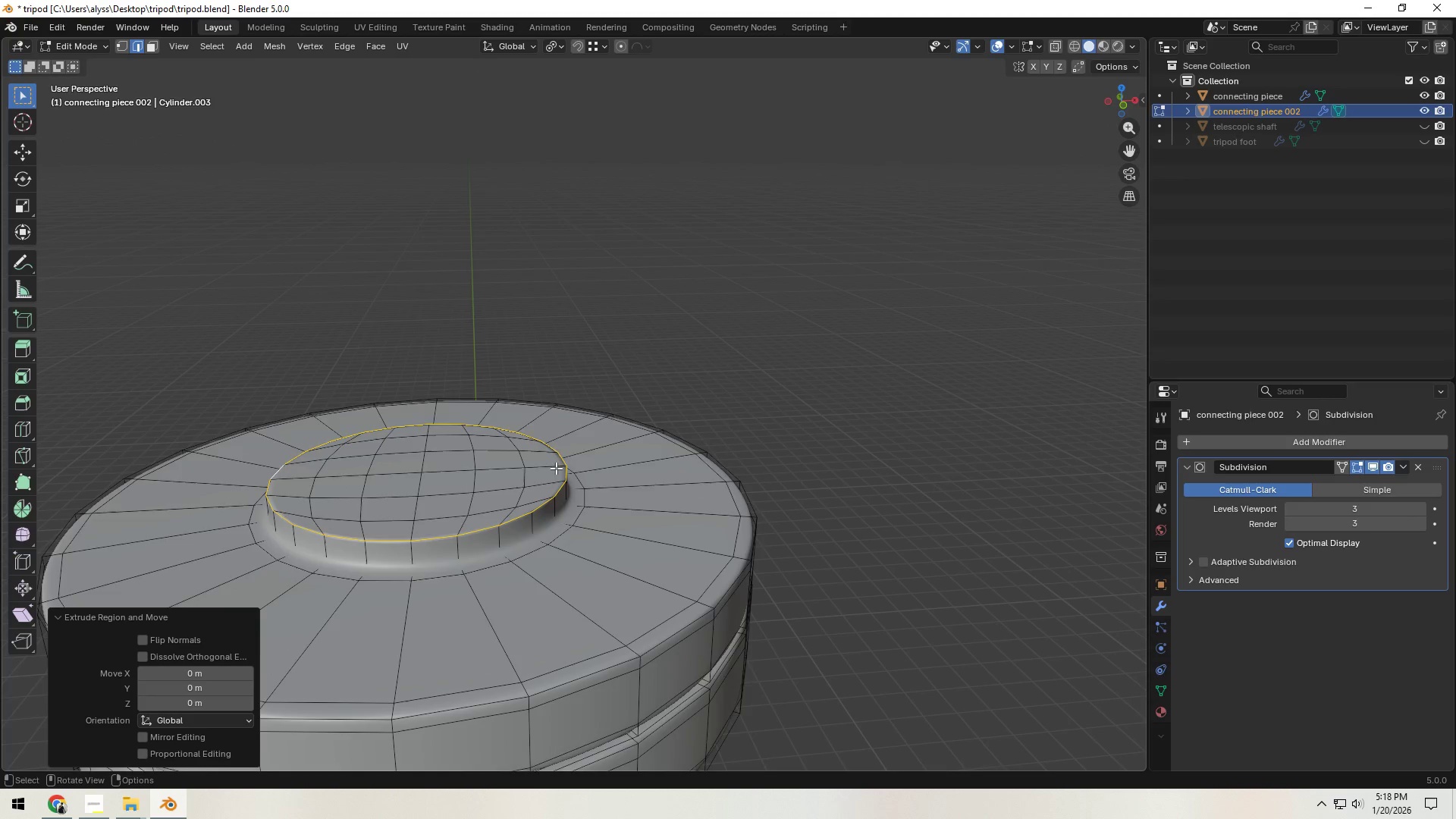 
scroll: coordinate [556, 468], scroll_direction: down, amount: 2.0
 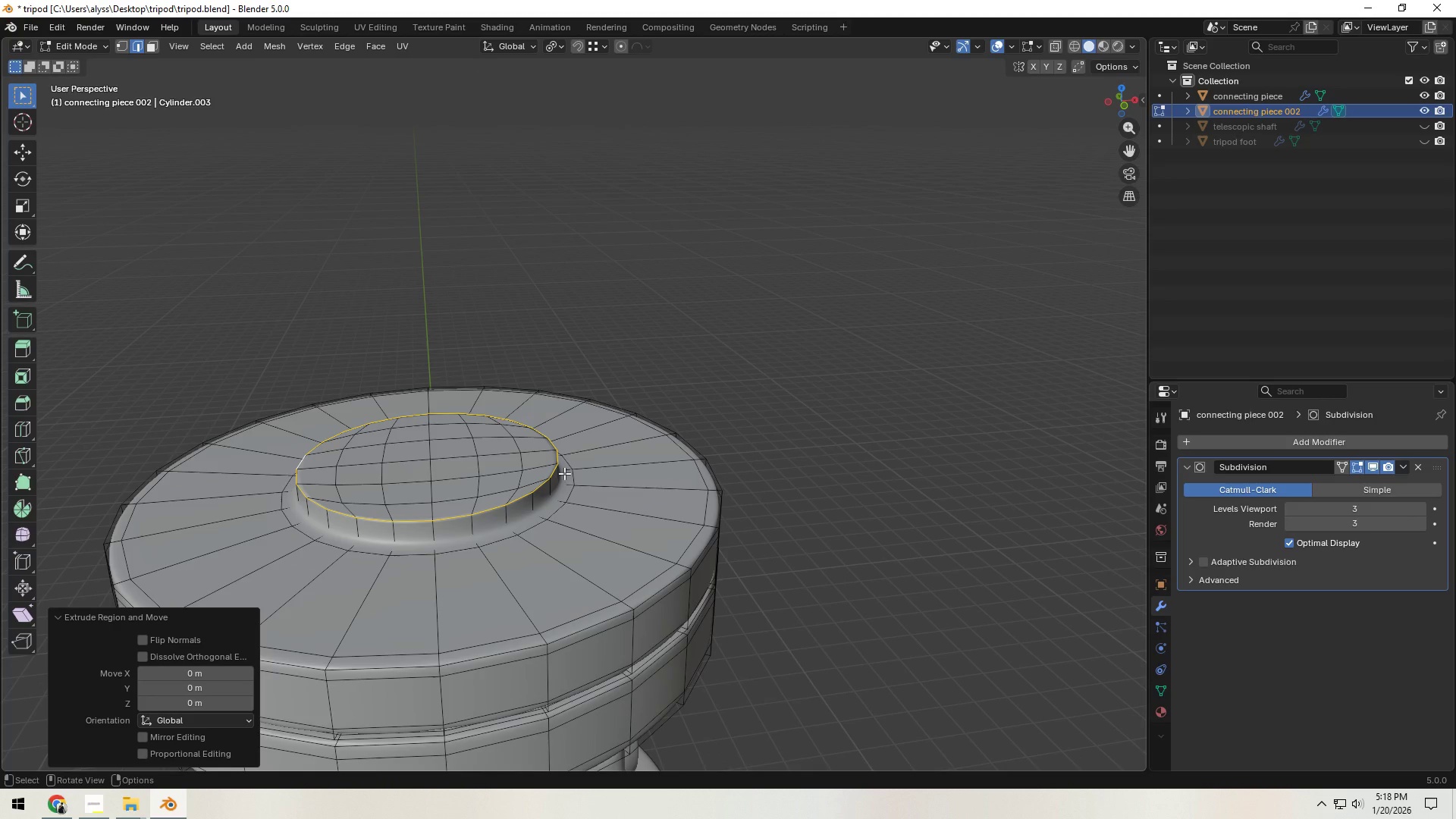 
key(Control+Z)
 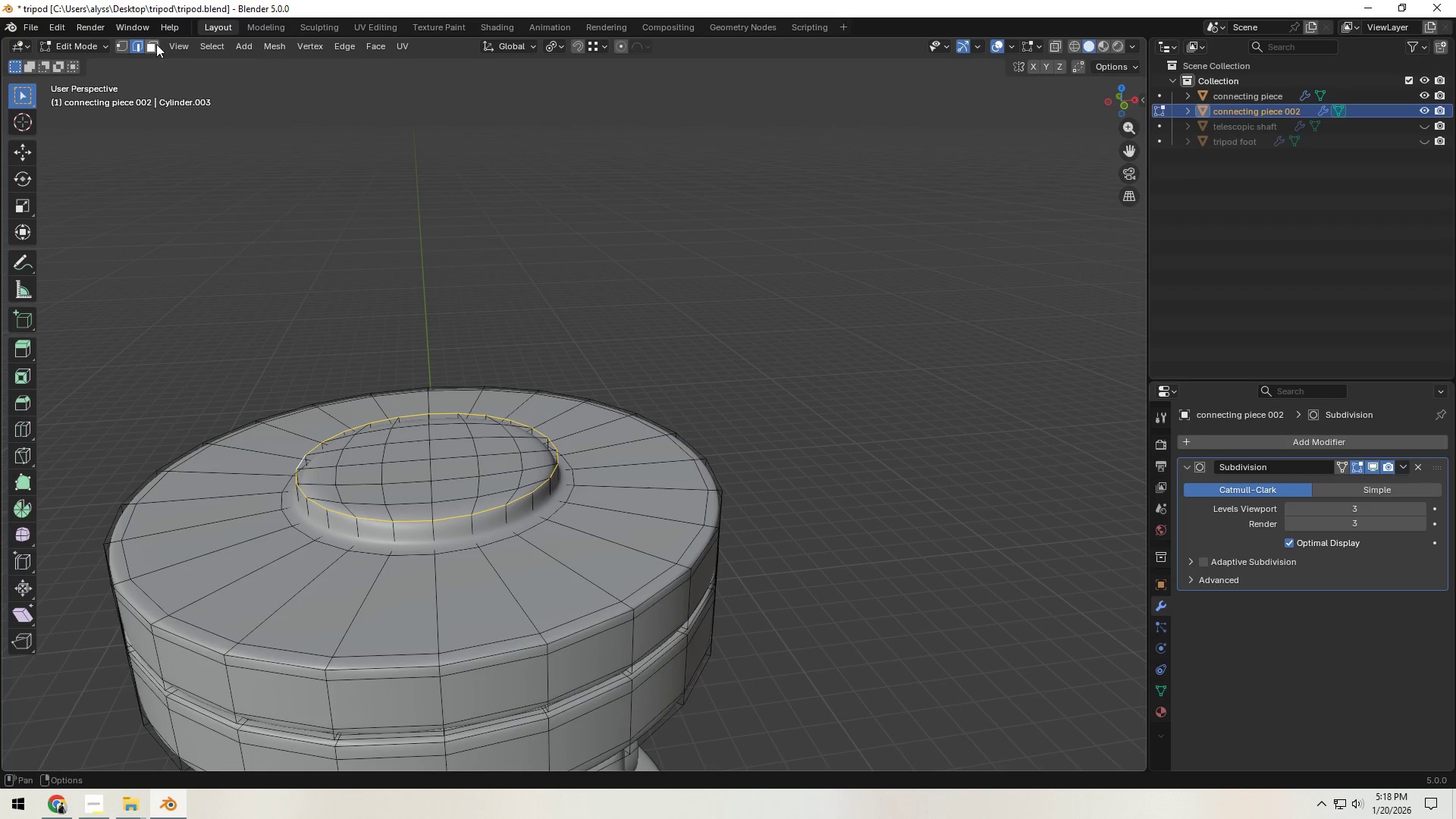 
left_click([209, 46])
 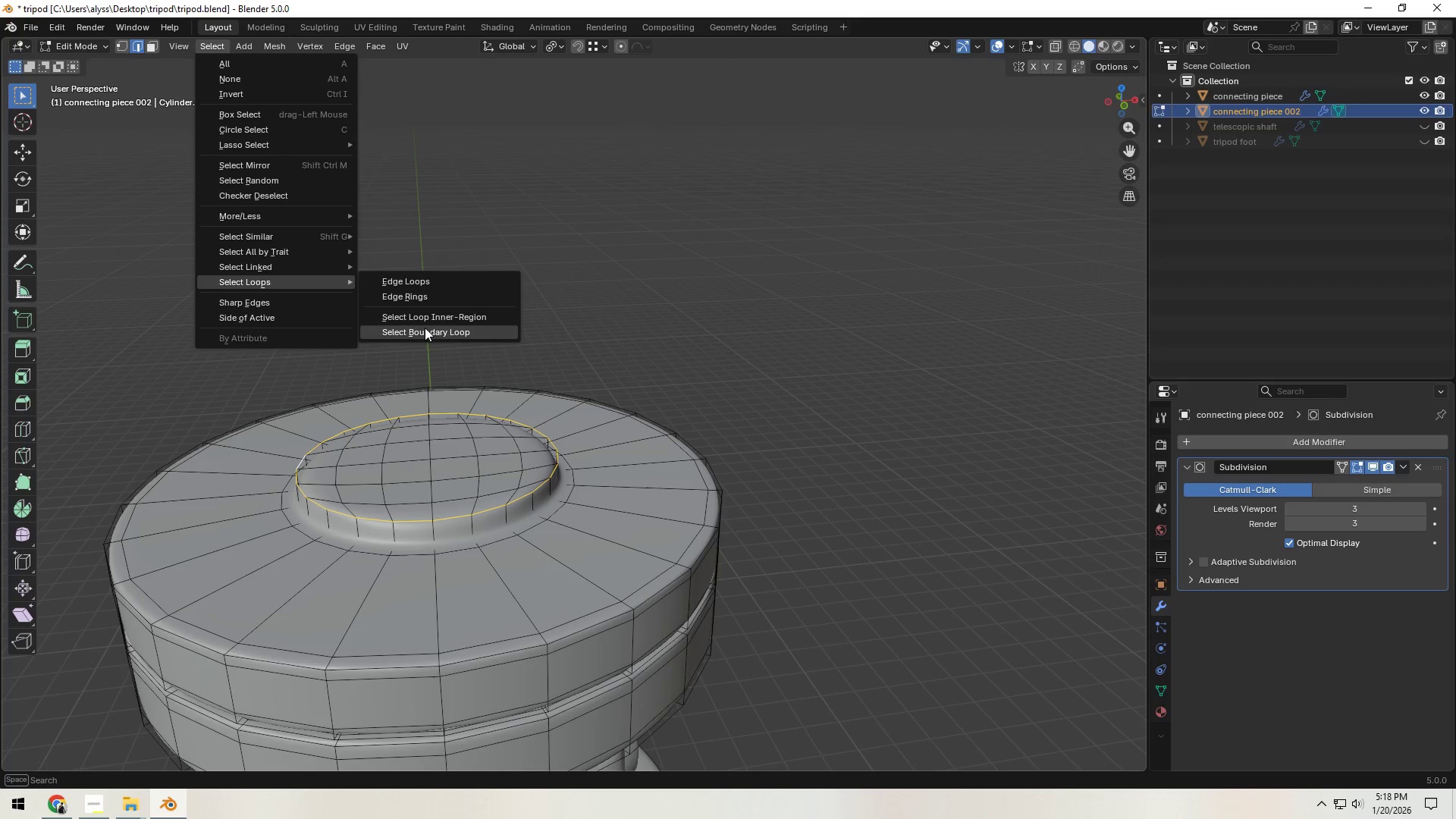 
left_click([427, 320])
 